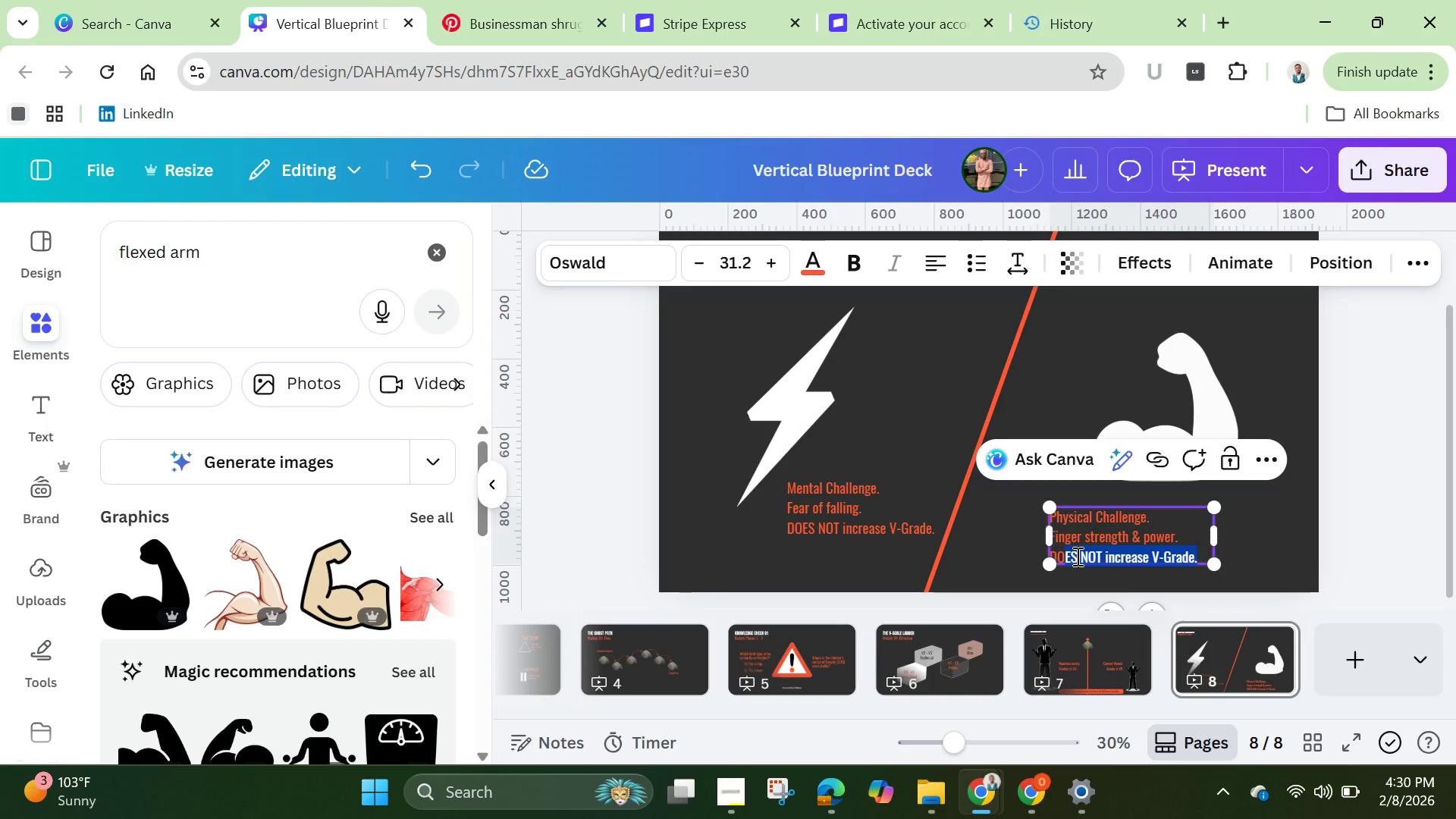 
key(Backspace)
key(Backspace)
type(EFINES the V0)
key(Backspace)
type(-Grade. )
 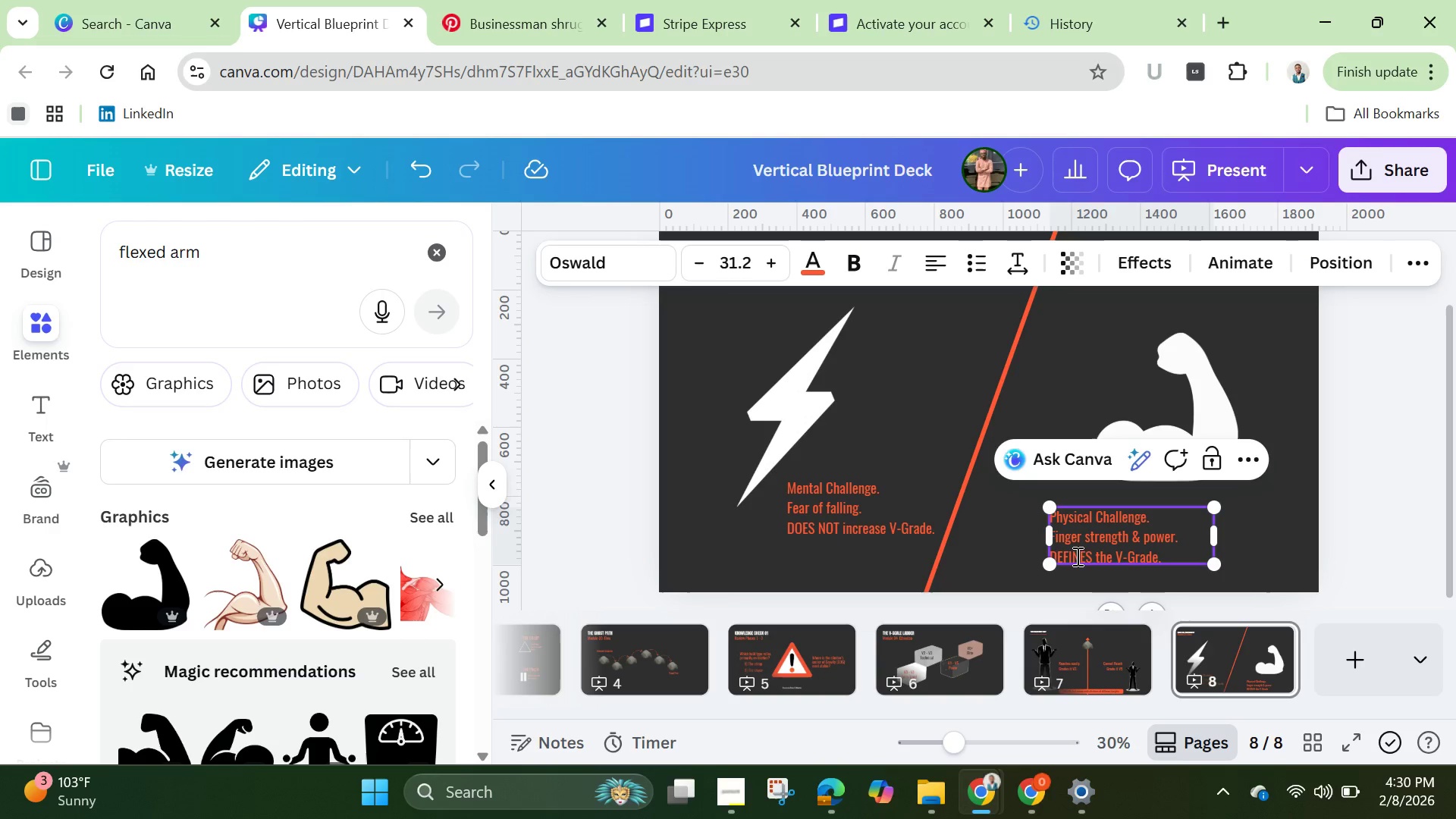 
left_click([1335, 463])
 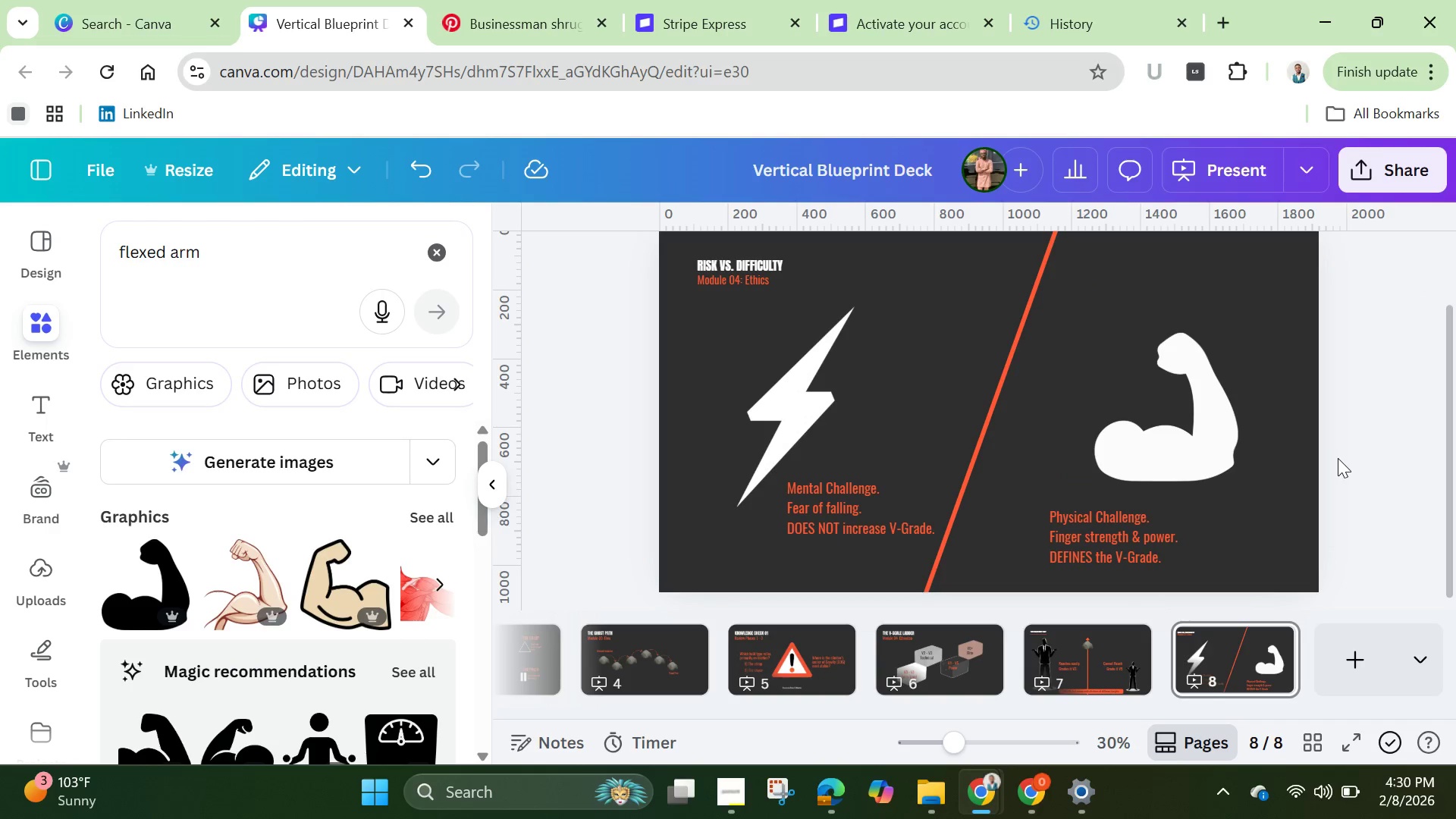 
scroll: coordinate [1338, 458], scroll_direction: up, amount: 1.0
 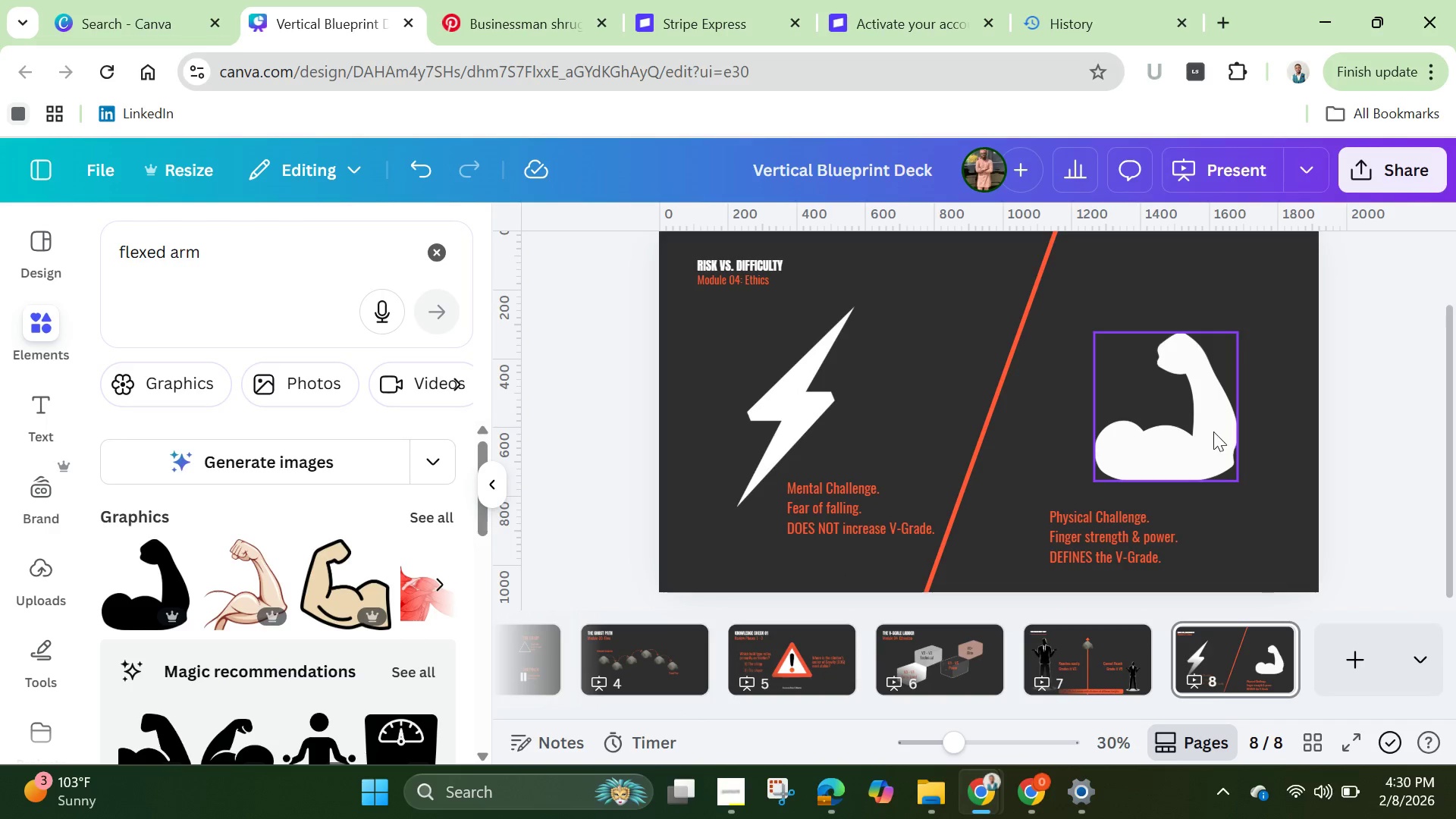 
left_click_drag(start_coordinate=[1213, 431], to_coordinate=[1211, 405])
 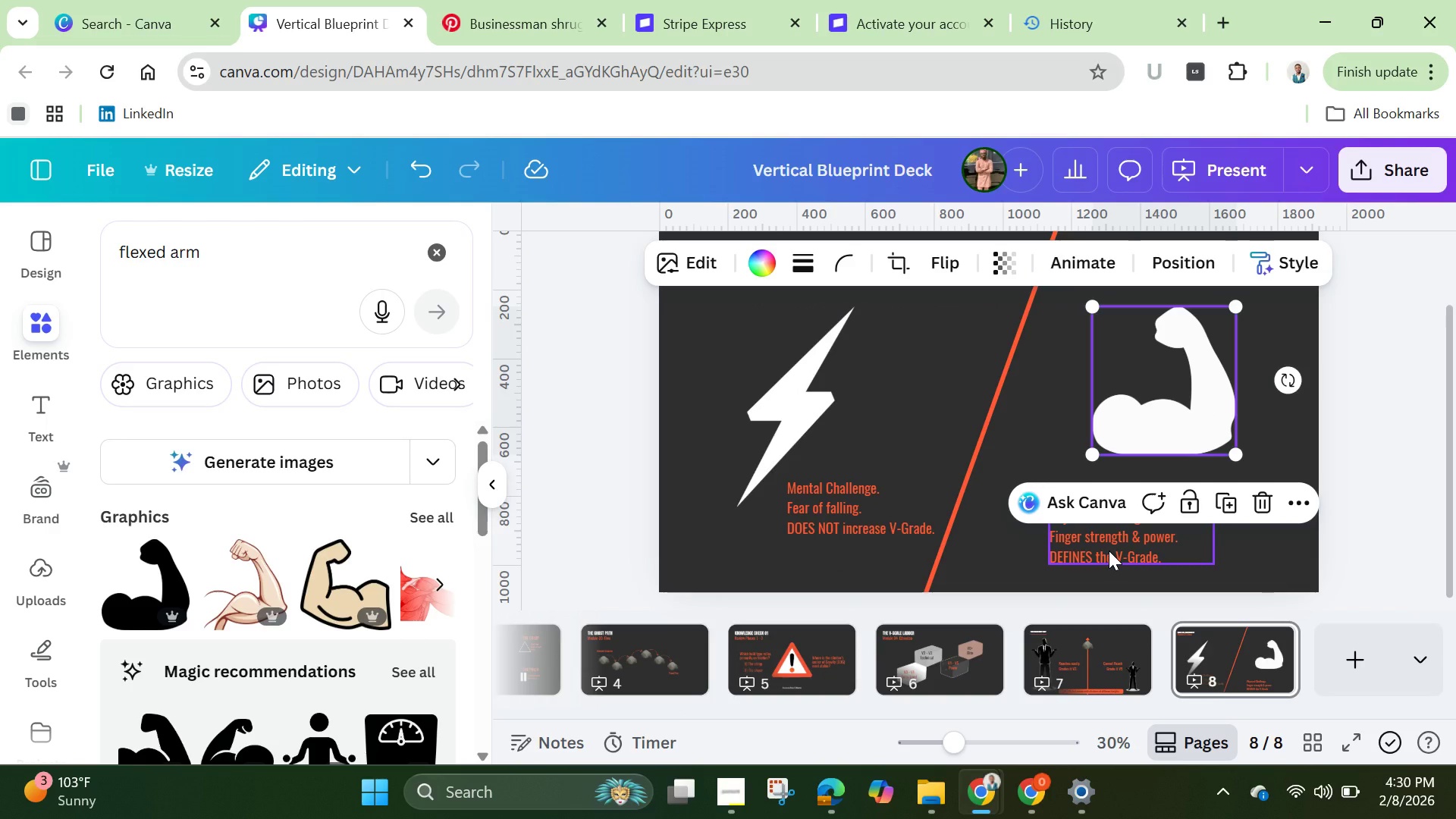 
left_click_drag(start_coordinate=[1109, 551], to_coordinate=[1203, 526])
 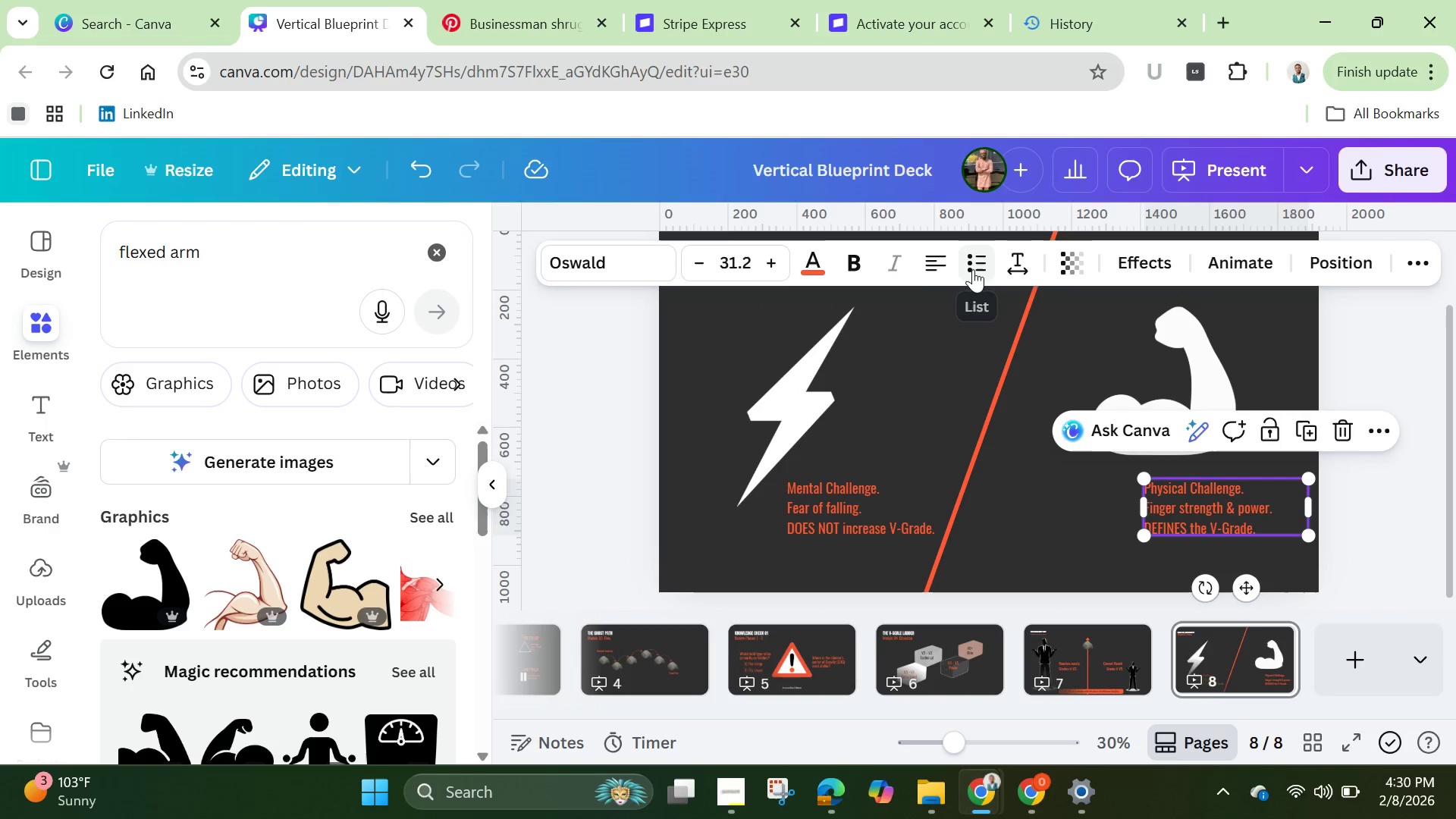 
left_click([935, 265])
 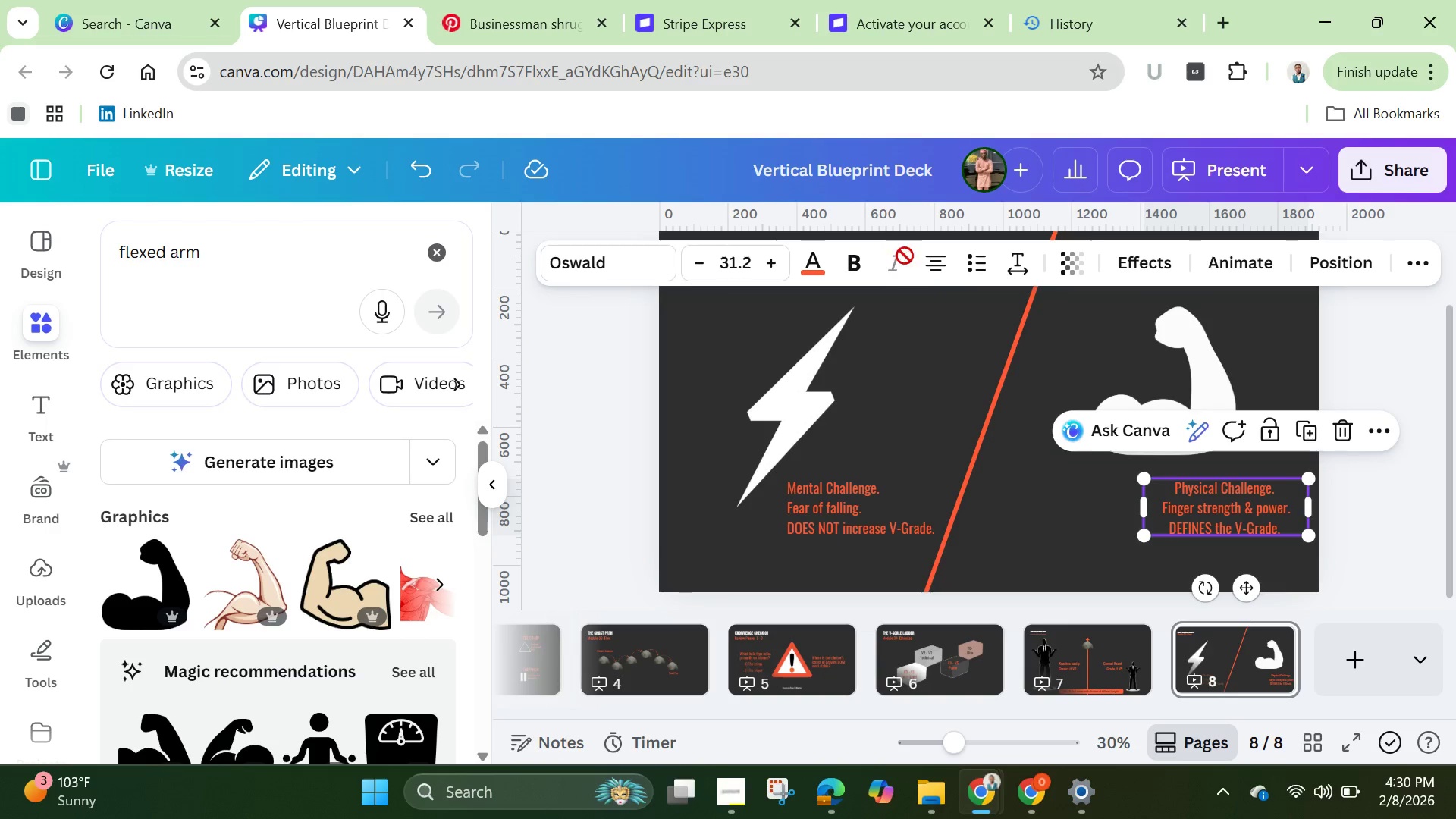 
left_click([944, 268])
 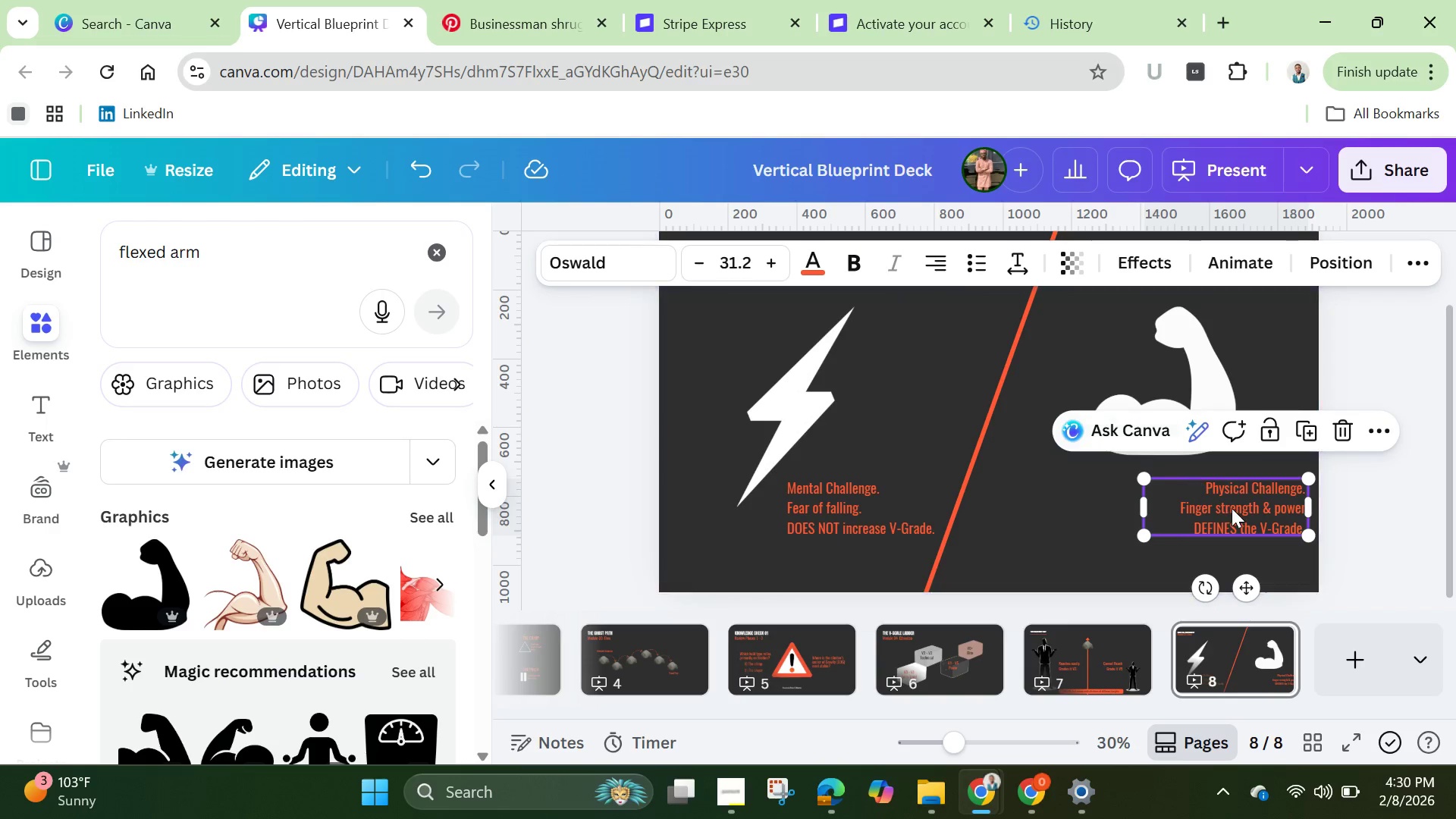 
left_click_drag(start_coordinate=[1232, 508], to_coordinate=[1197, 514])
 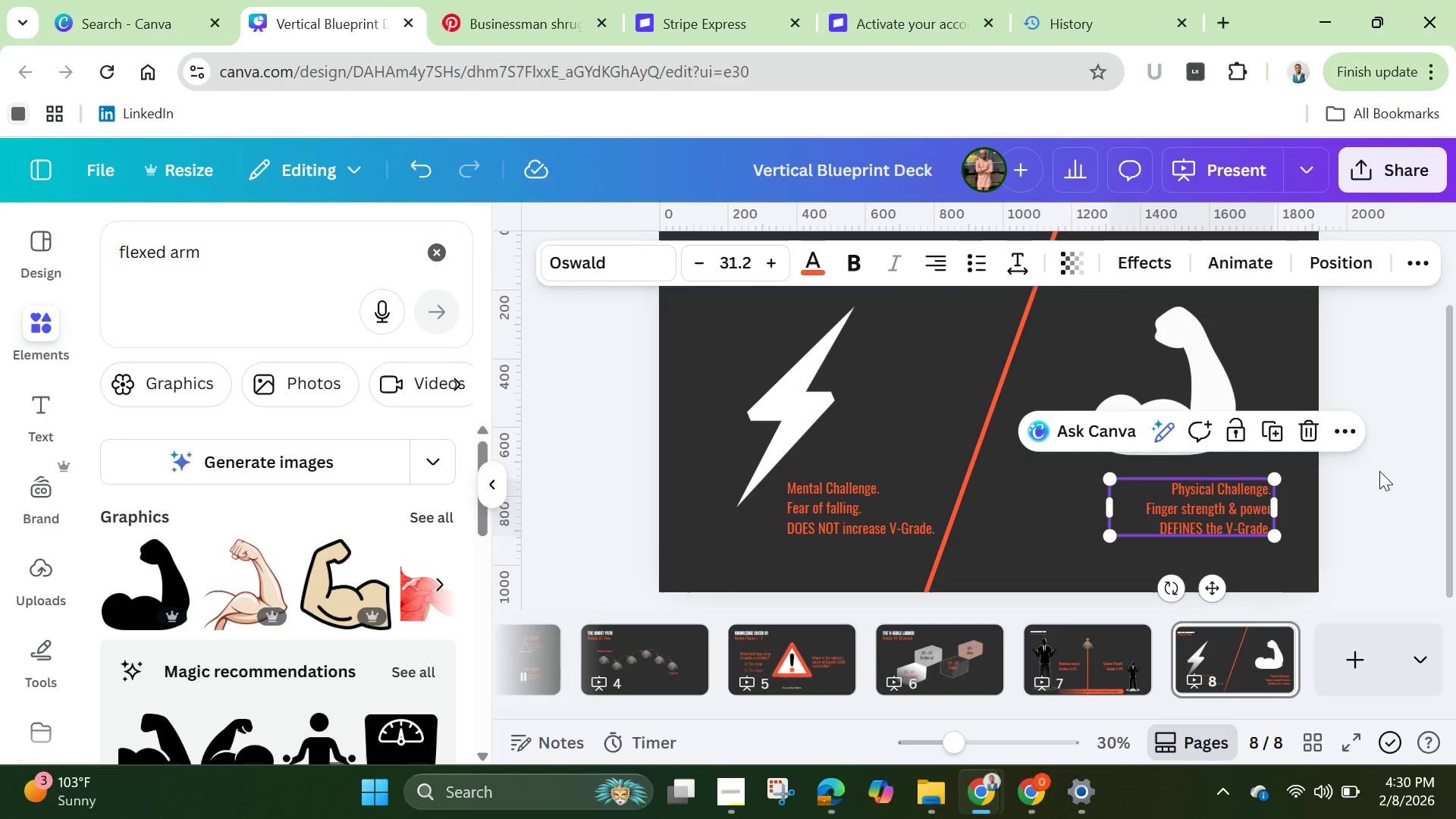 
left_click([1379, 471])
 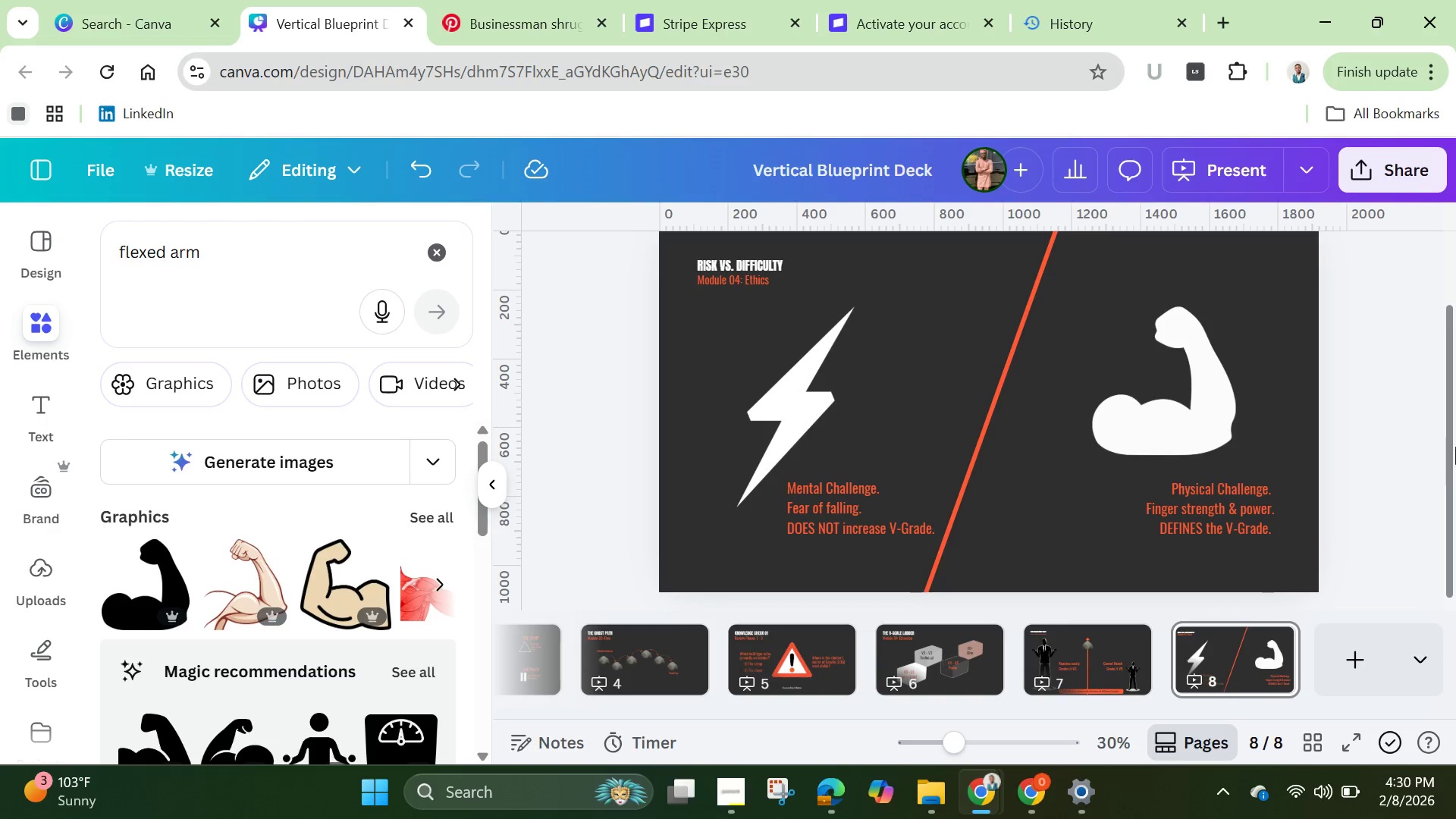 
left_click([1430, 467])
 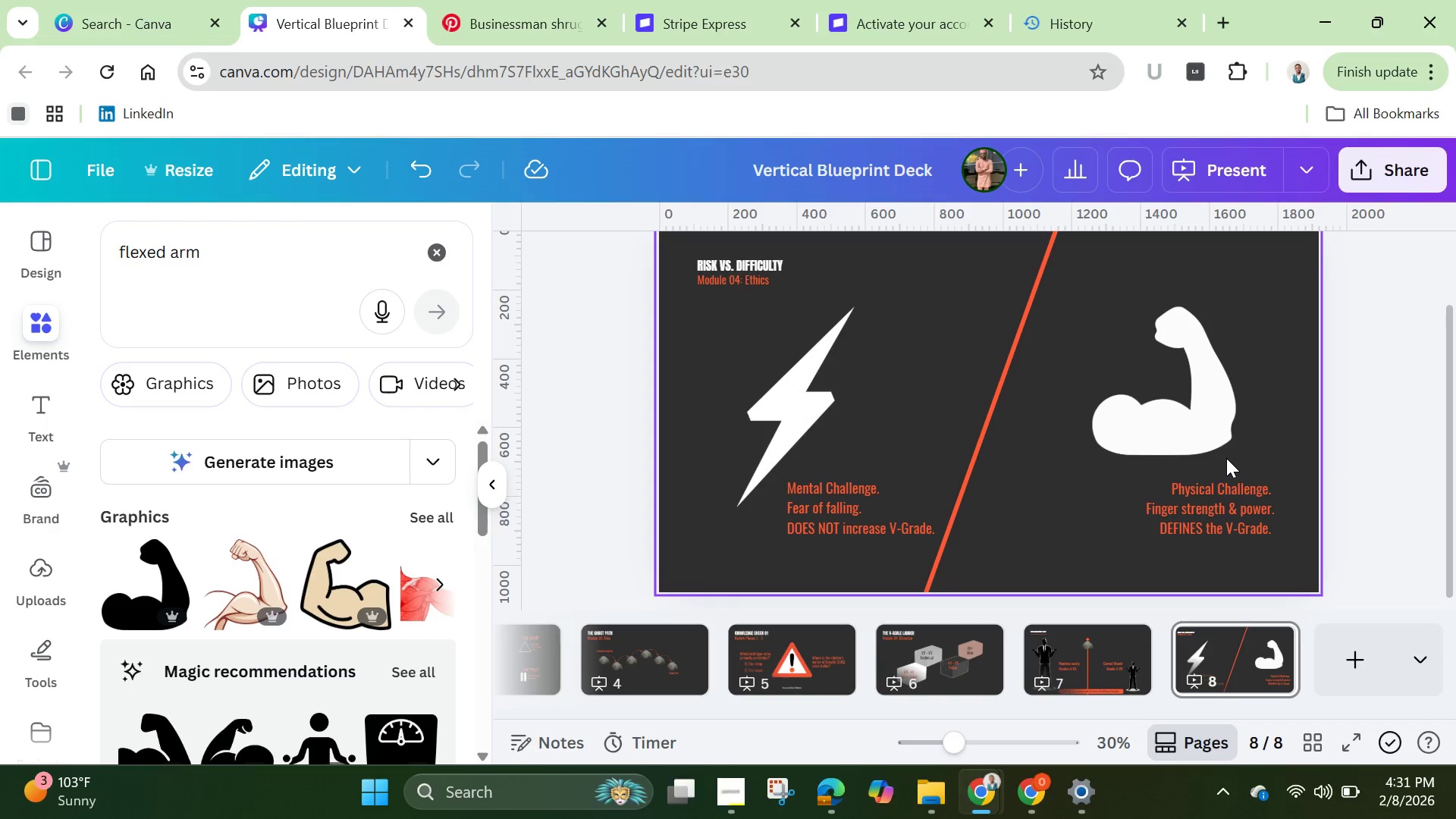 
wait(12.62)
 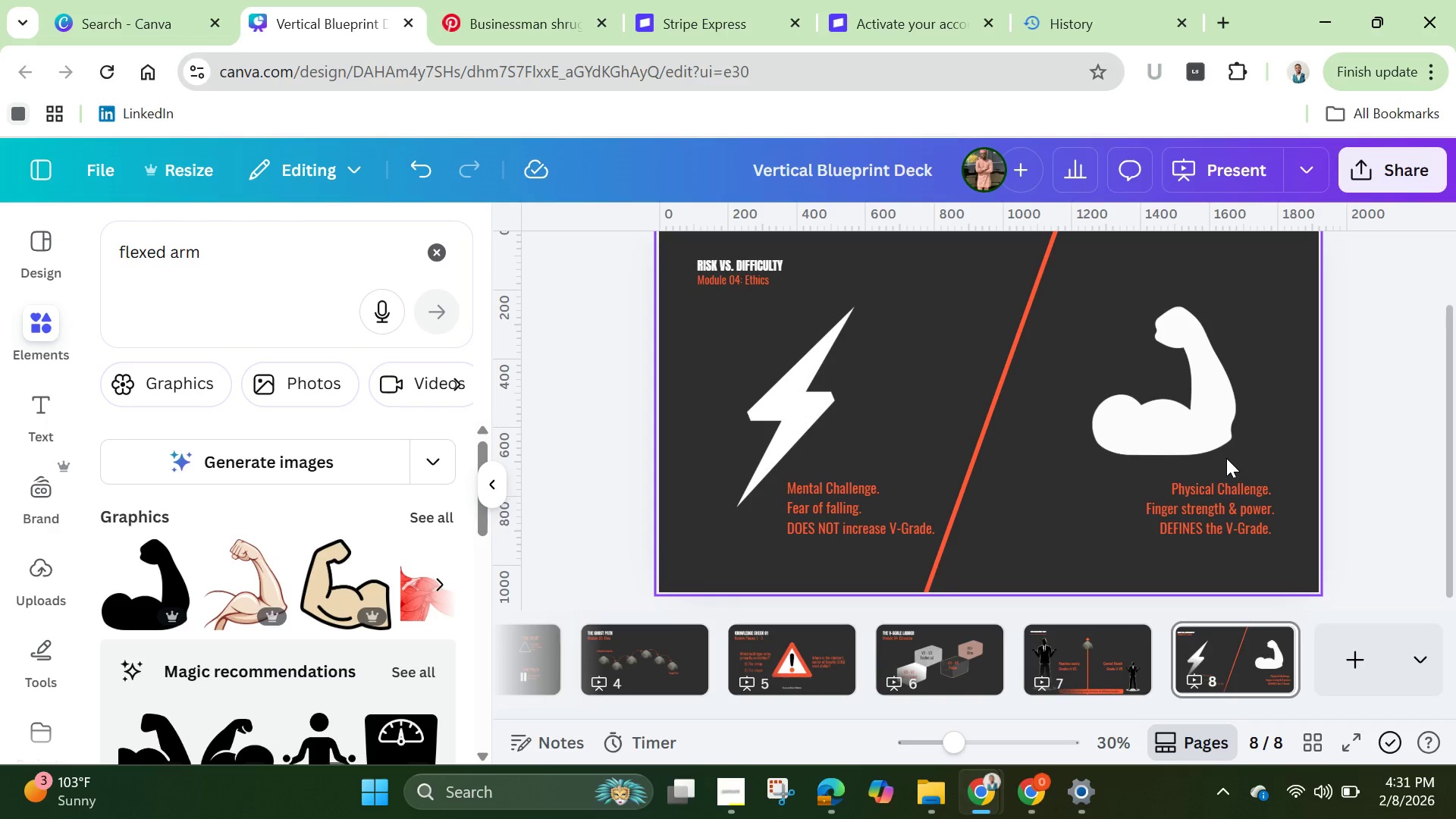 
left_click([817, 423])
 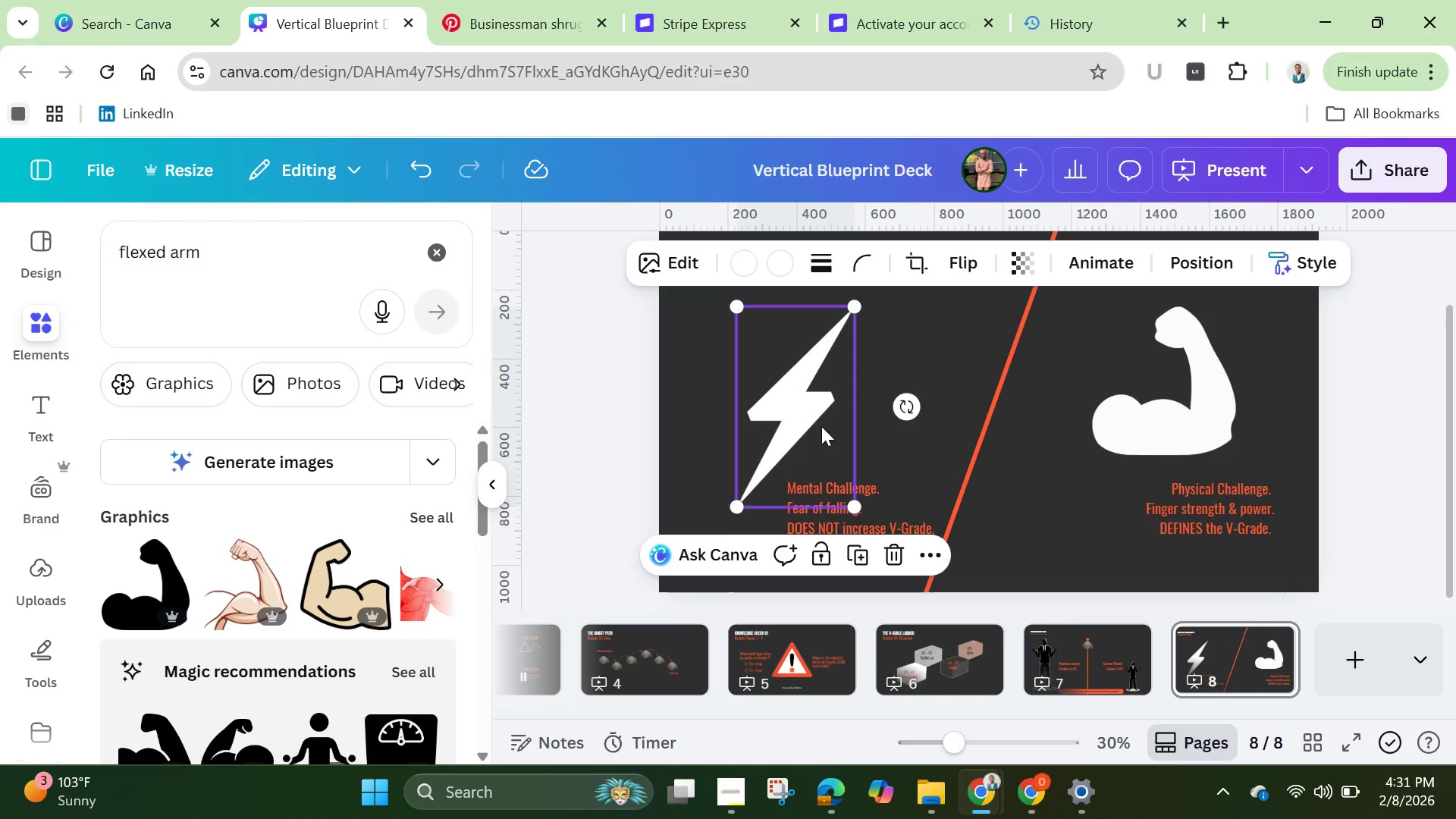 
left_click_drag(start_coordinate=[821, 426], to_coordinate=[761, 428])
 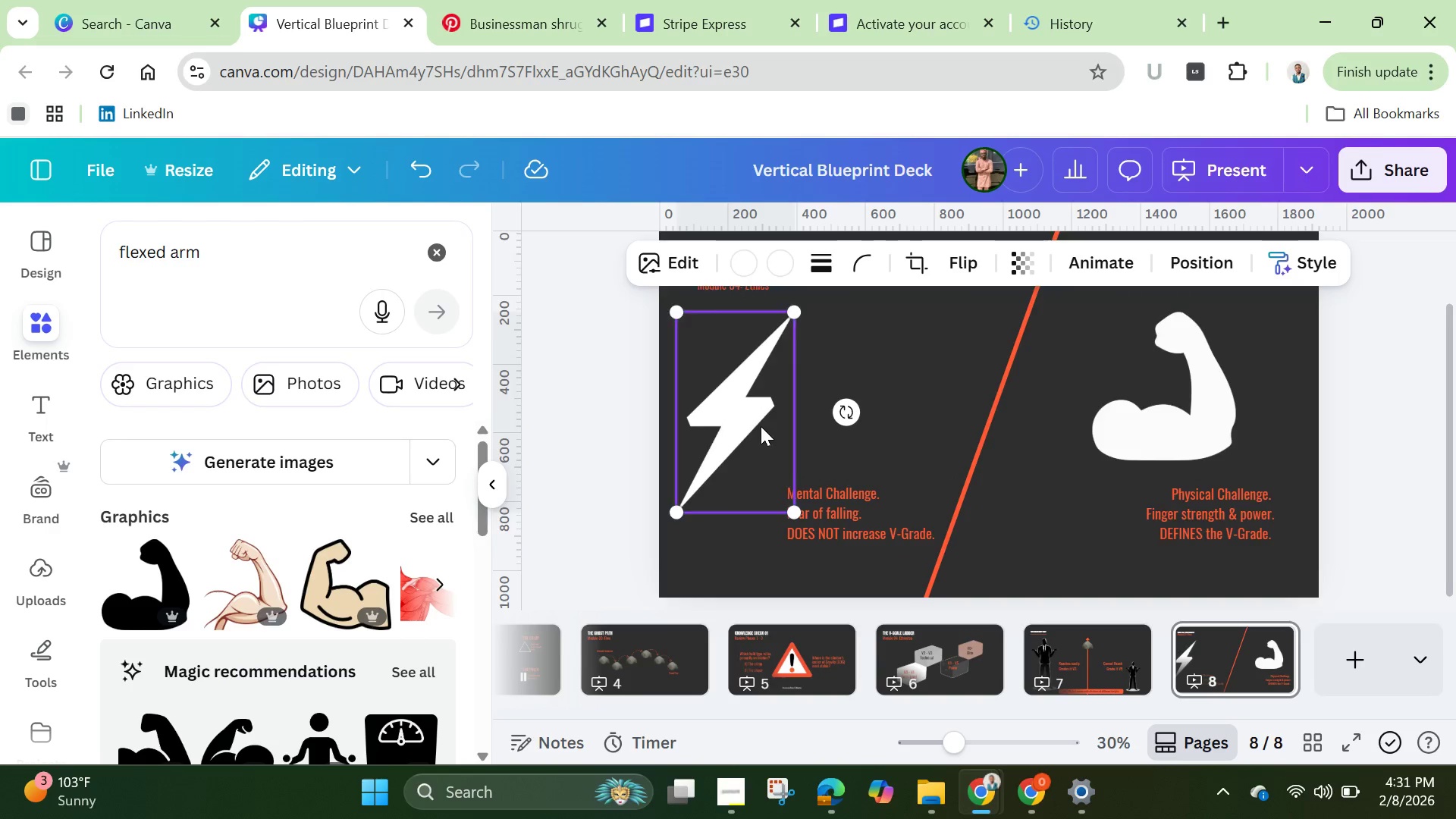 
scroll: coordinate [761, 426], scroll_direction: up, amount: 1.0
 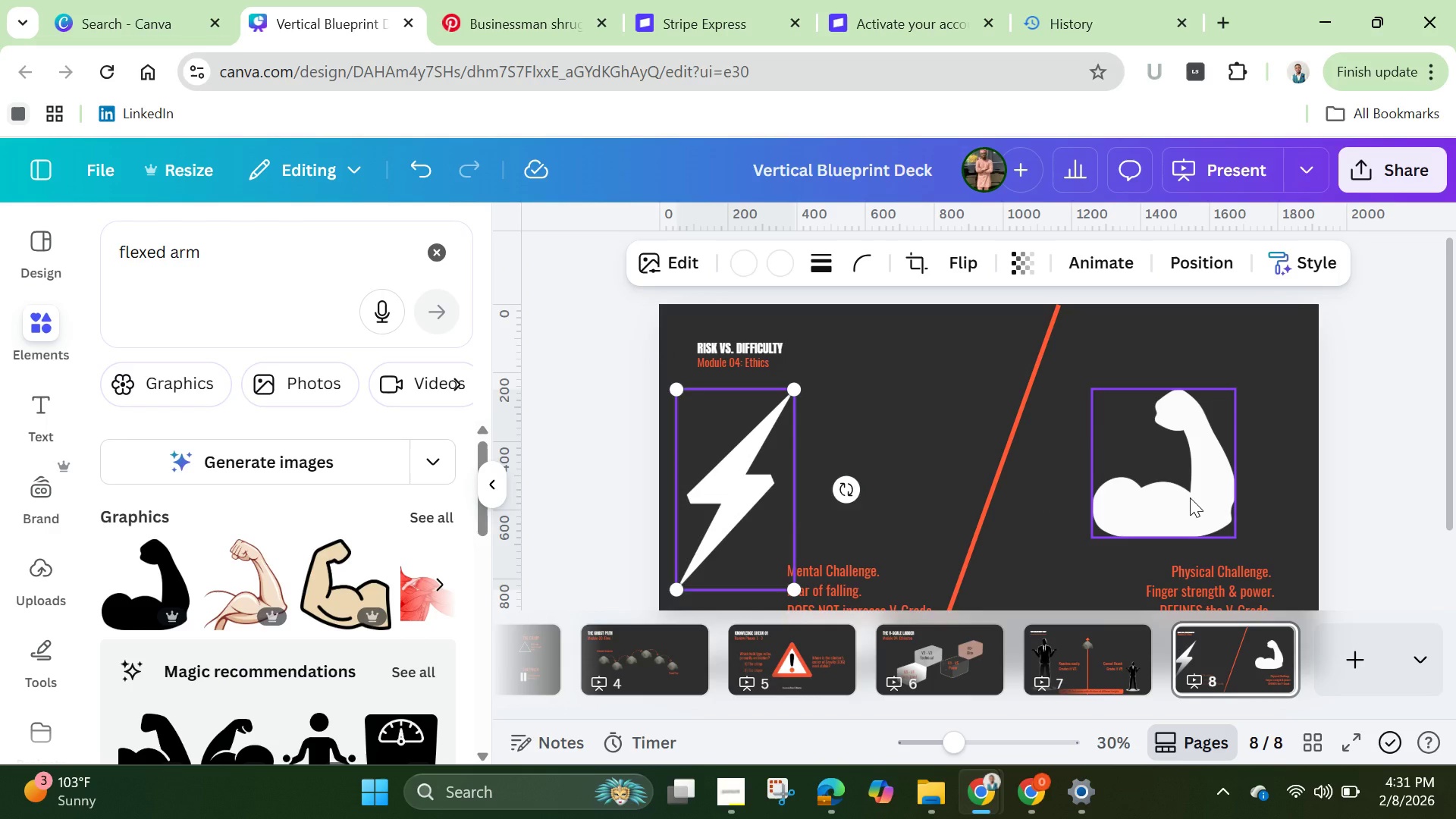 
scroll: coordinate [1190, 497], scroll_direction: down, amount: 1.0
 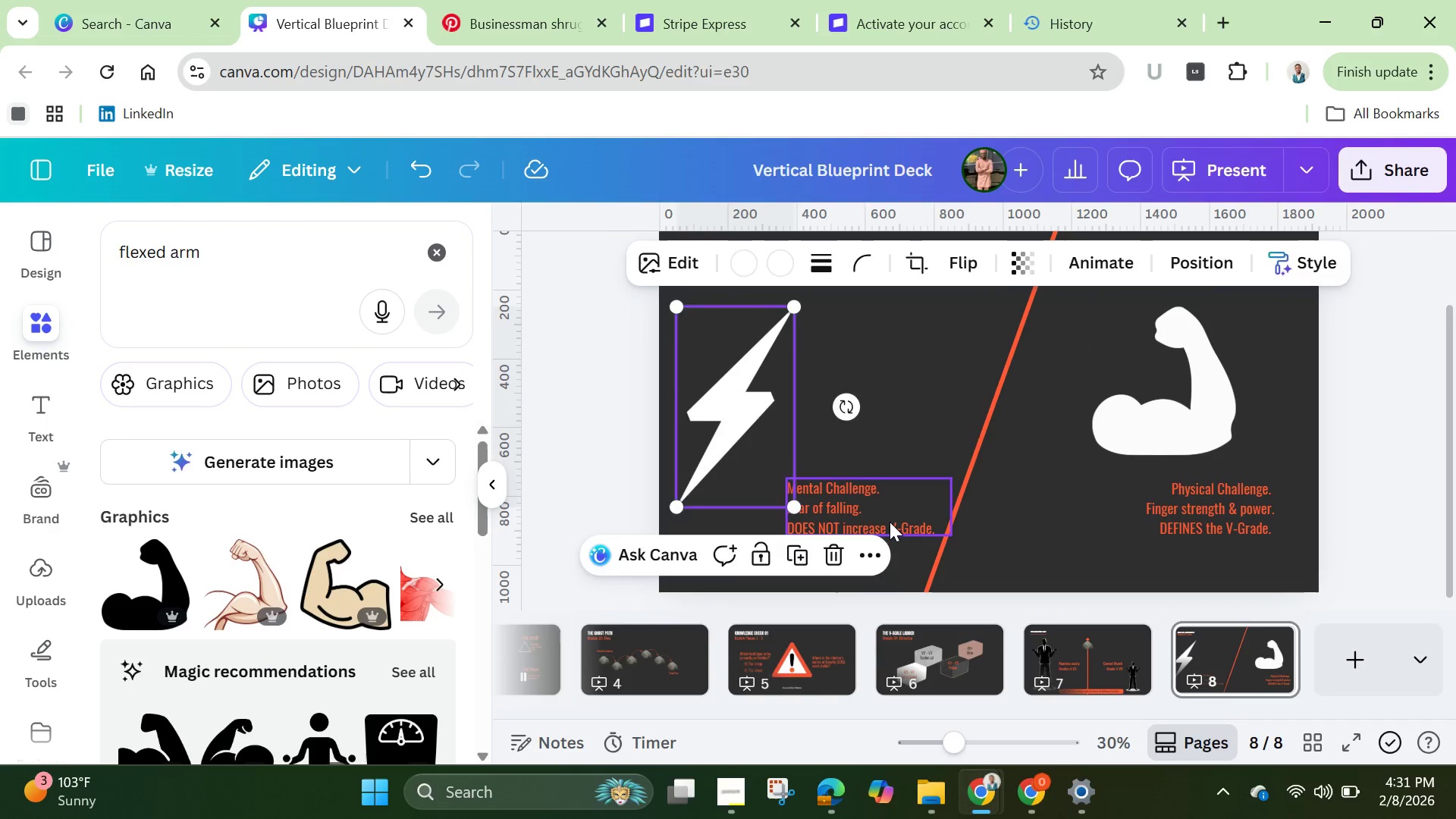 
left_click([890, 522])
 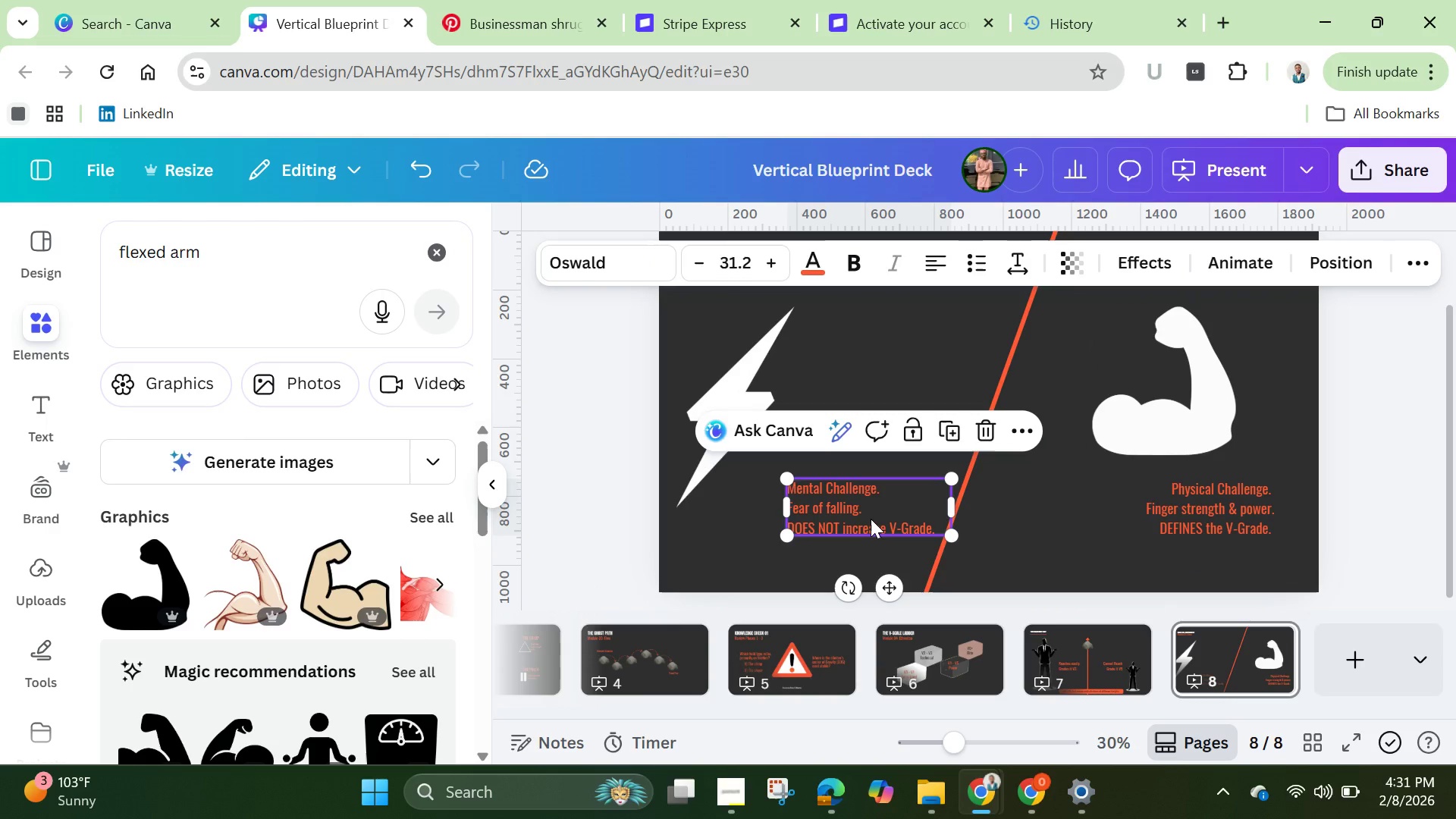 
left_click_drag(start_coordinate=[873, 519], to_coordinate=[826, 507])
 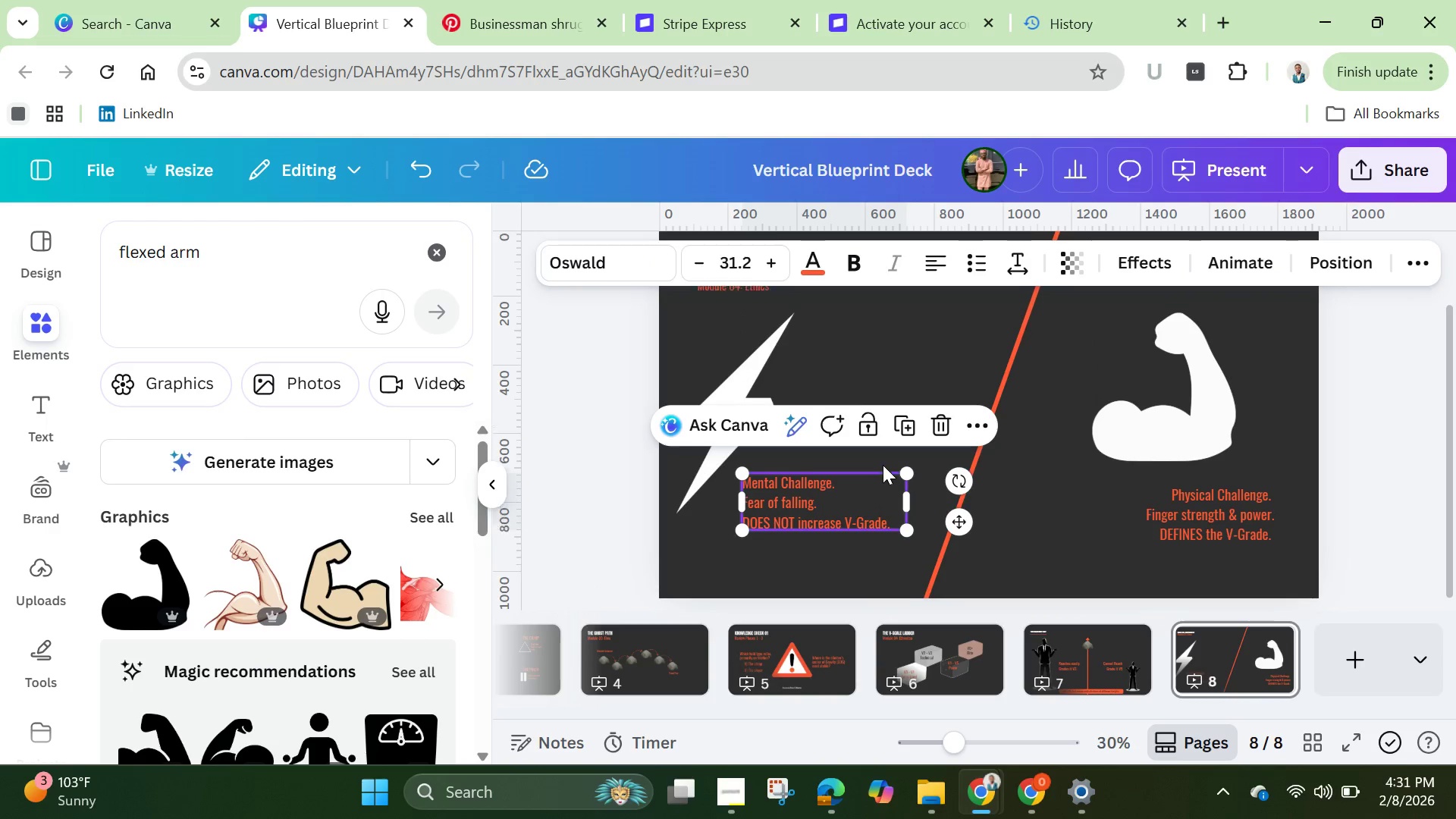 
scroll: coordinate [883, 465], scroll_direction: up, amount: 1.0
 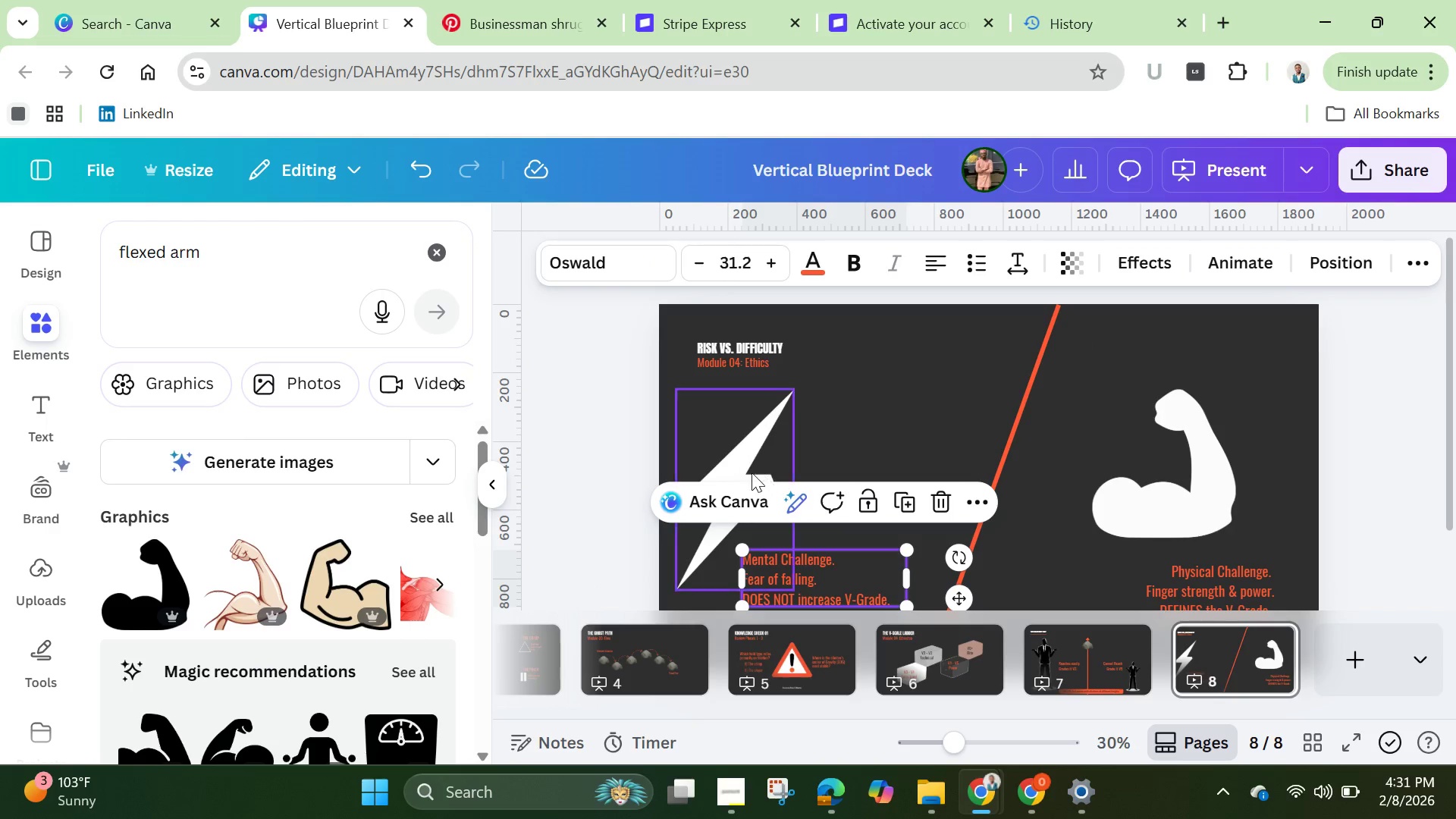 
left_click_drag(start_coordinate=[747, 471], to_coordinate=[832, 453])
 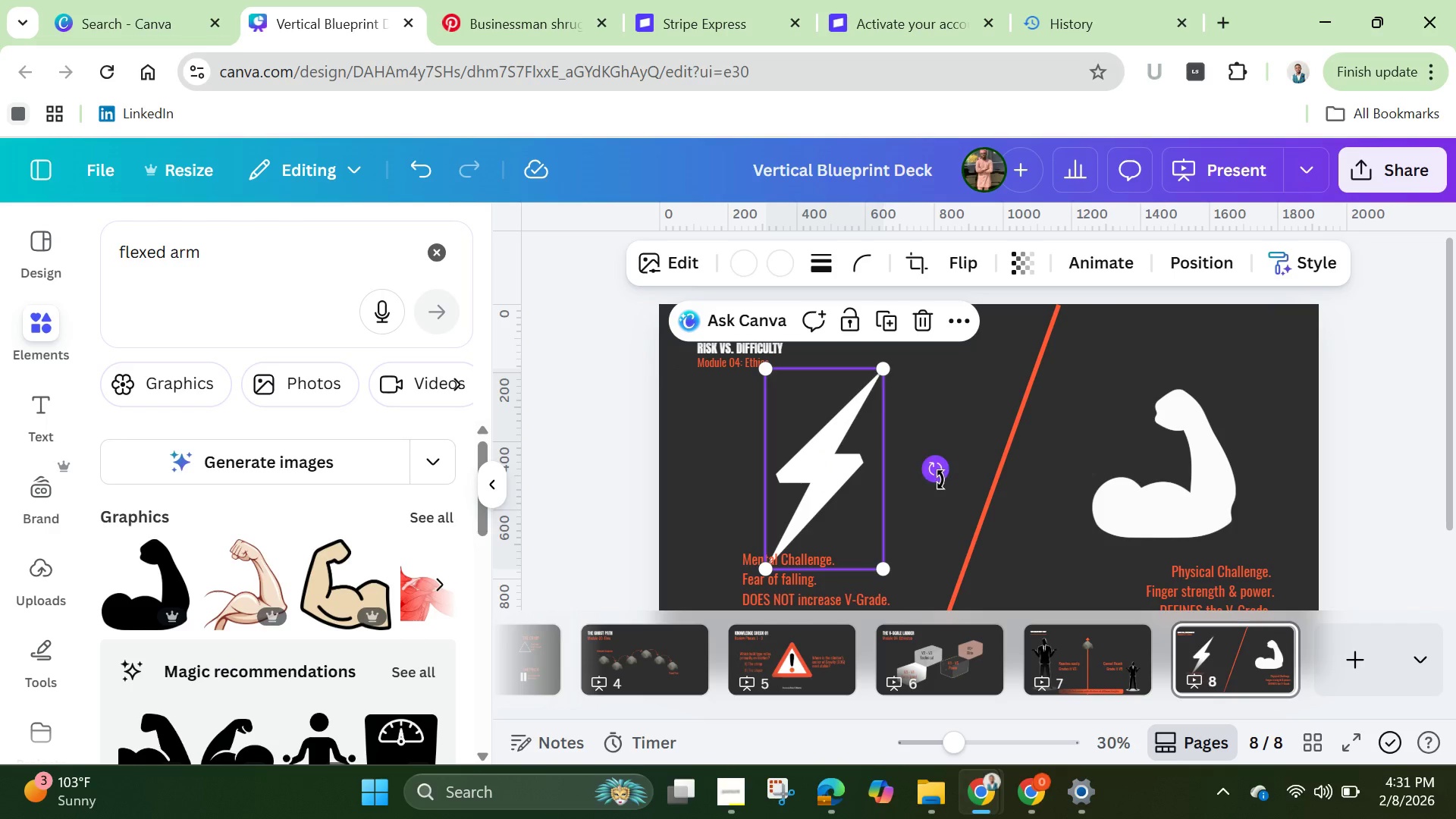 
scroll: coordinate [940, 480], scroll_direction: down, amount: 1.0
 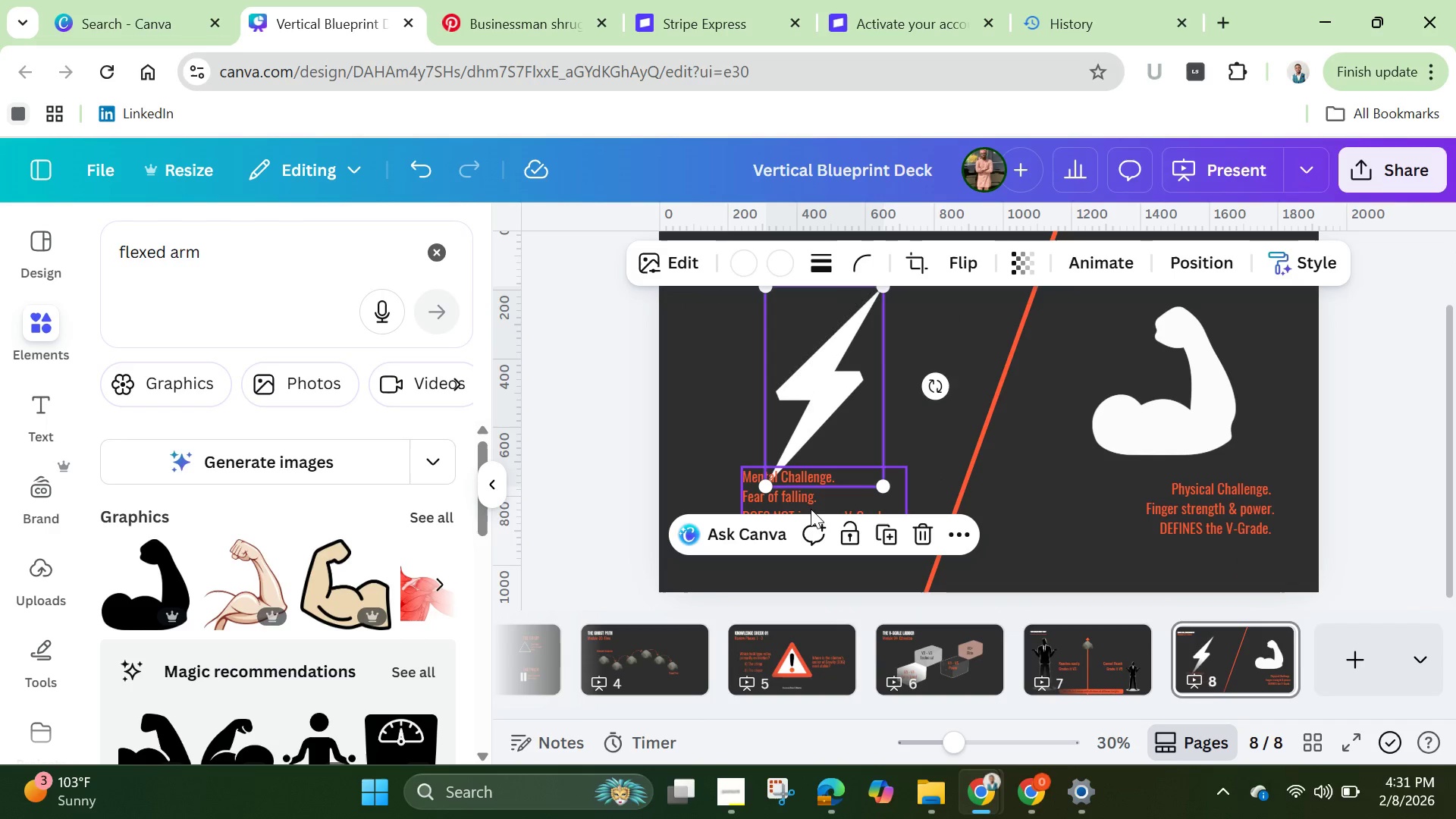 
left_click([817, 499])
 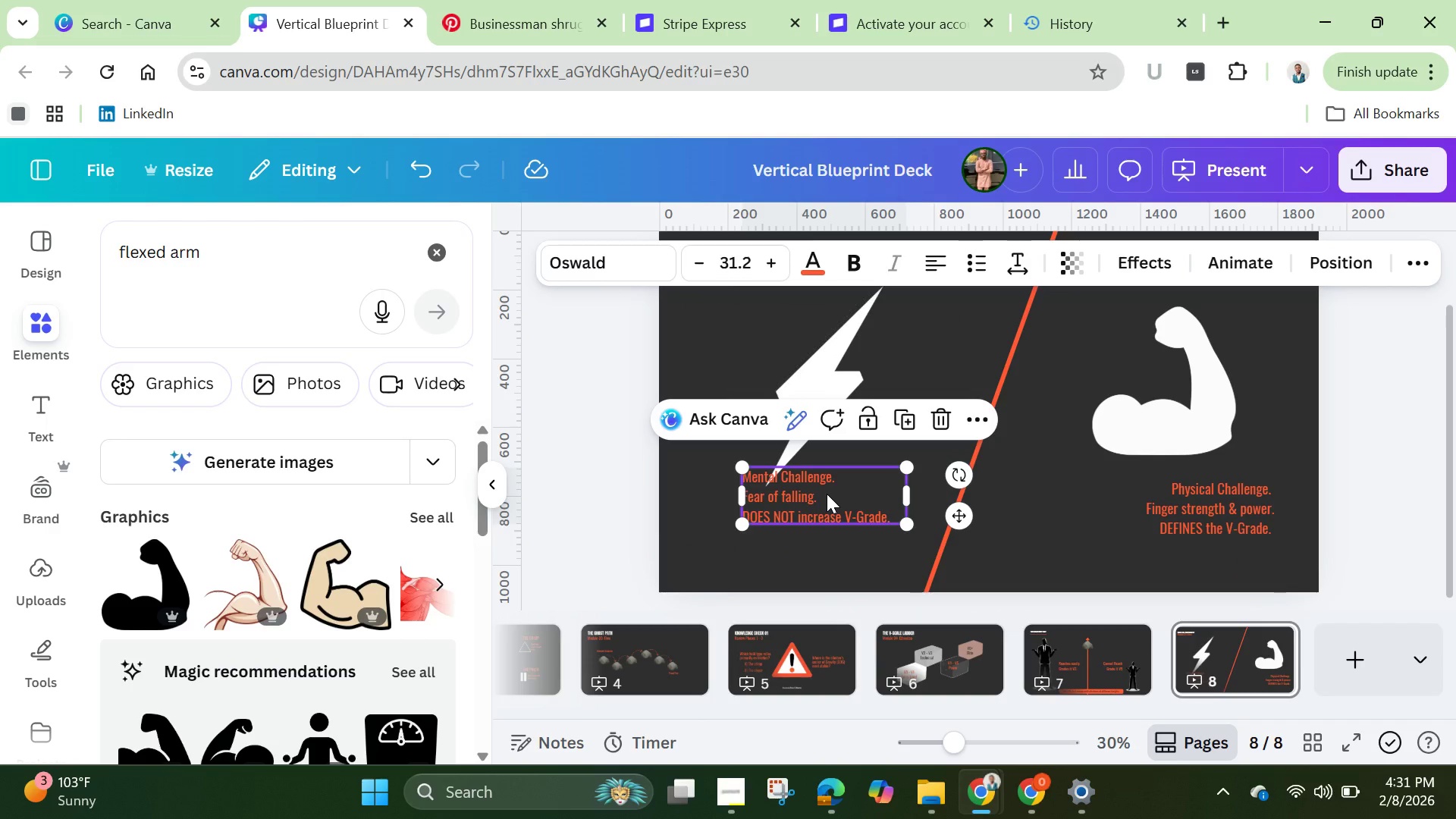 
left_click_drag(start_coordinate=[827, 494], to_coordinate=[786, 500])
 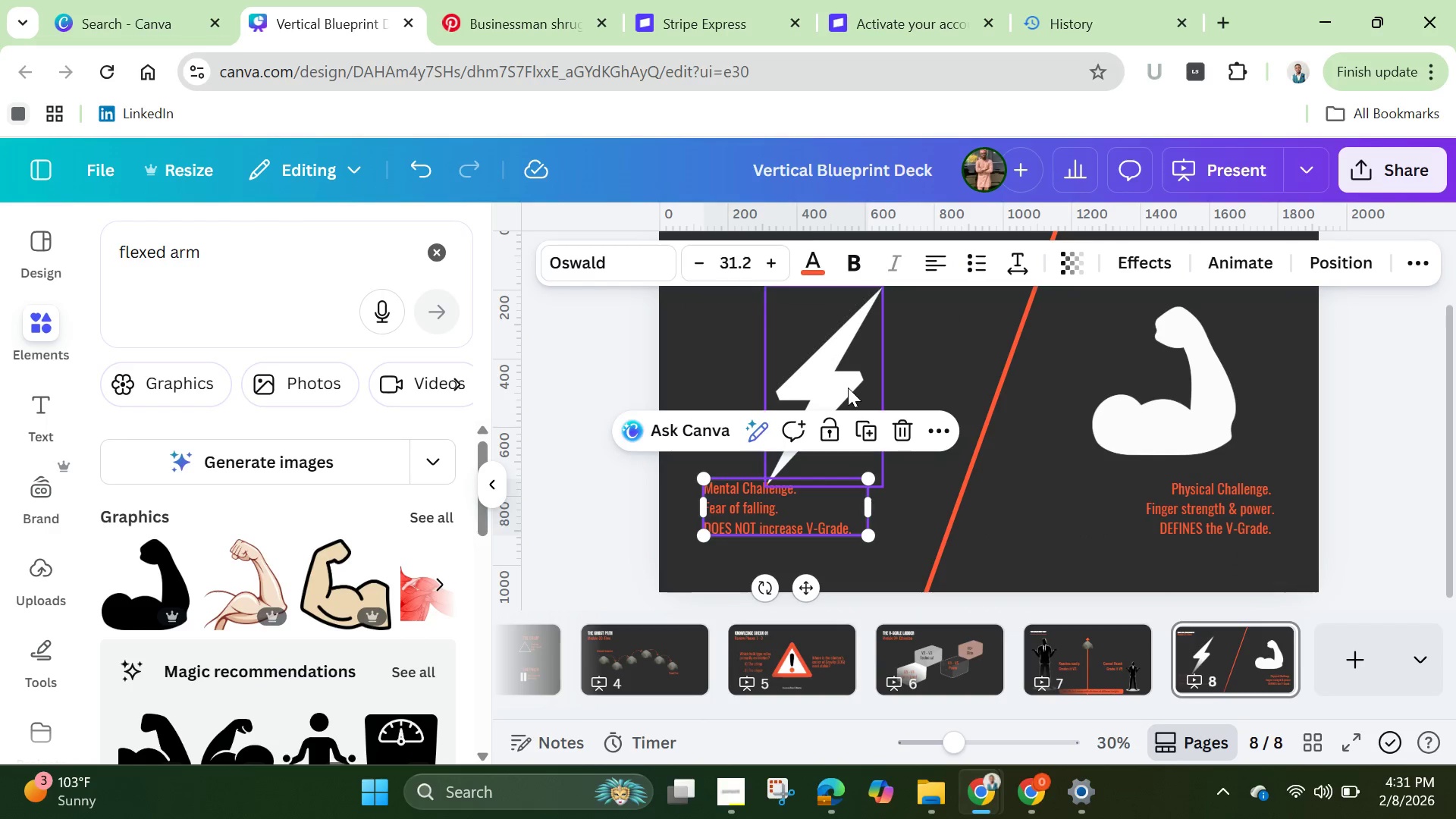 
left_click([848, 388])
 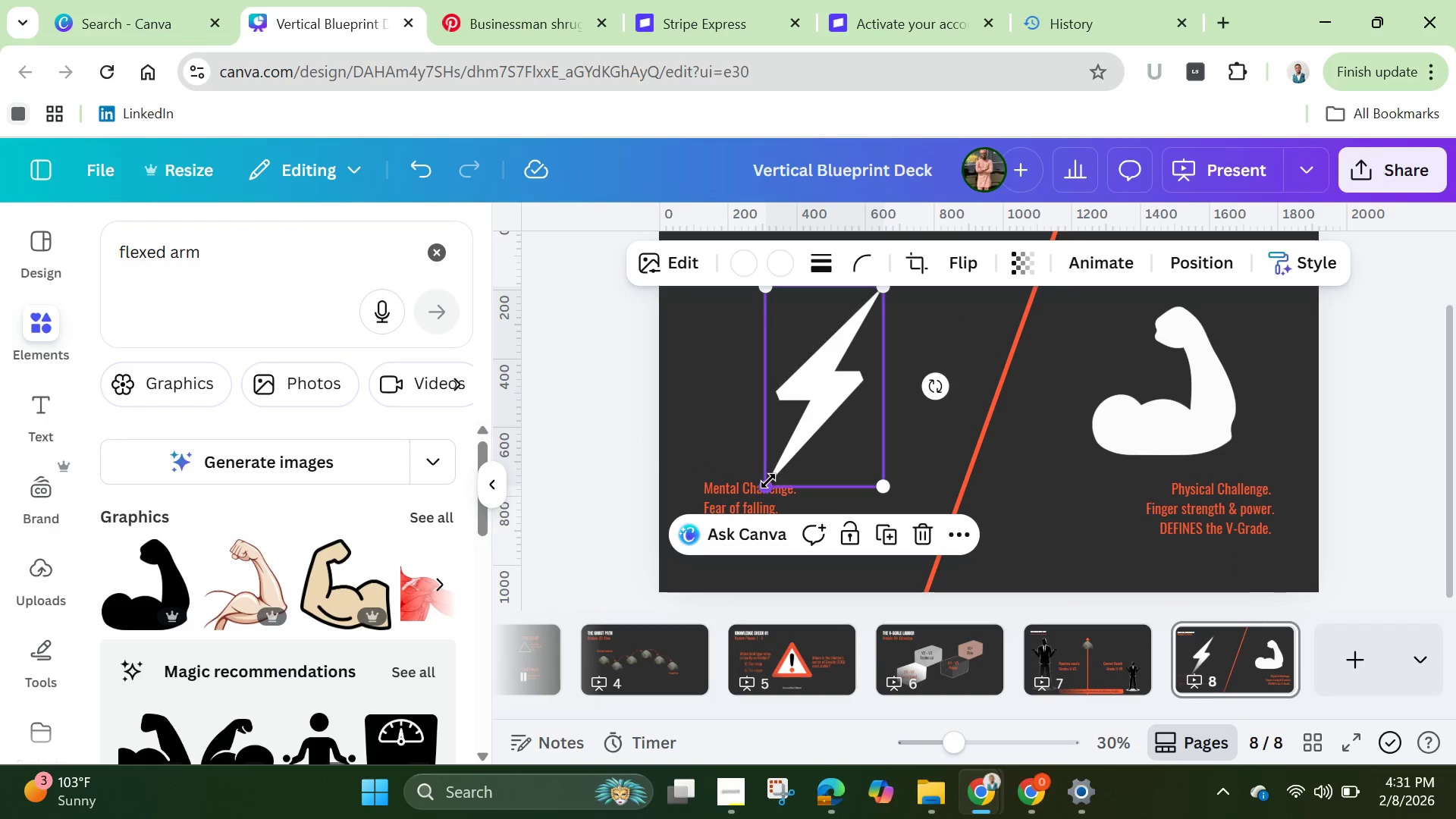 
left_click_drag(start_coordinate=[767, 482], to_coordinate=[770, 469])
 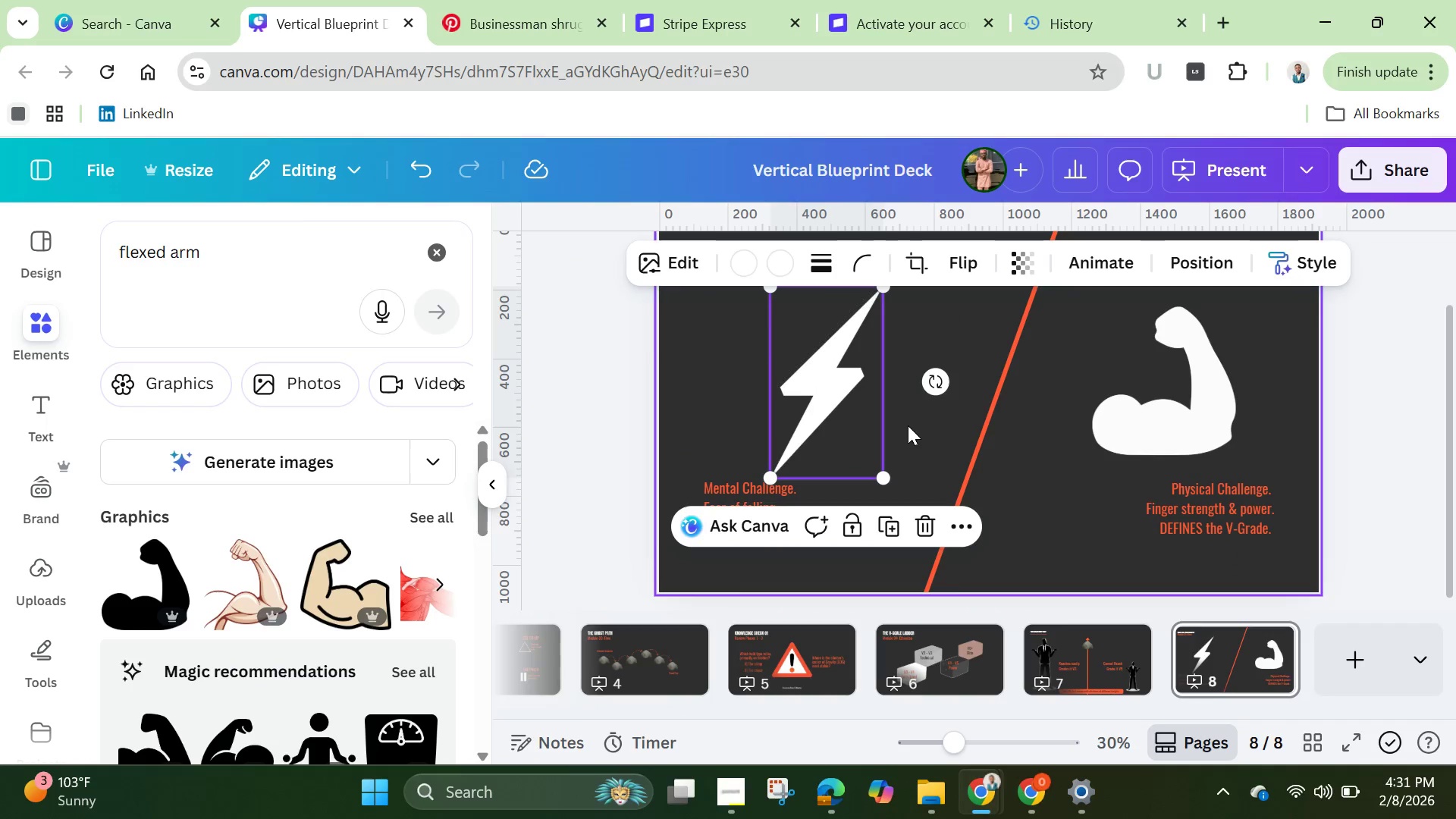 
left_click([909, 425])
 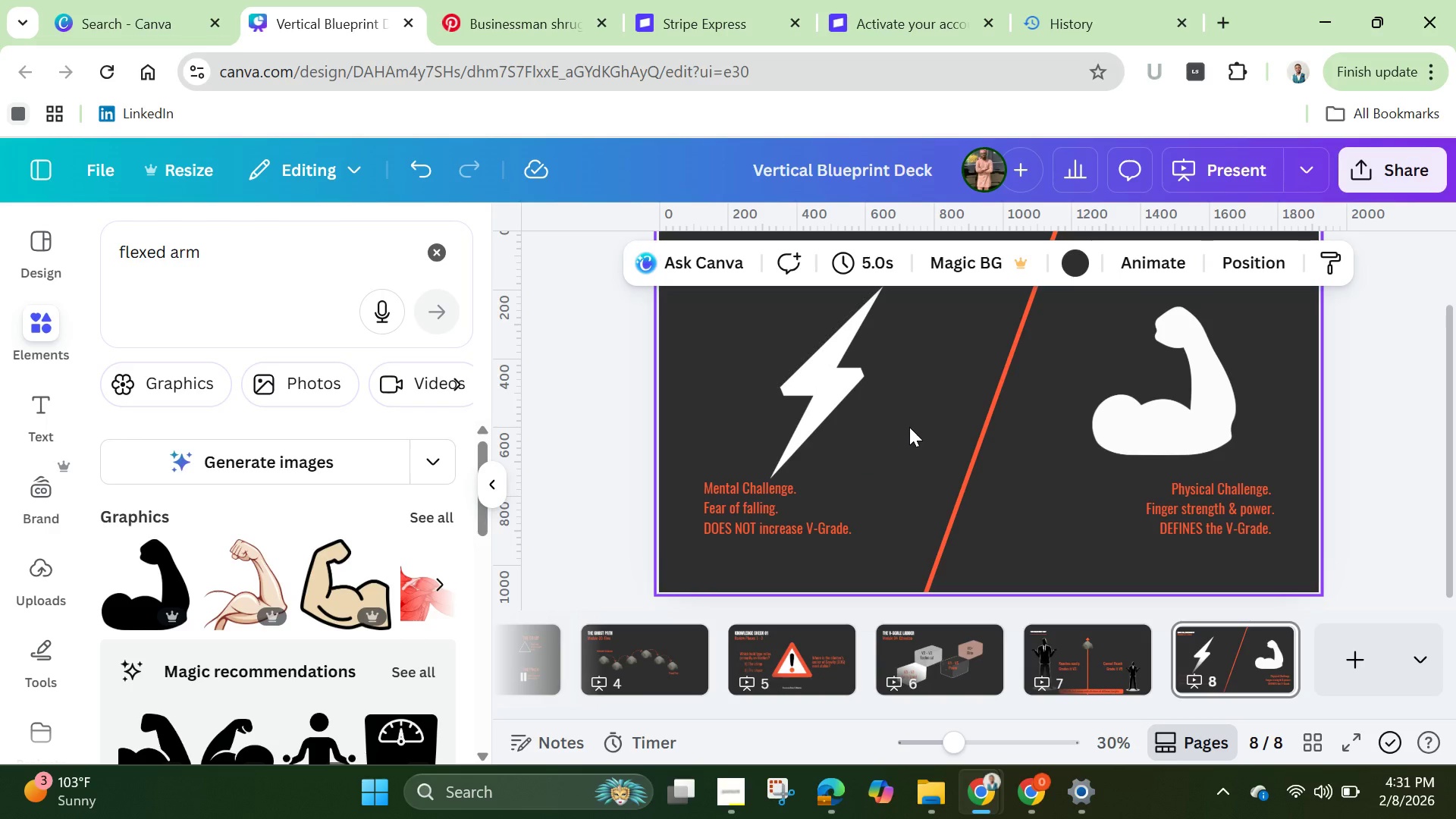 
scroll: coordinate [909, 427], scroll_direction: down, amount: 1.0
 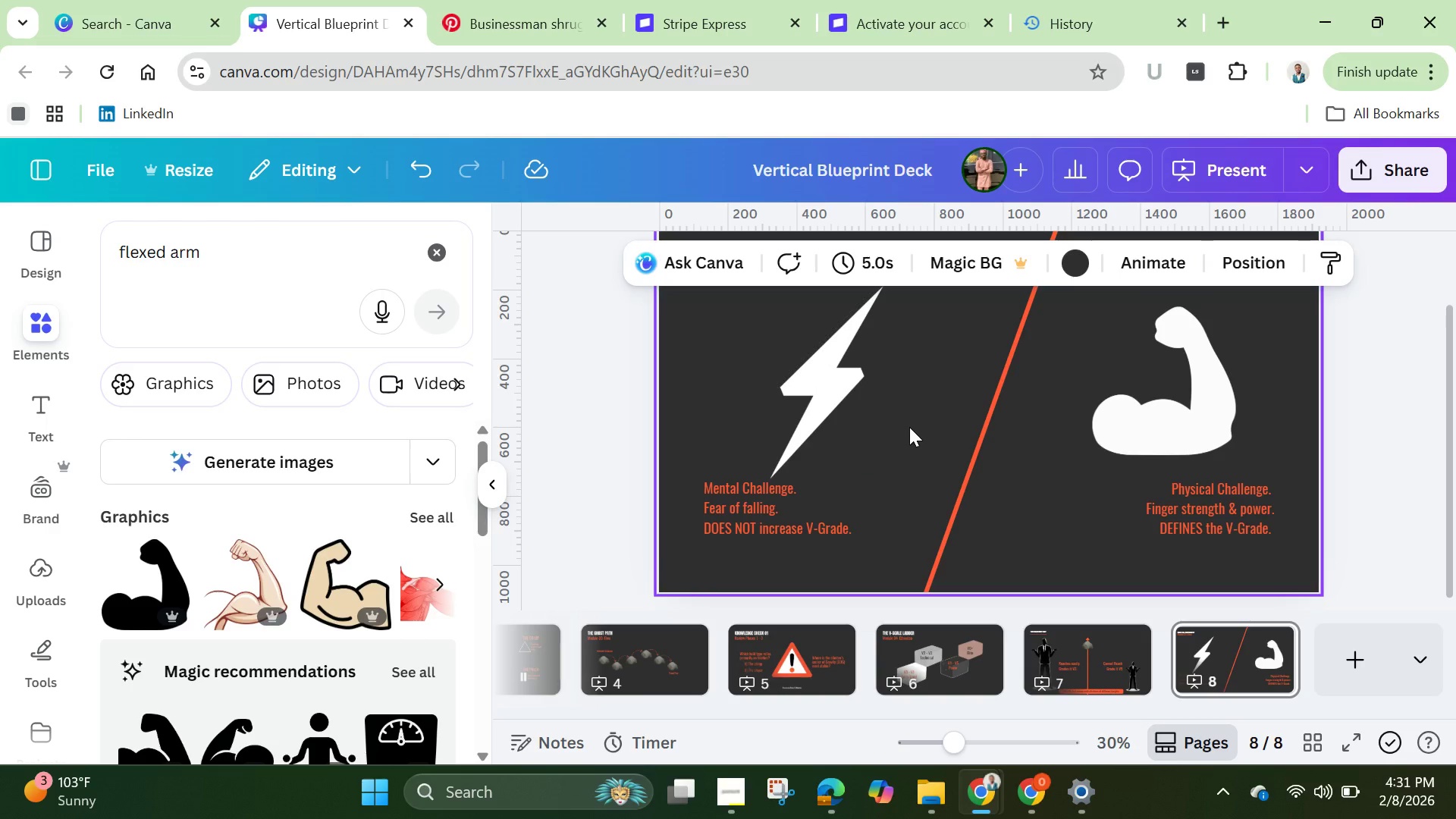 
scroll: coordinate [974, 438], scroll_direction: up, amount: 2.0
 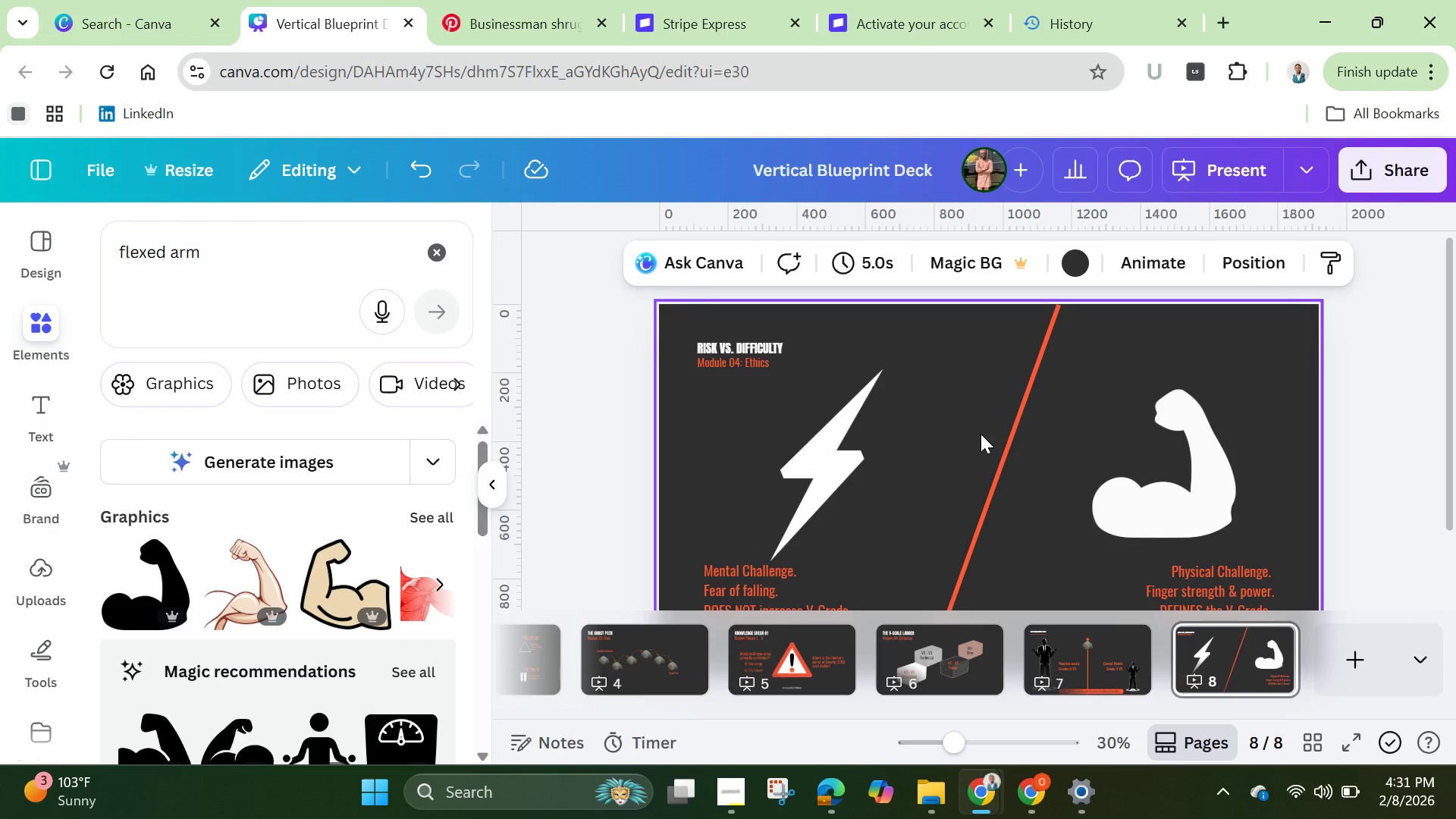 
scroll: coordinate [981, 434], scroll_direction: down, amount: 2.0
 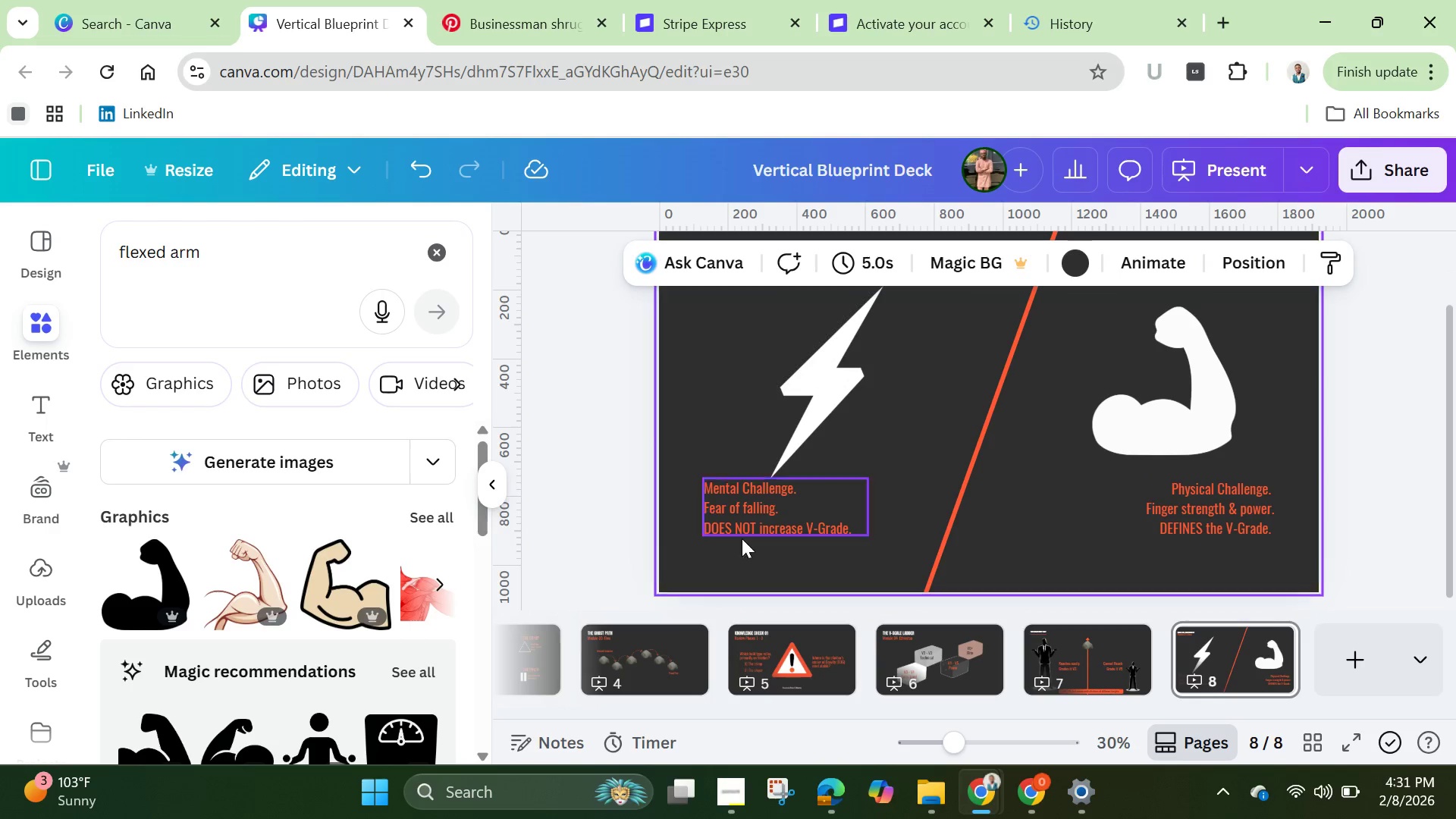 
left_click([1119, 678])
 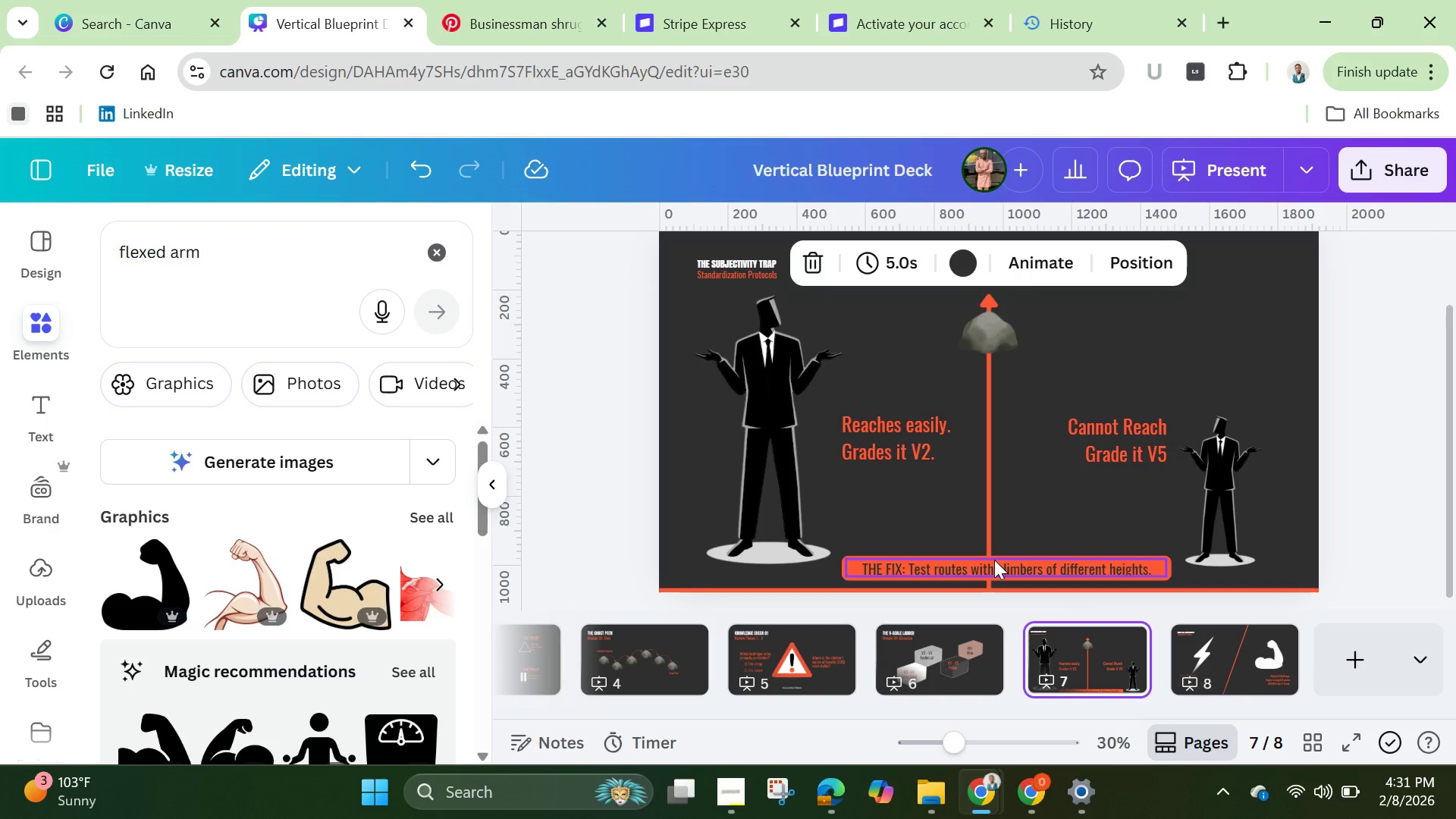 
left_click([908, 463])
 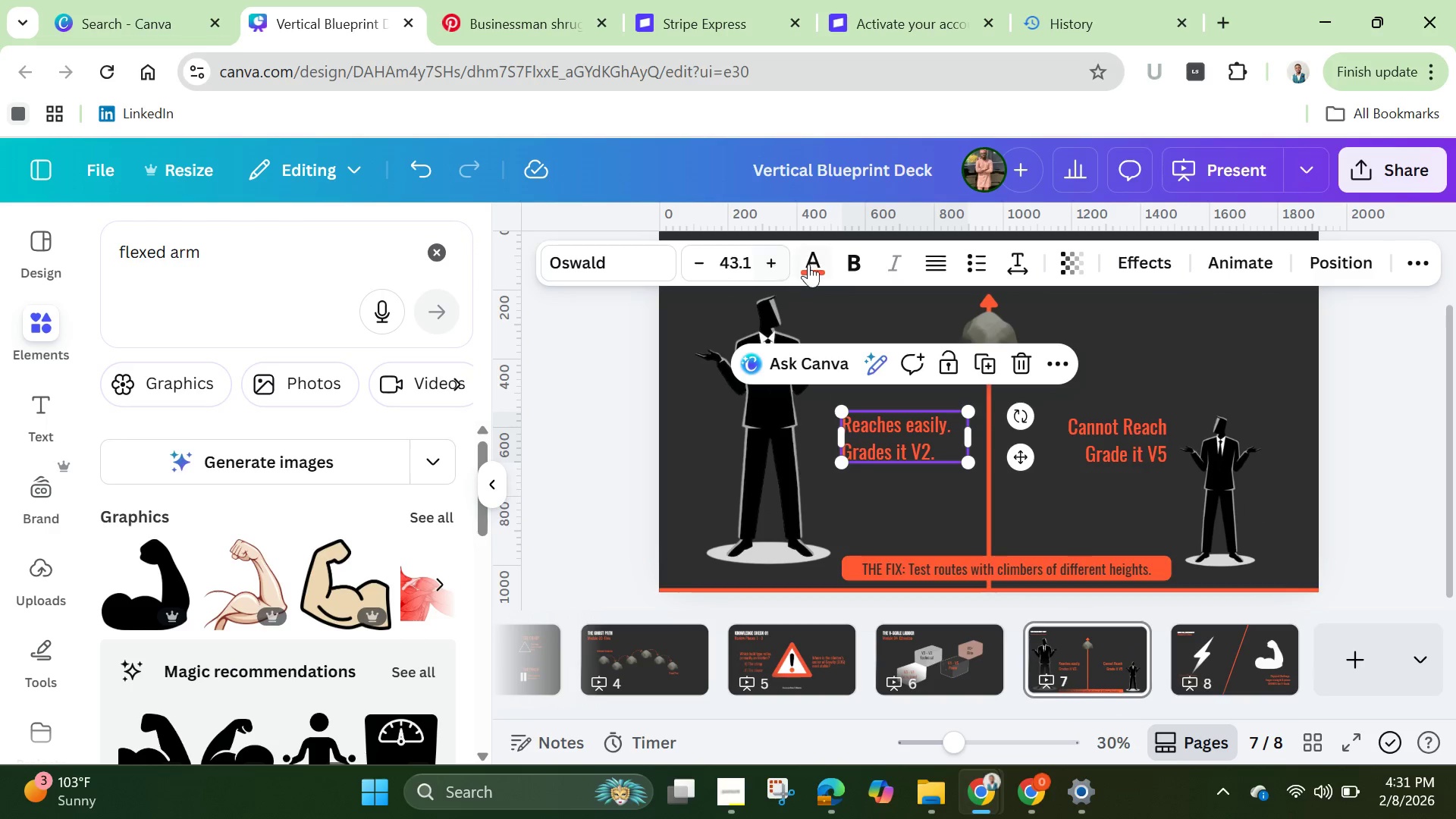 
left_click([822, 263])
 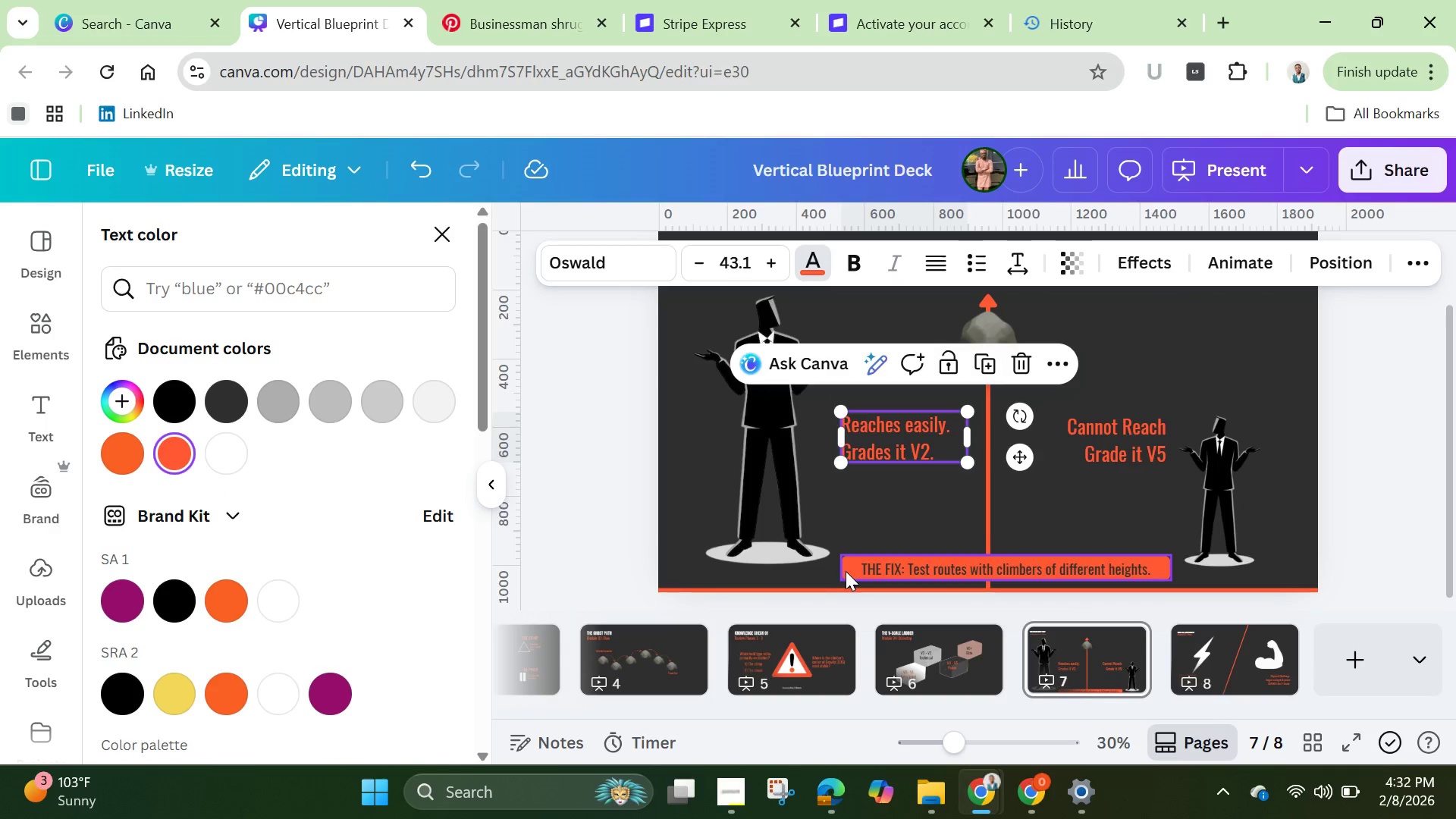 
wait(5.34)
 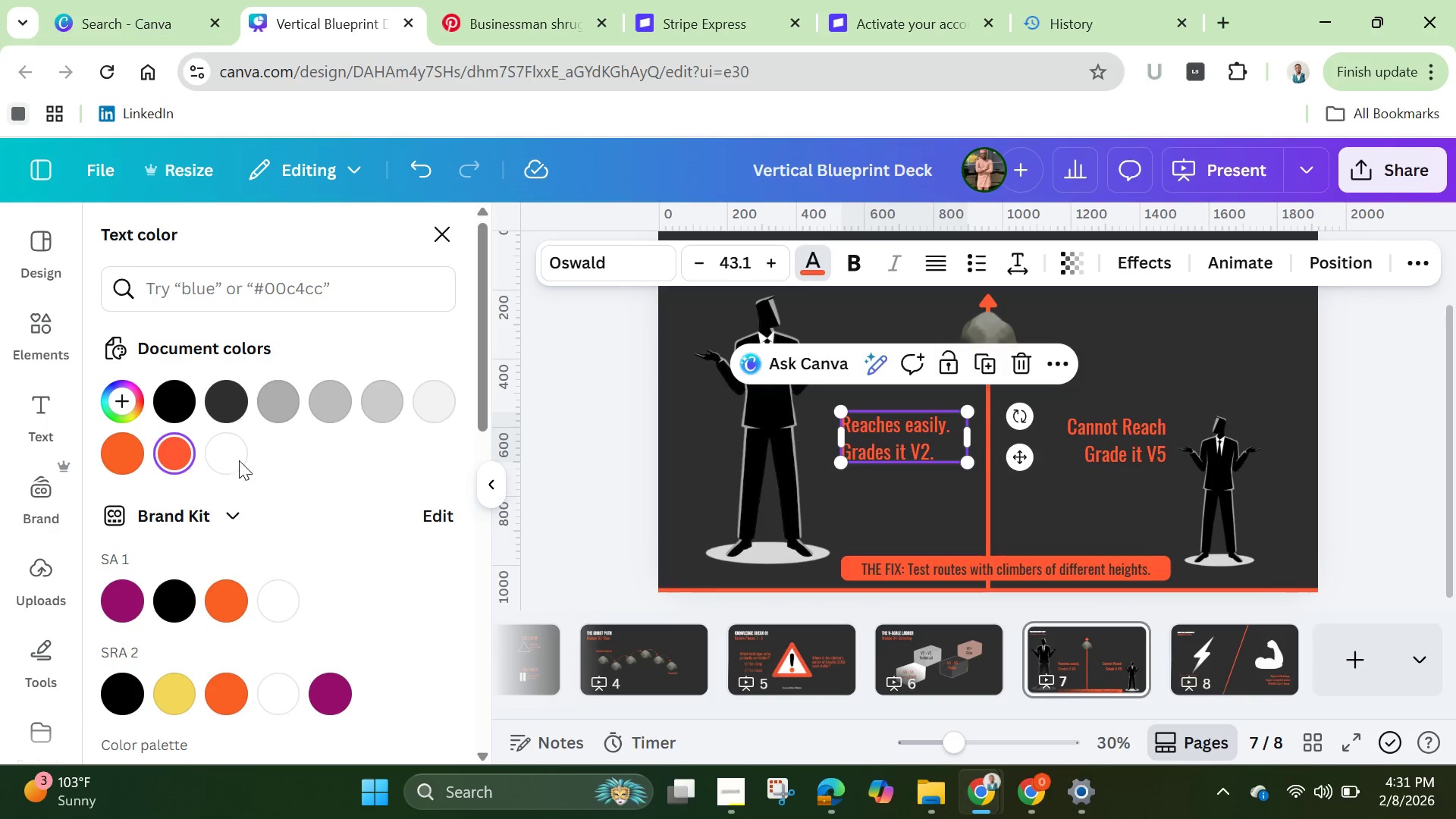 
left_click([880, 570])
 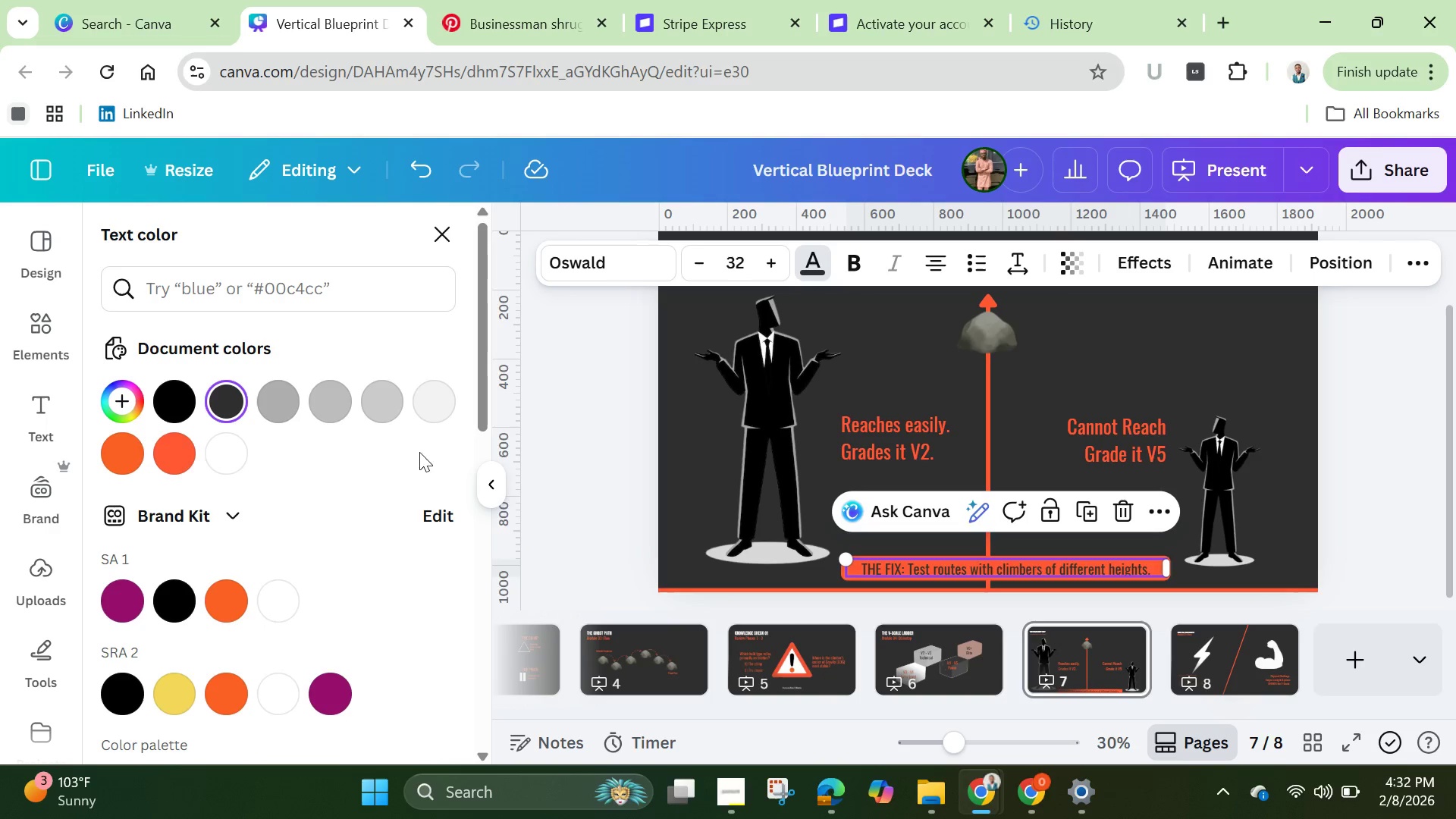 
left_click([238, 460])
 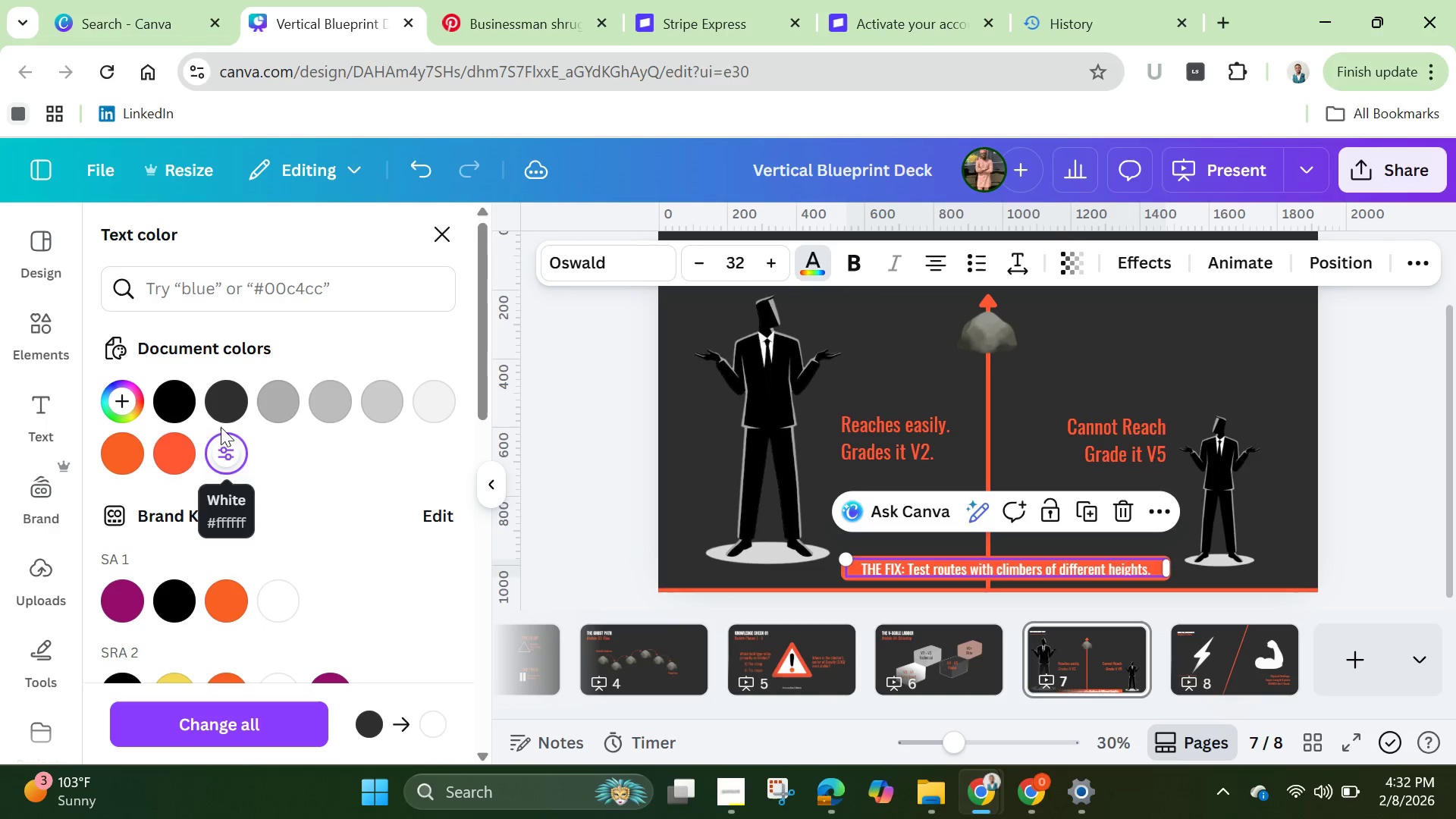 
left_click([220, 400])
 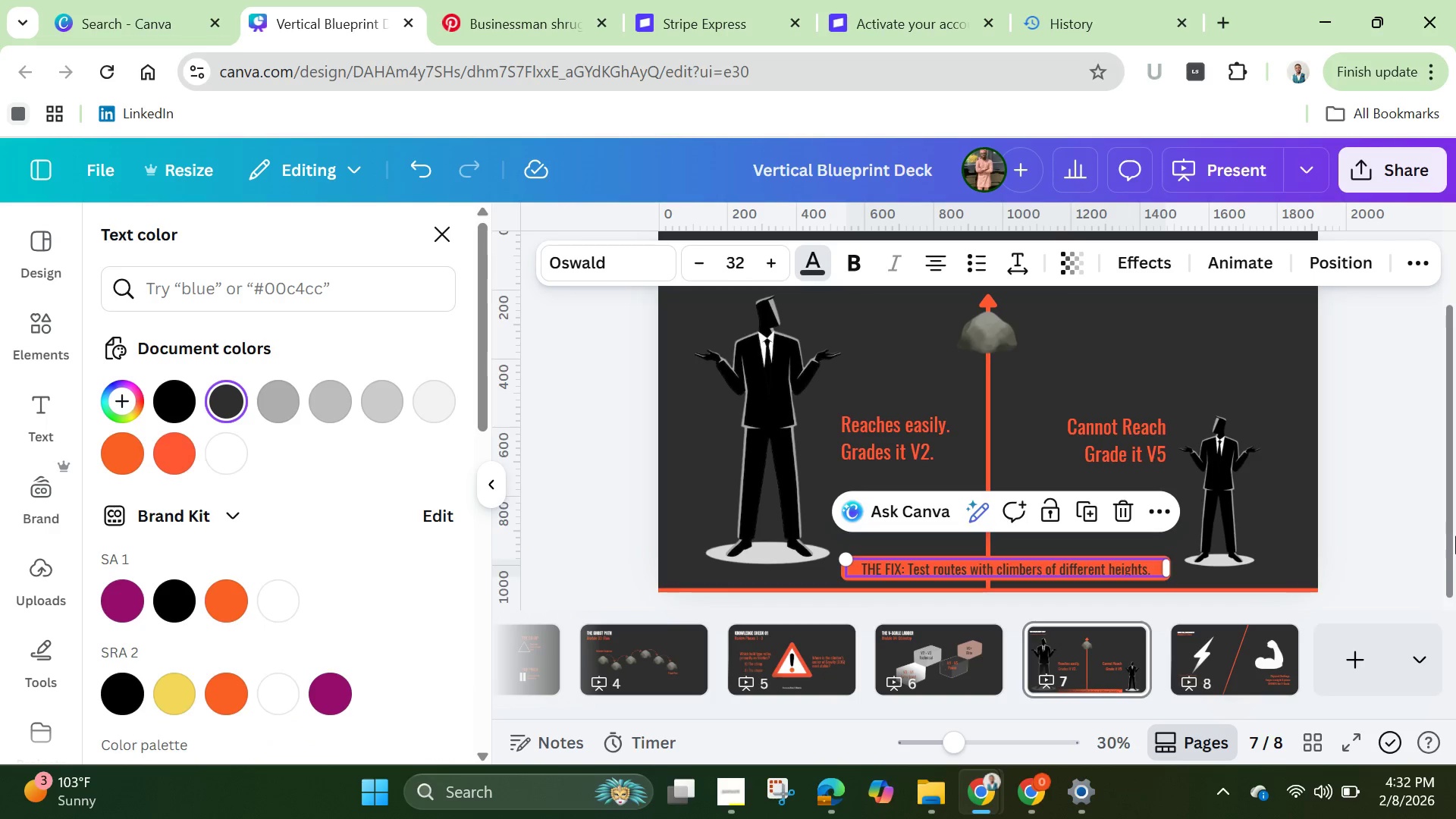 
left_click([1378, 558])
 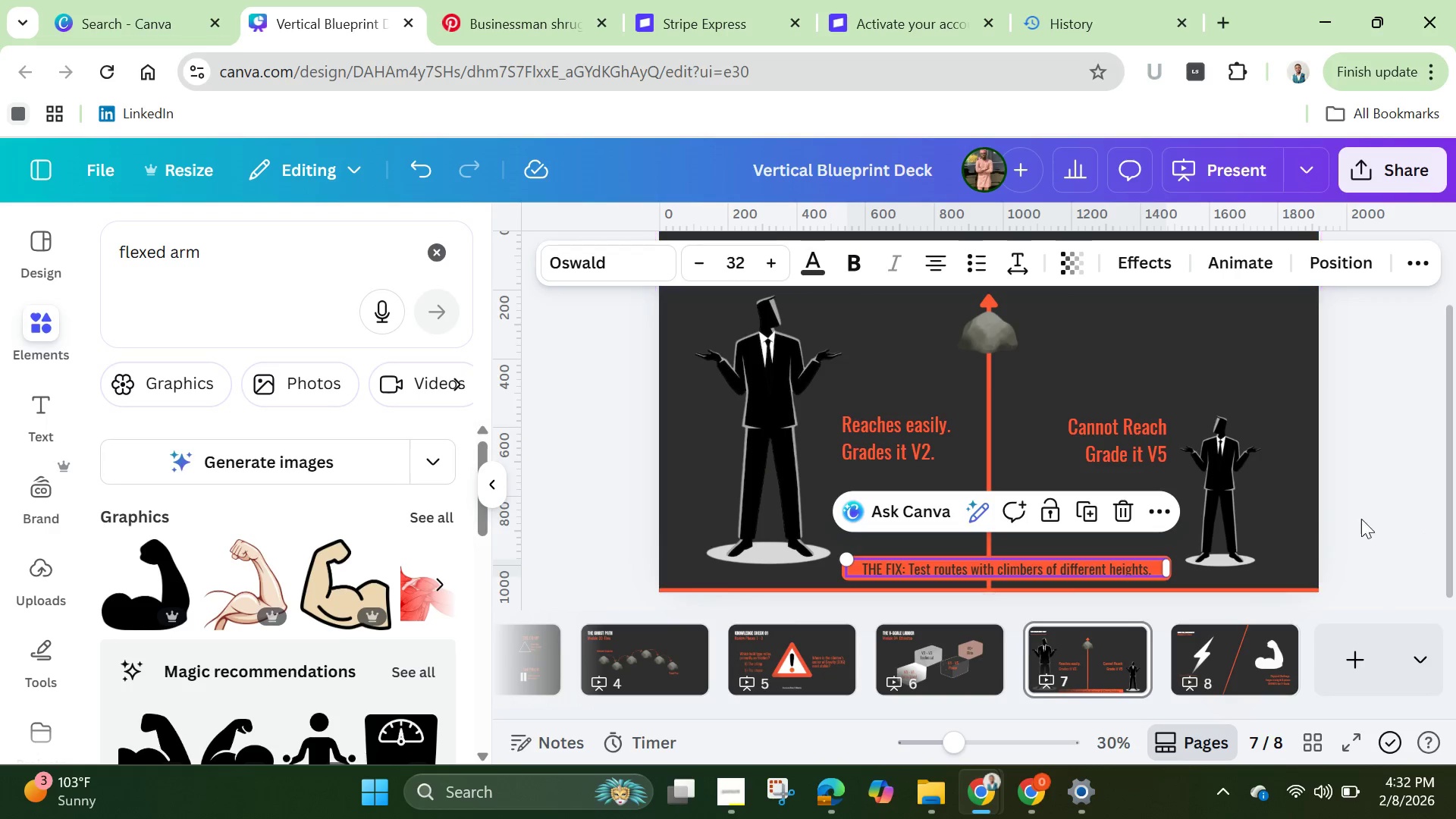 
left_click([1383, 509])
 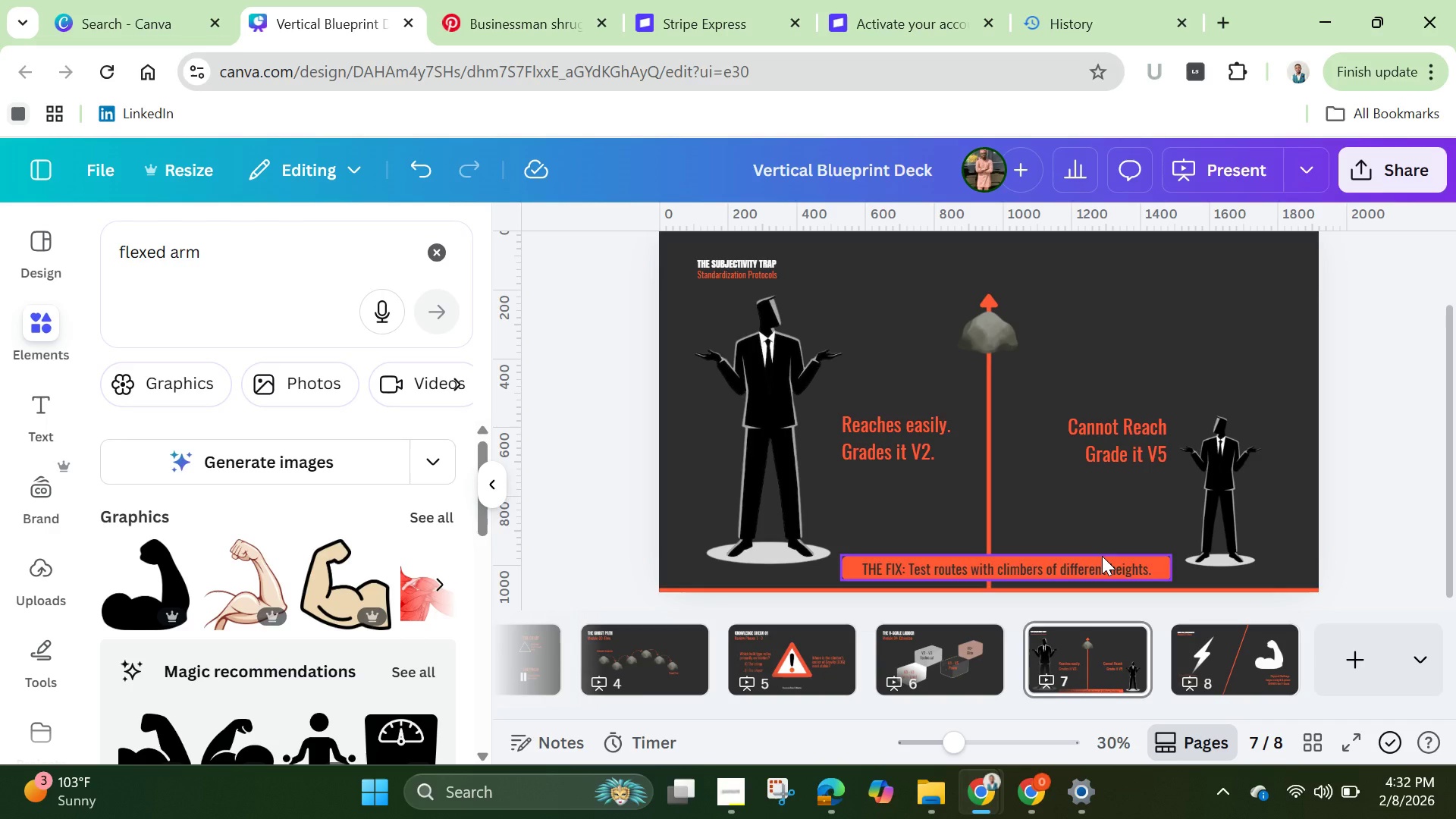 
left_click([1102, 556])
 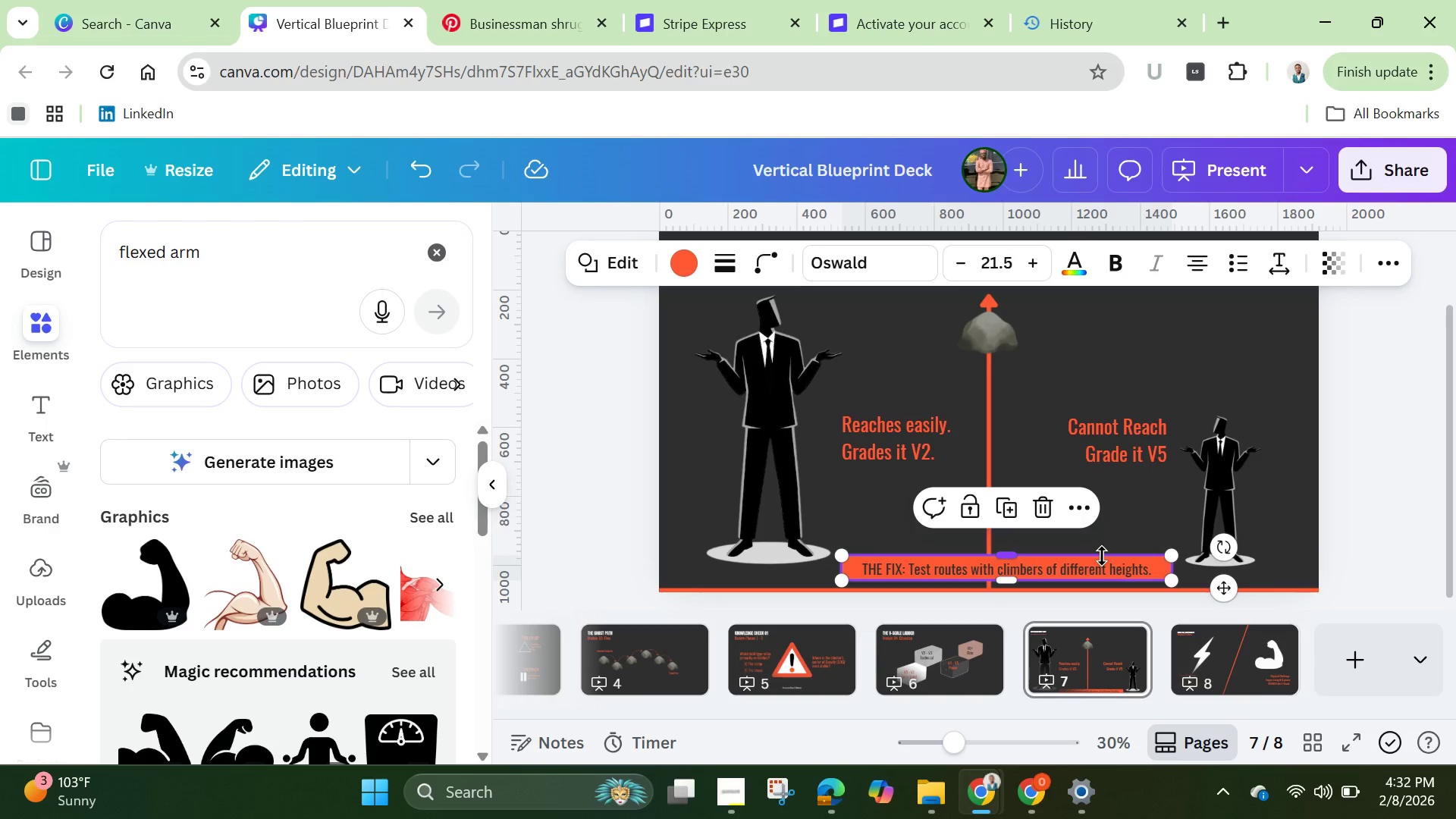 
hold_key(key=ShiftLeft, duration=1.5)
left_click([1099, 566])
 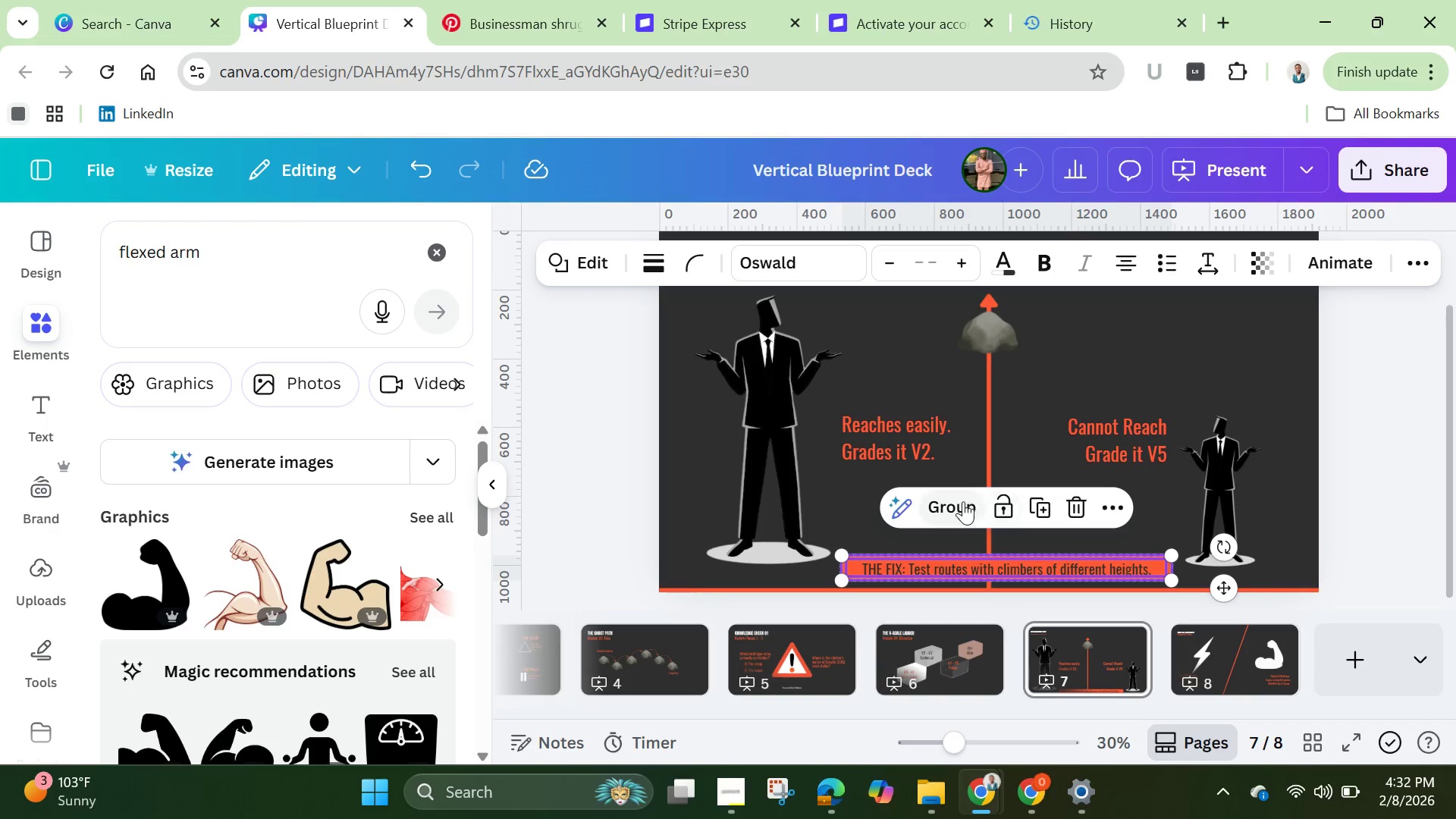 
left_click([963, 501])
 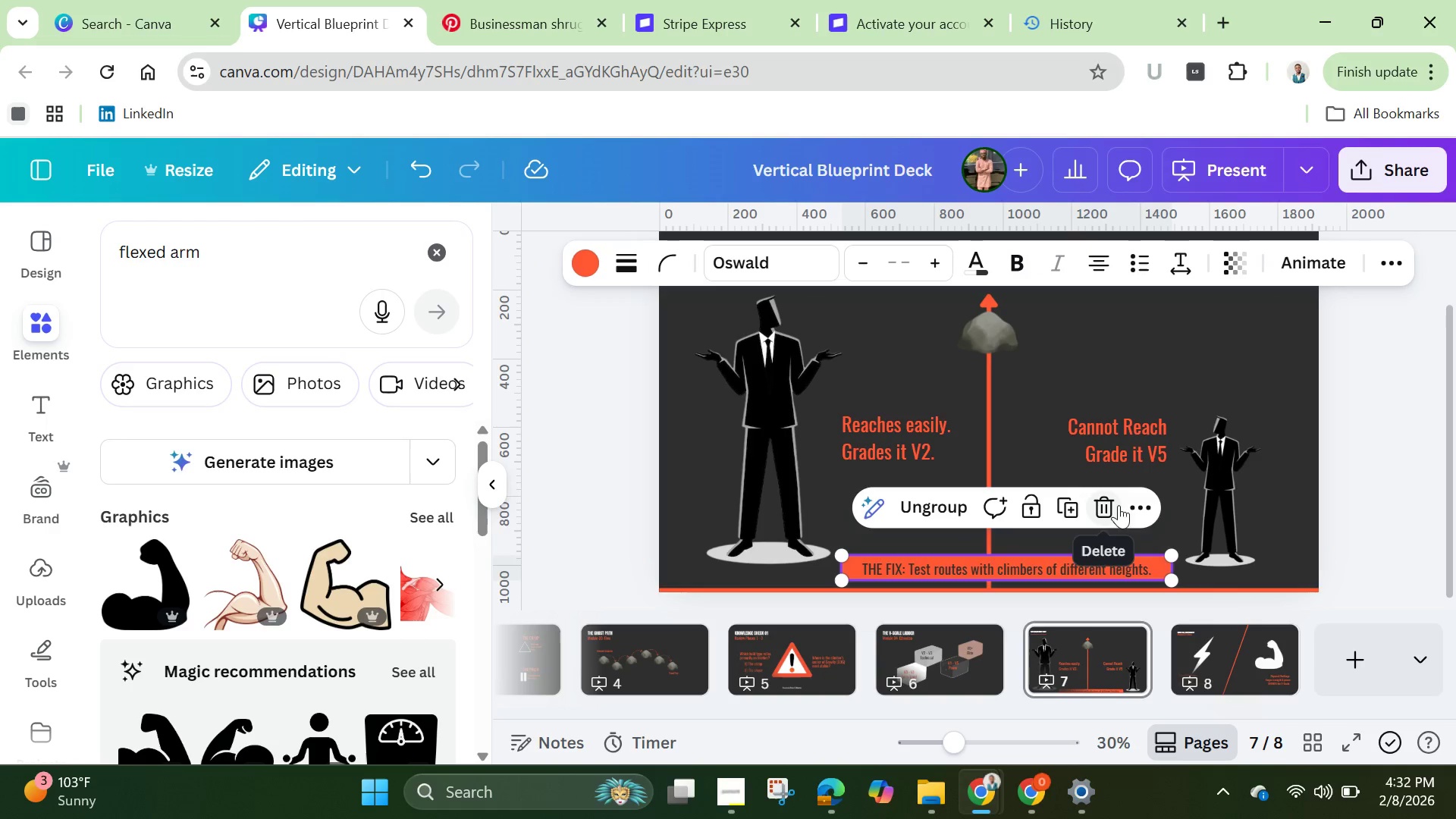 
left_click([1126, 503])
 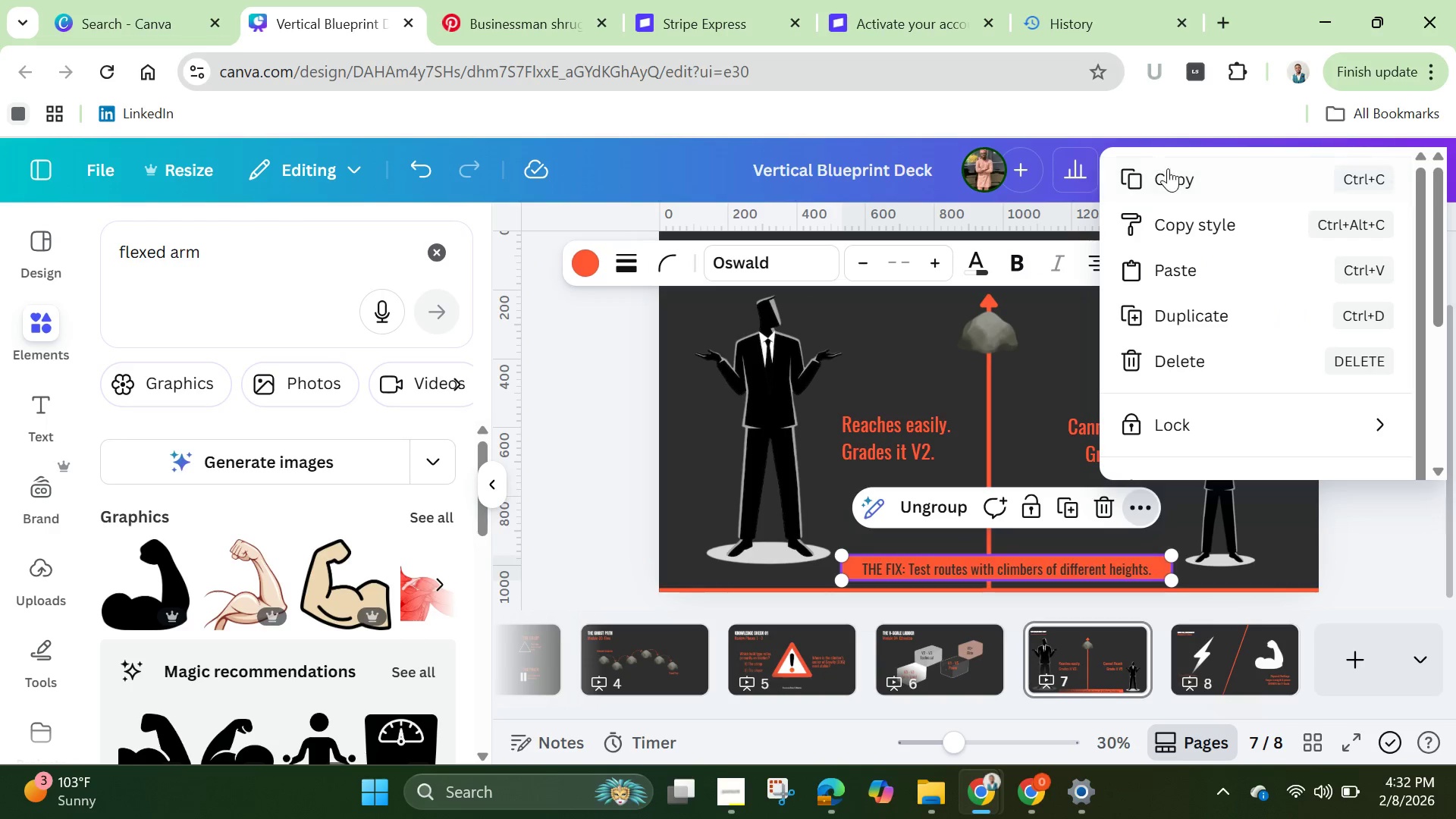 
left_click([1174, 177])
 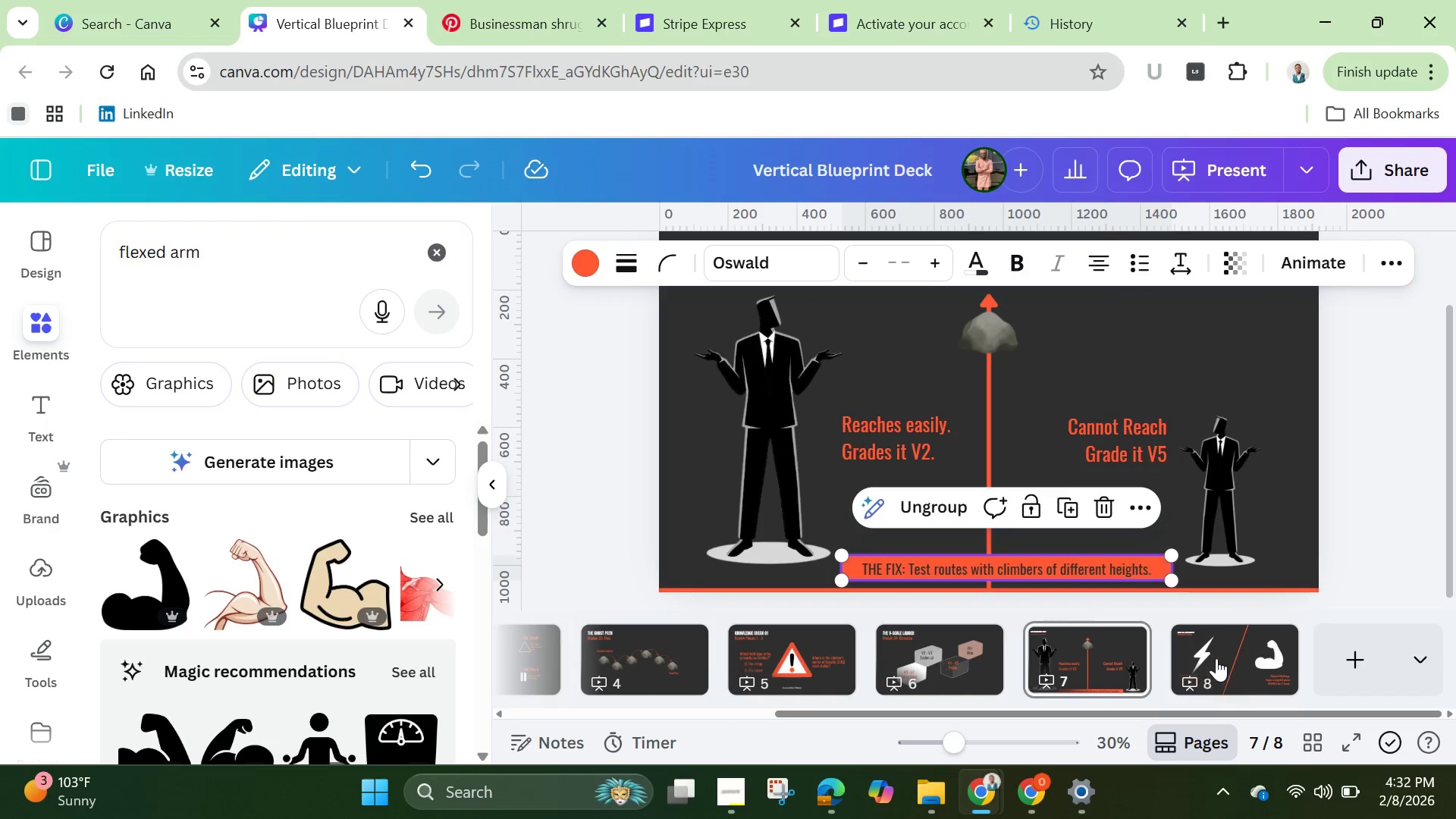 
left_click([1219, 657])
 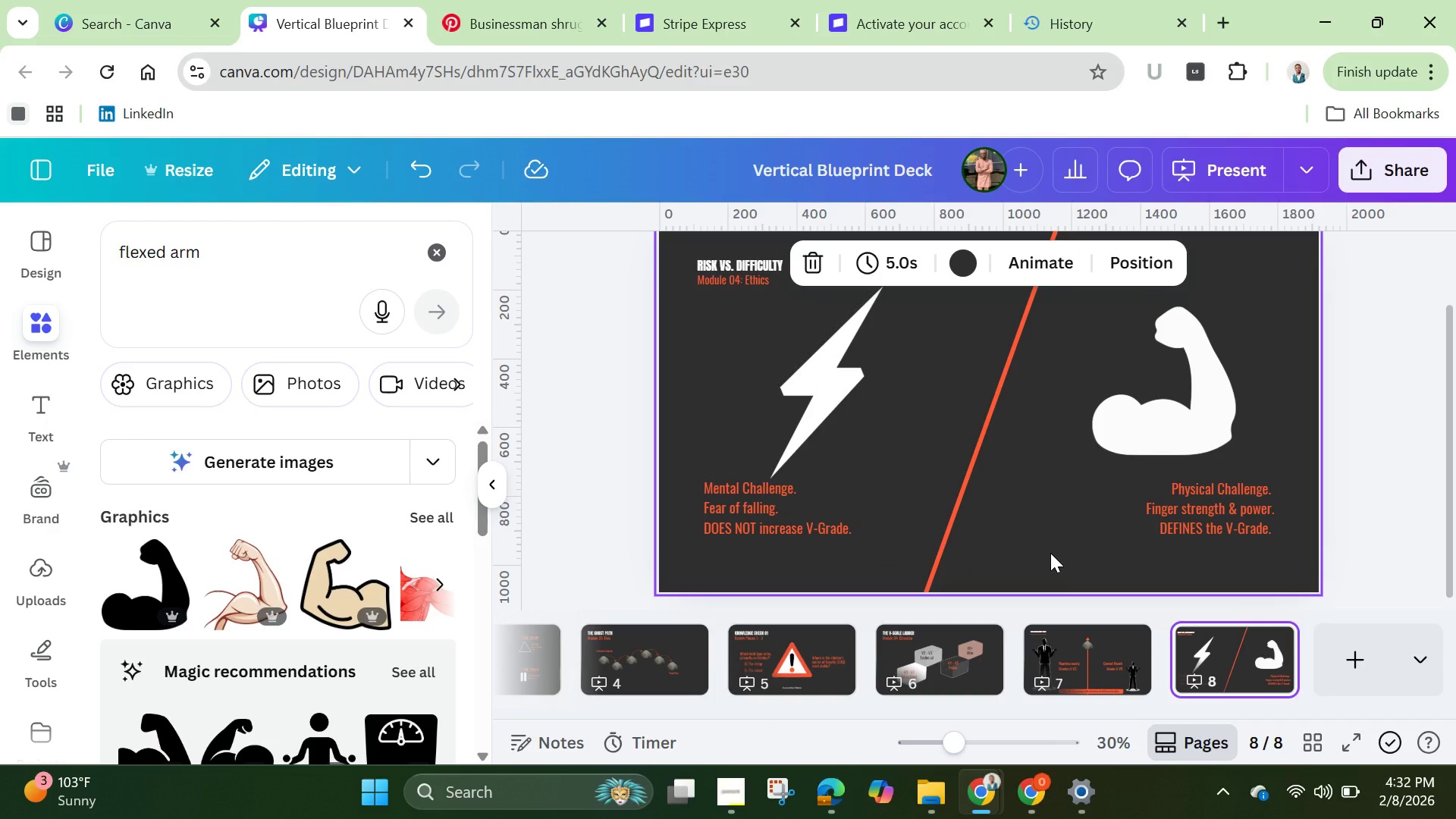 
key(Control+V)
 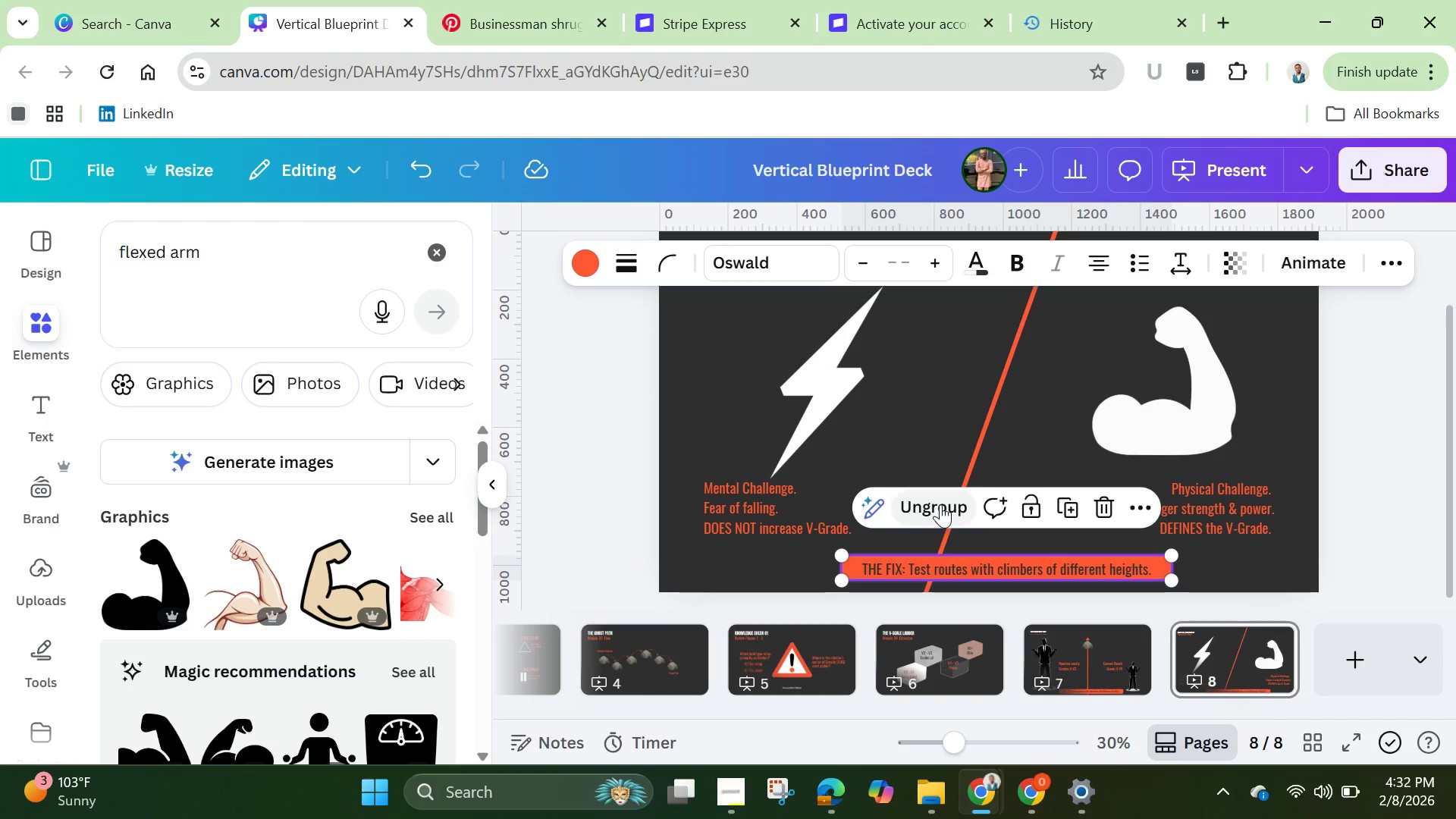 
left_click([940, 504])
 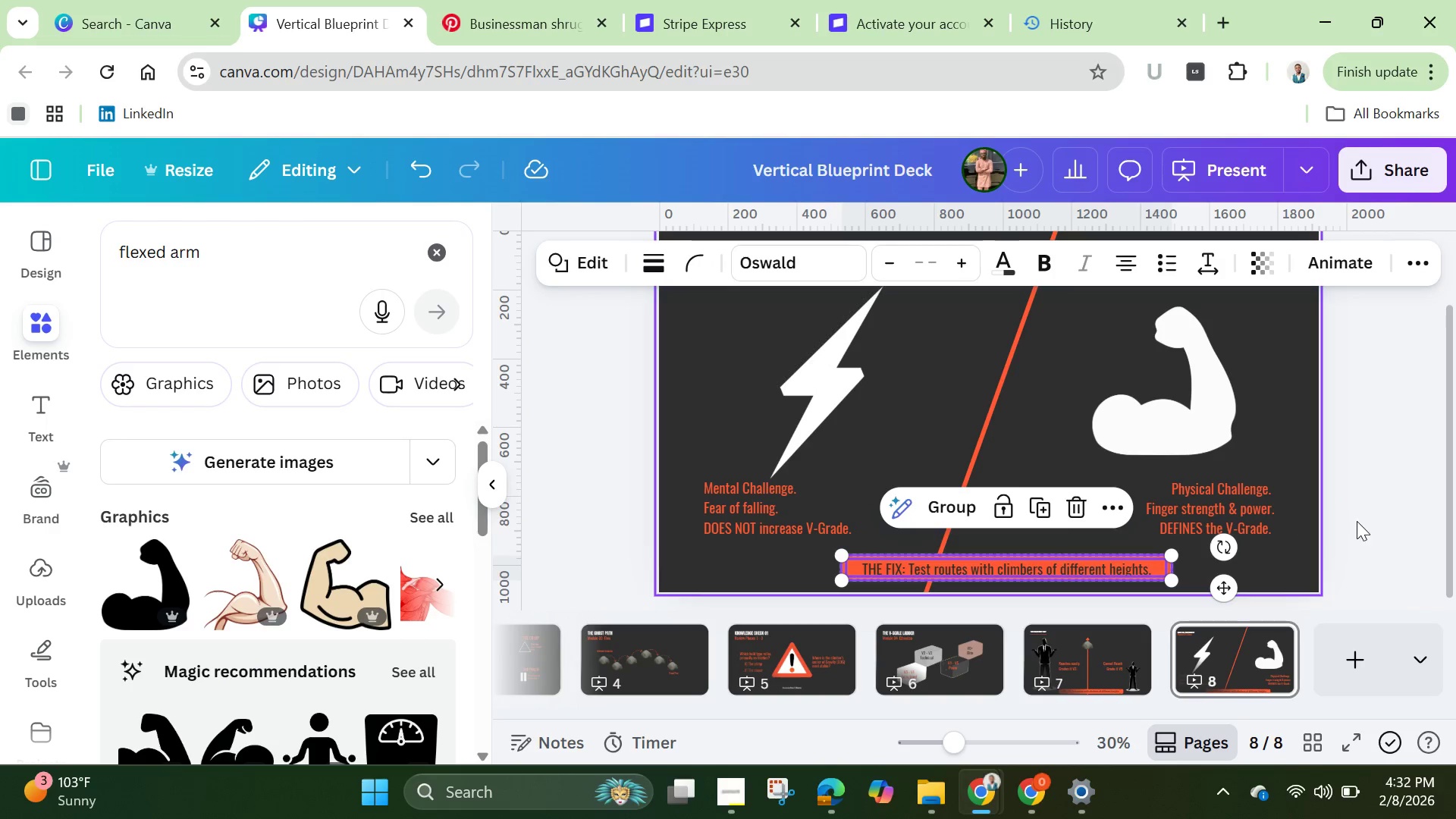 
left_click([1357, 520])
 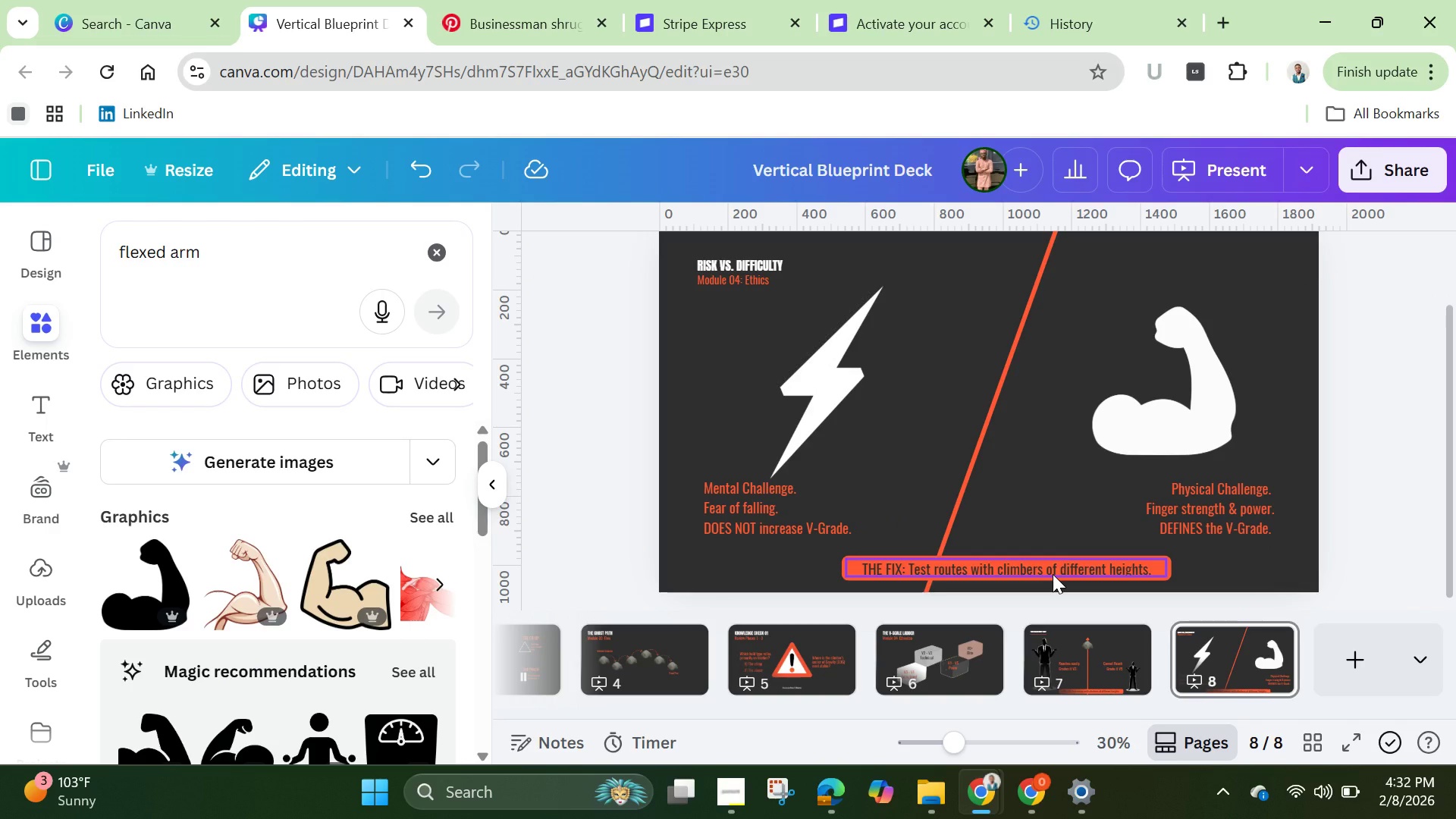 
left_click([1053, 574])
 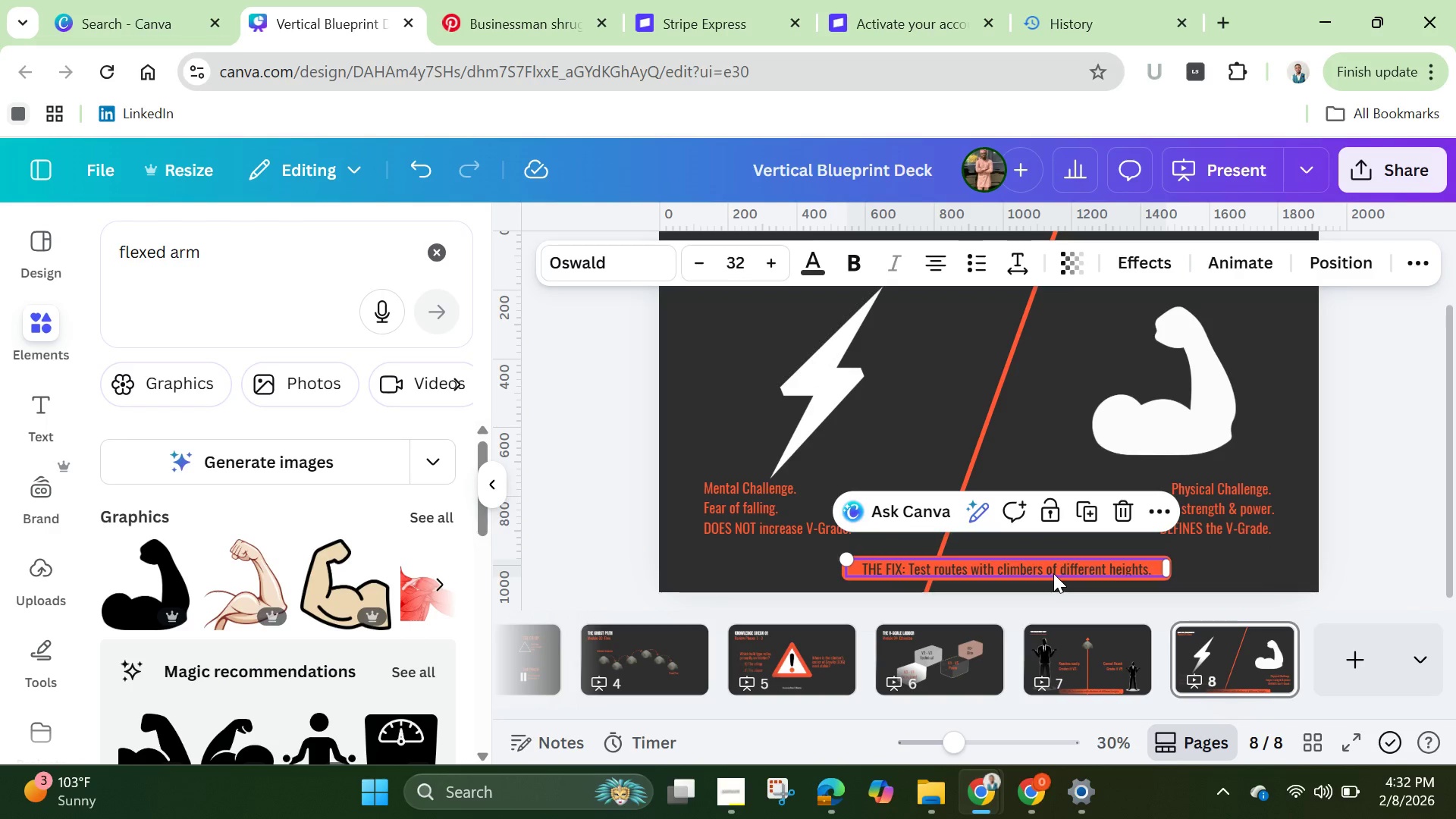 
left_click([1054, 573])
 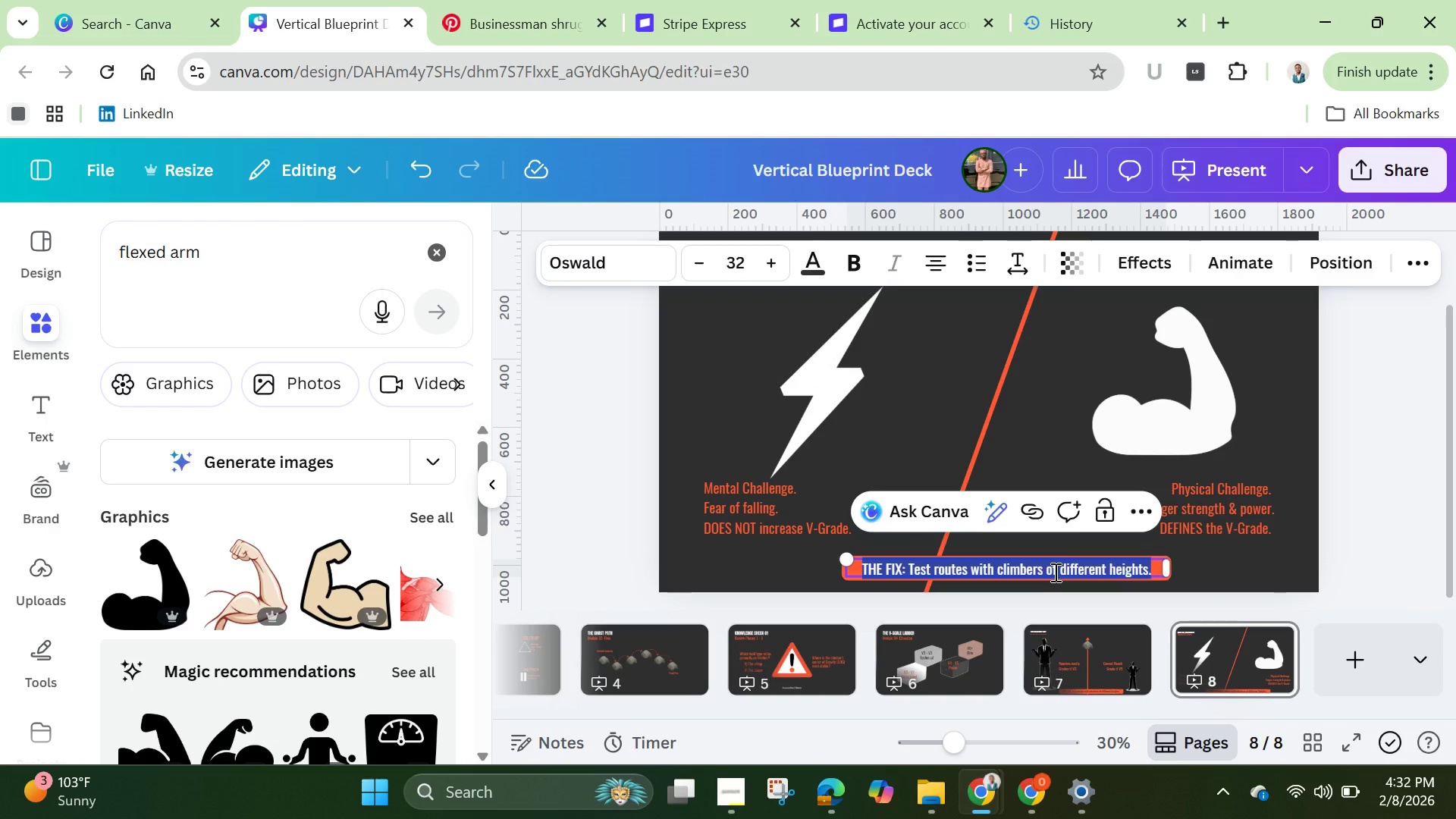 
key(Backspace)
type(Rule)
 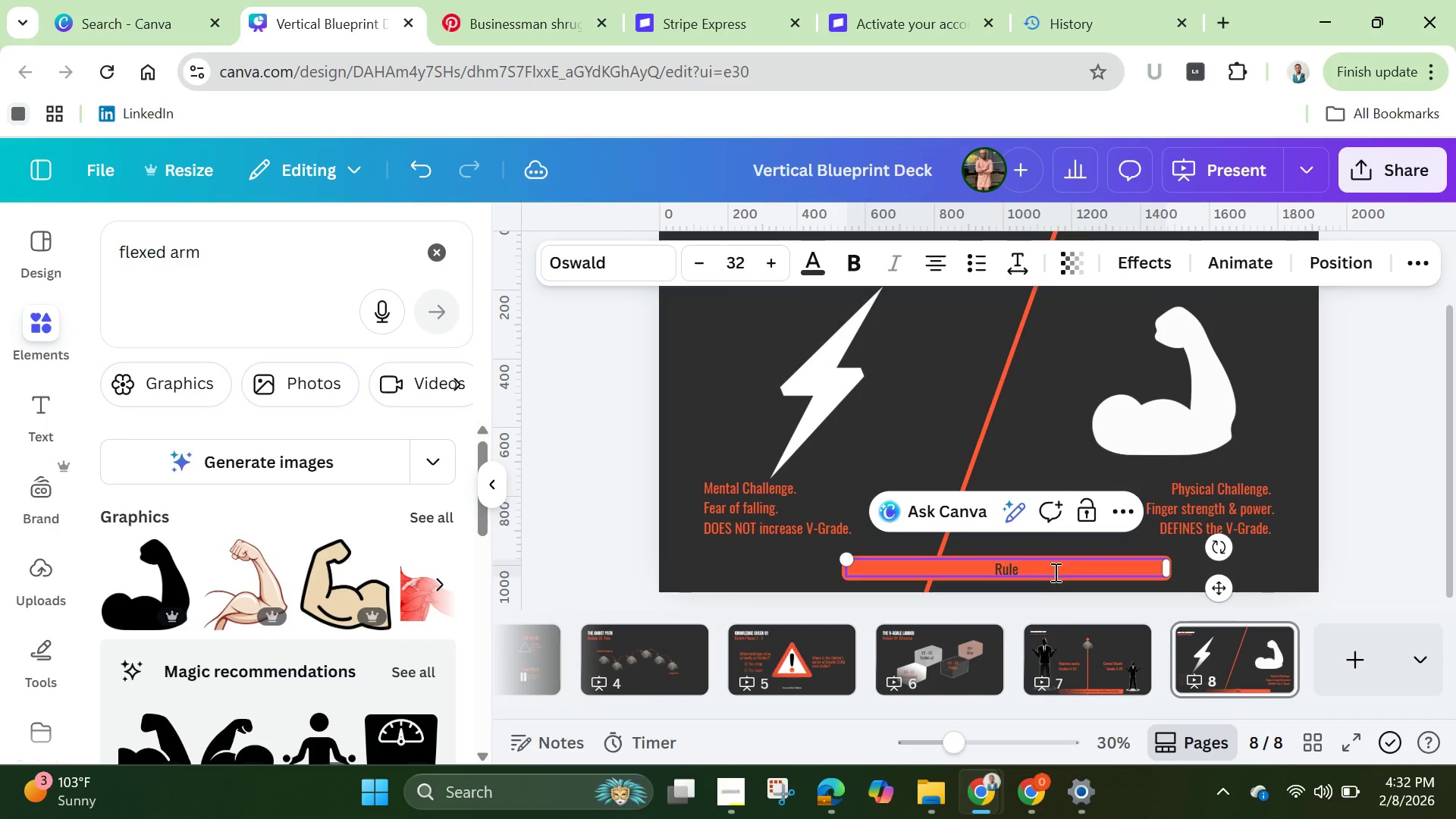 
hold_key(key=ControlLeft, duration=0.41)
 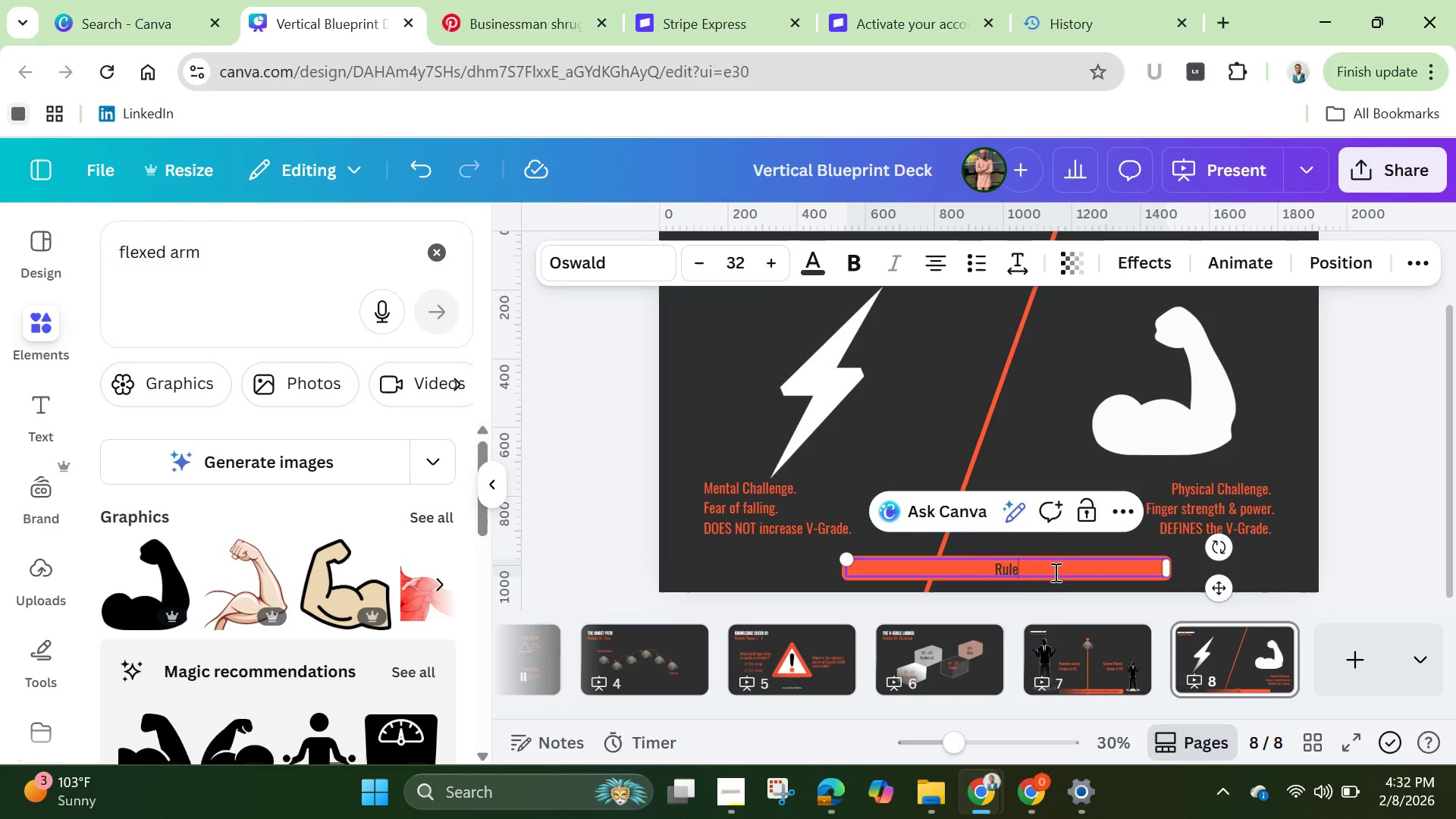 
type(: Grade the move )
key(Backspace)
type(, t)
key(Backspace)
type(not the fear.)
 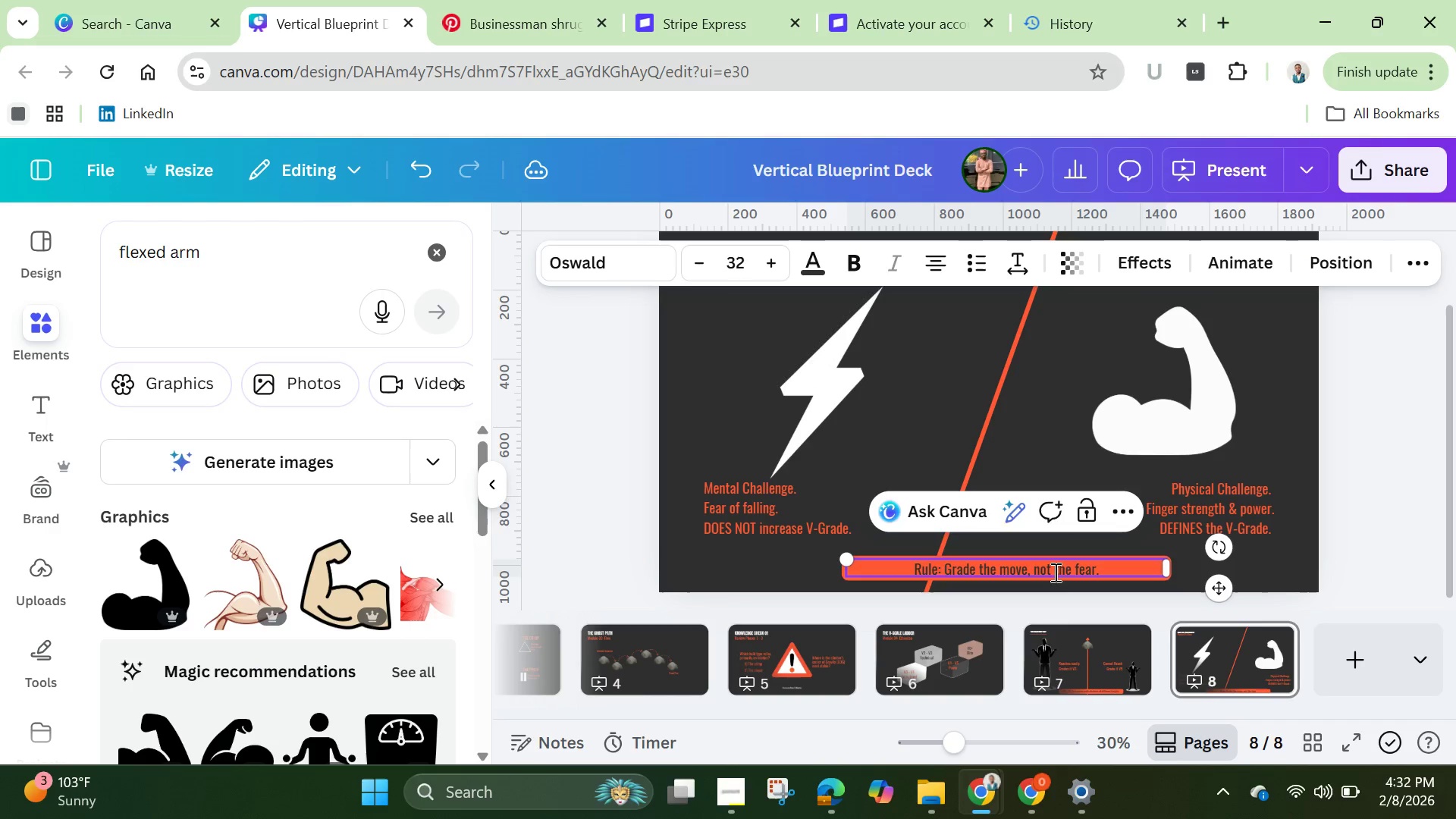 
left_click([1351, 526])
 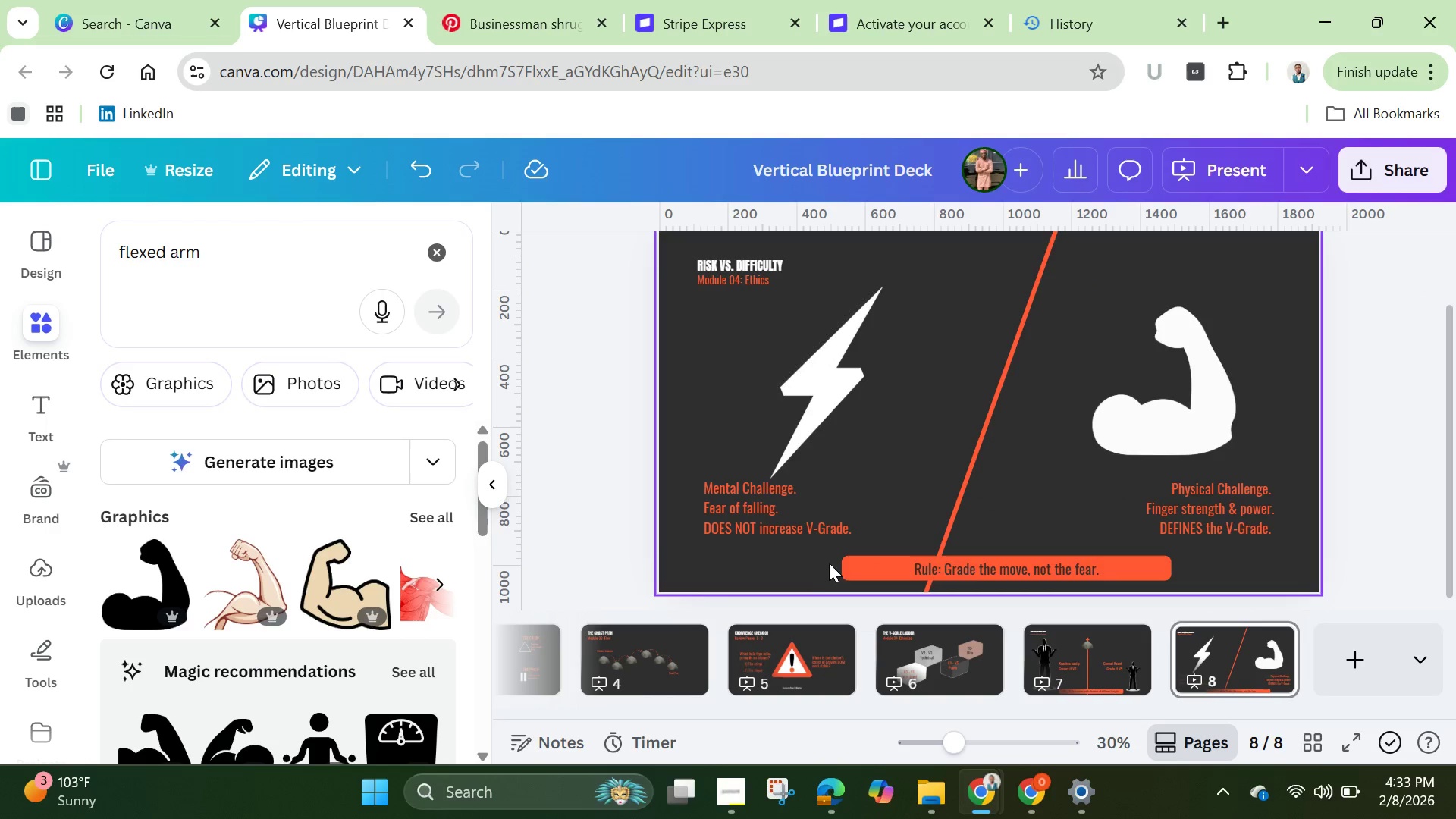 
left_click_drag(start_coordinate=[813, 562], to_coordinate=[952, 576])
 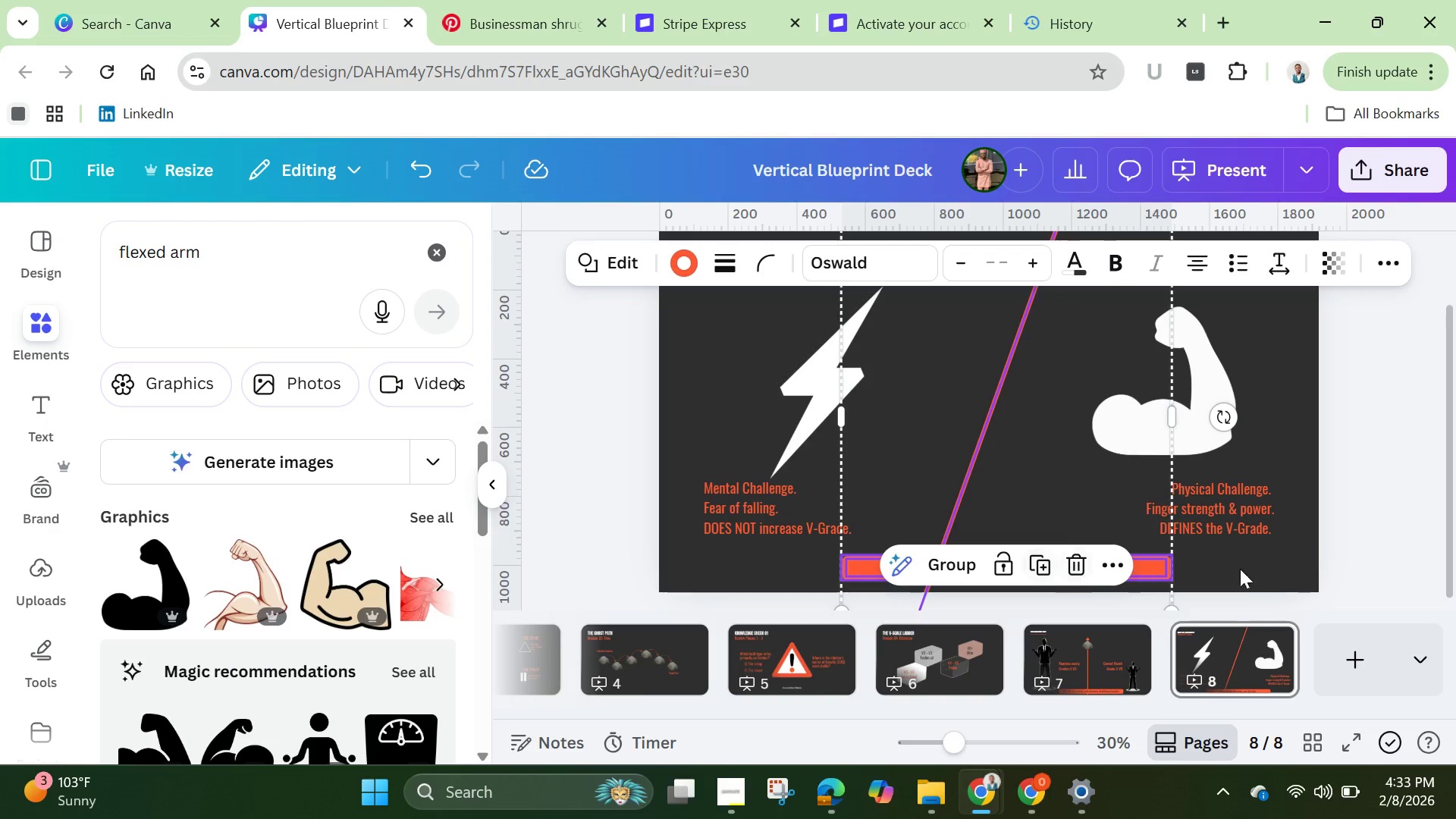 
left_click([1400, 516])
 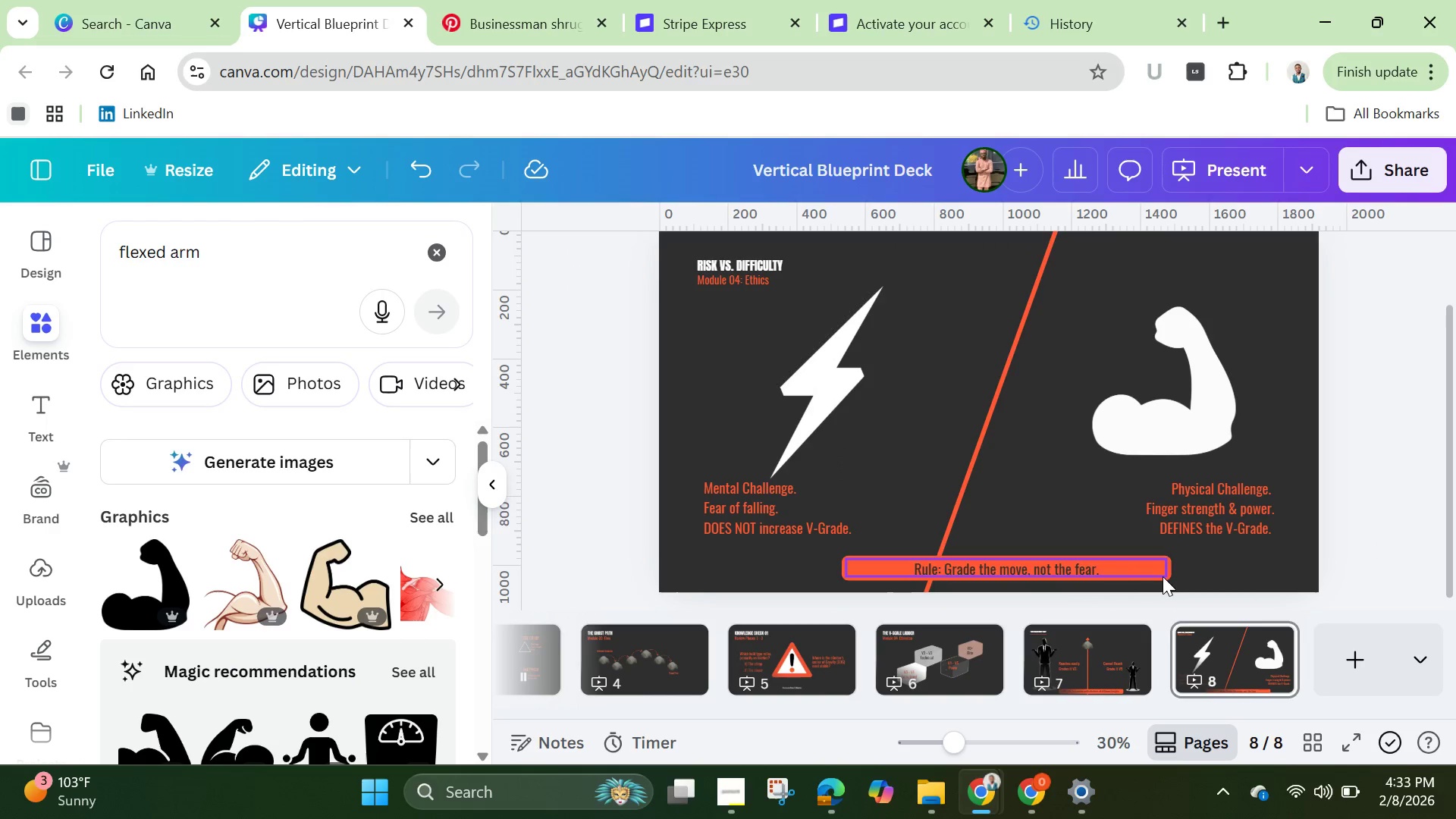 
left_click([1166, 580])
 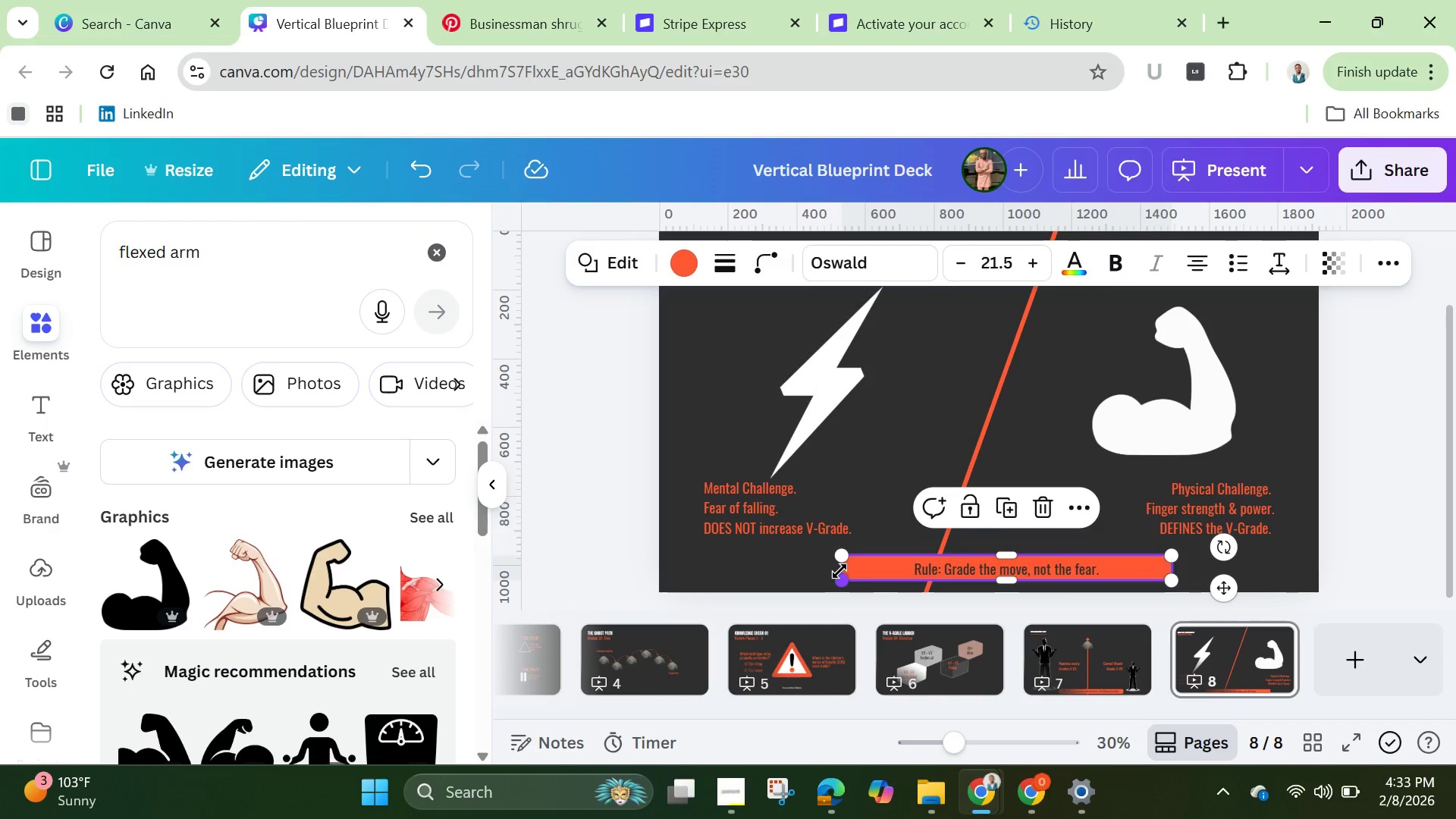 
left_click_drag(start_coordinate=[839, 567], to_coordinate=[893, 571])
 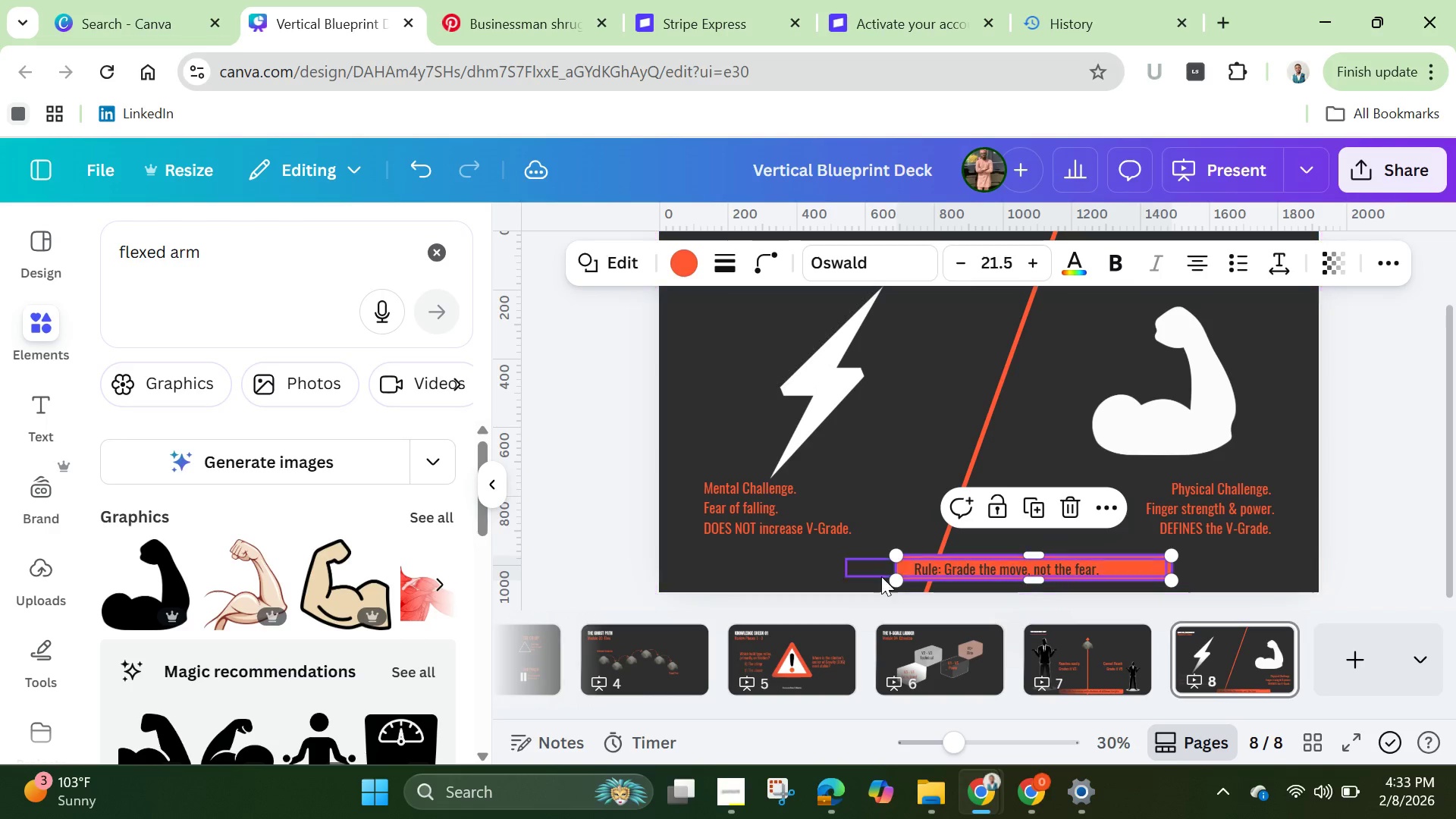 
left_click([934, 574])
 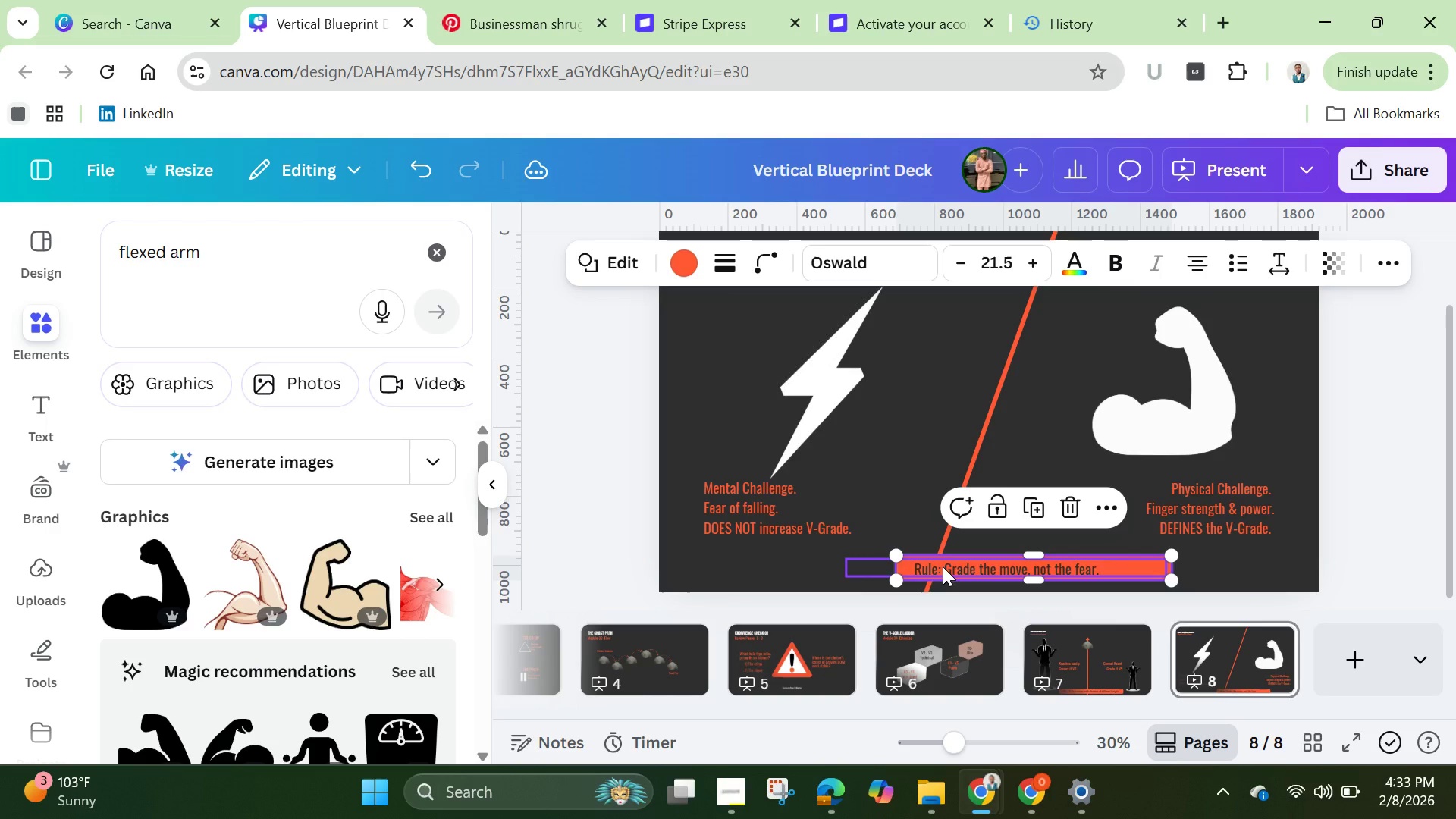 
left_click([943, 566])
 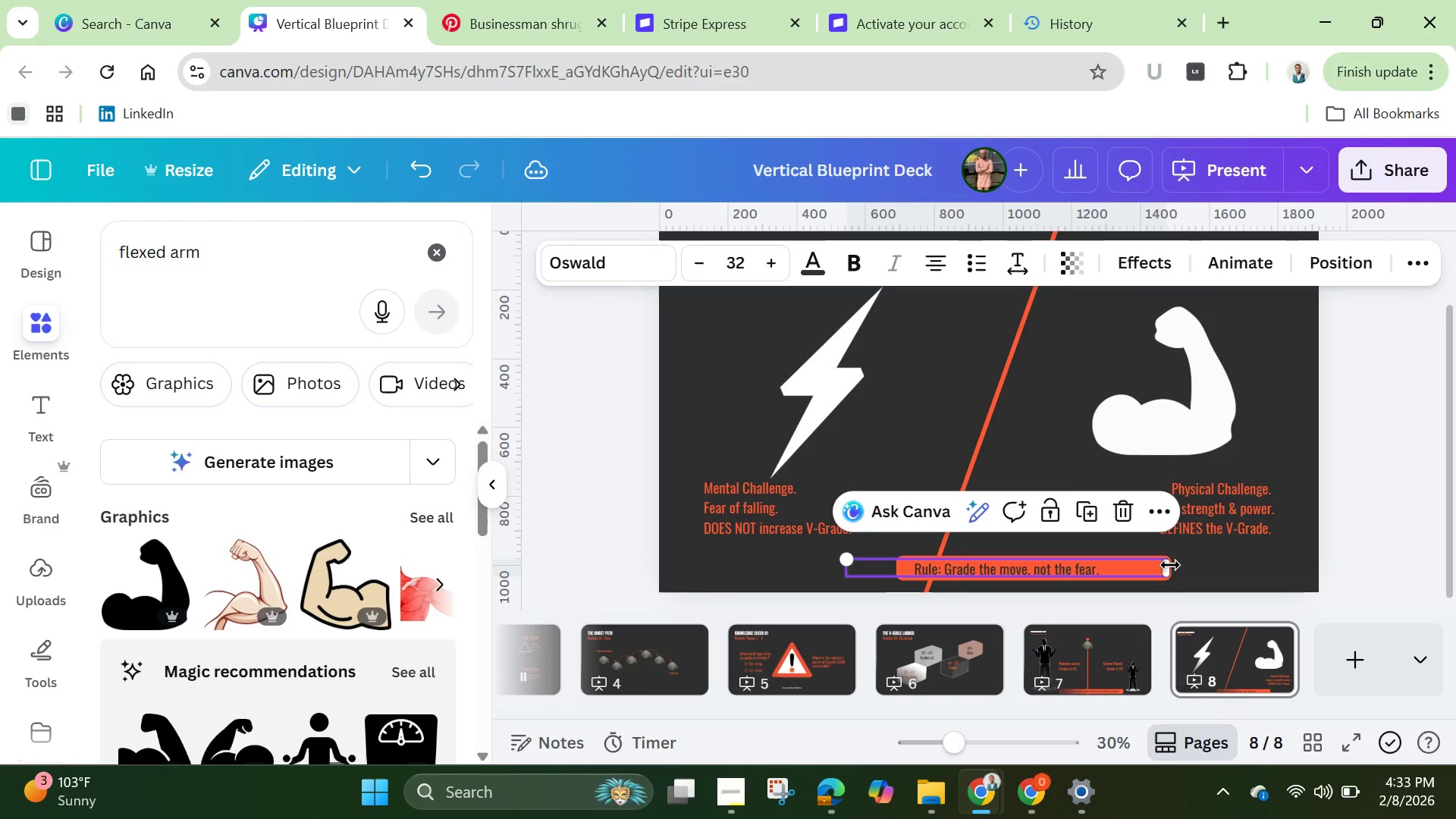 
left_click_drag(start_coordinate=[1170, 565], to_coordinate=[1084, 567])
 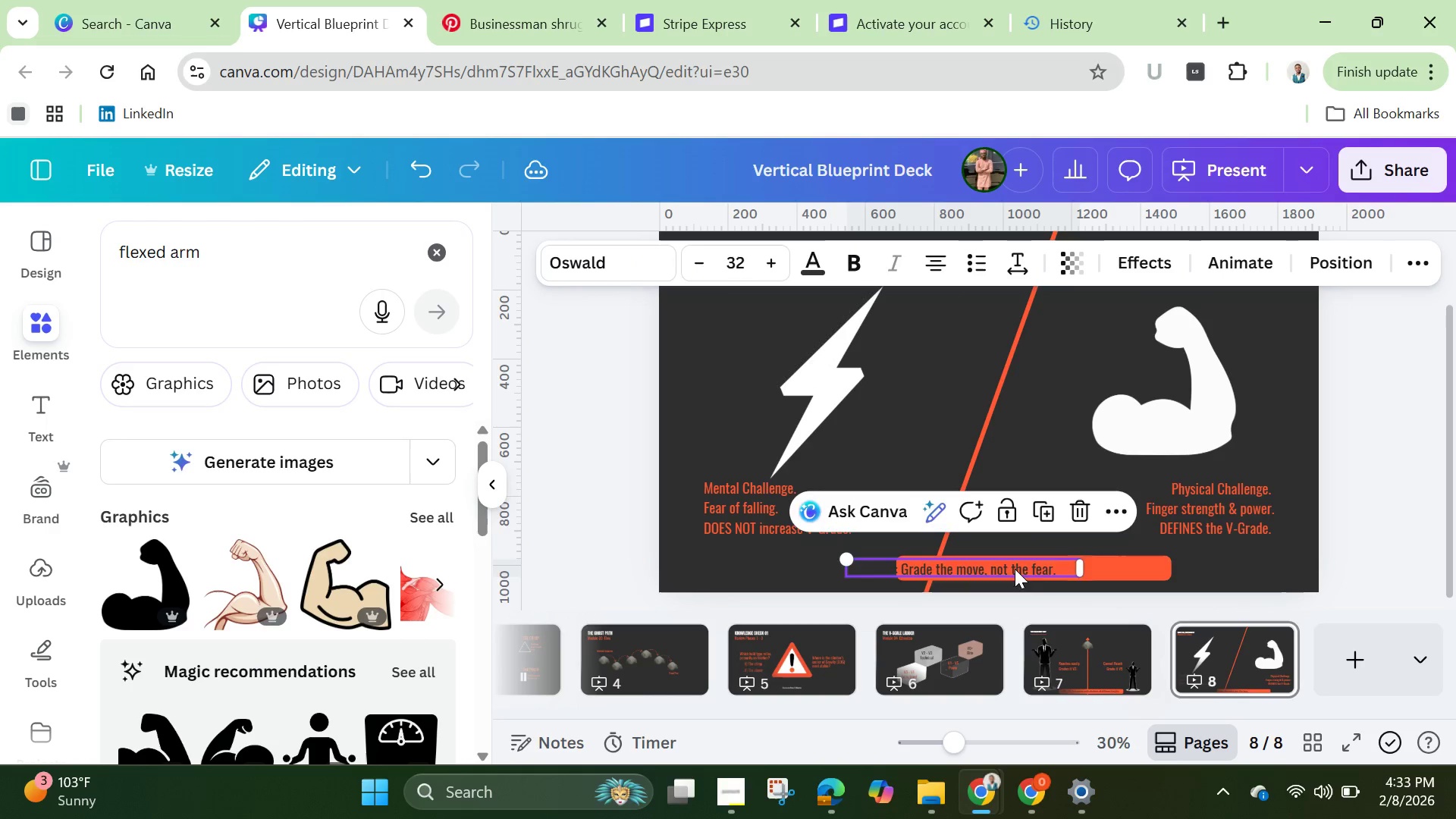 
left_click_drag(start_coordinate=[1015, 569], to_coordinate=[1084, 570])
 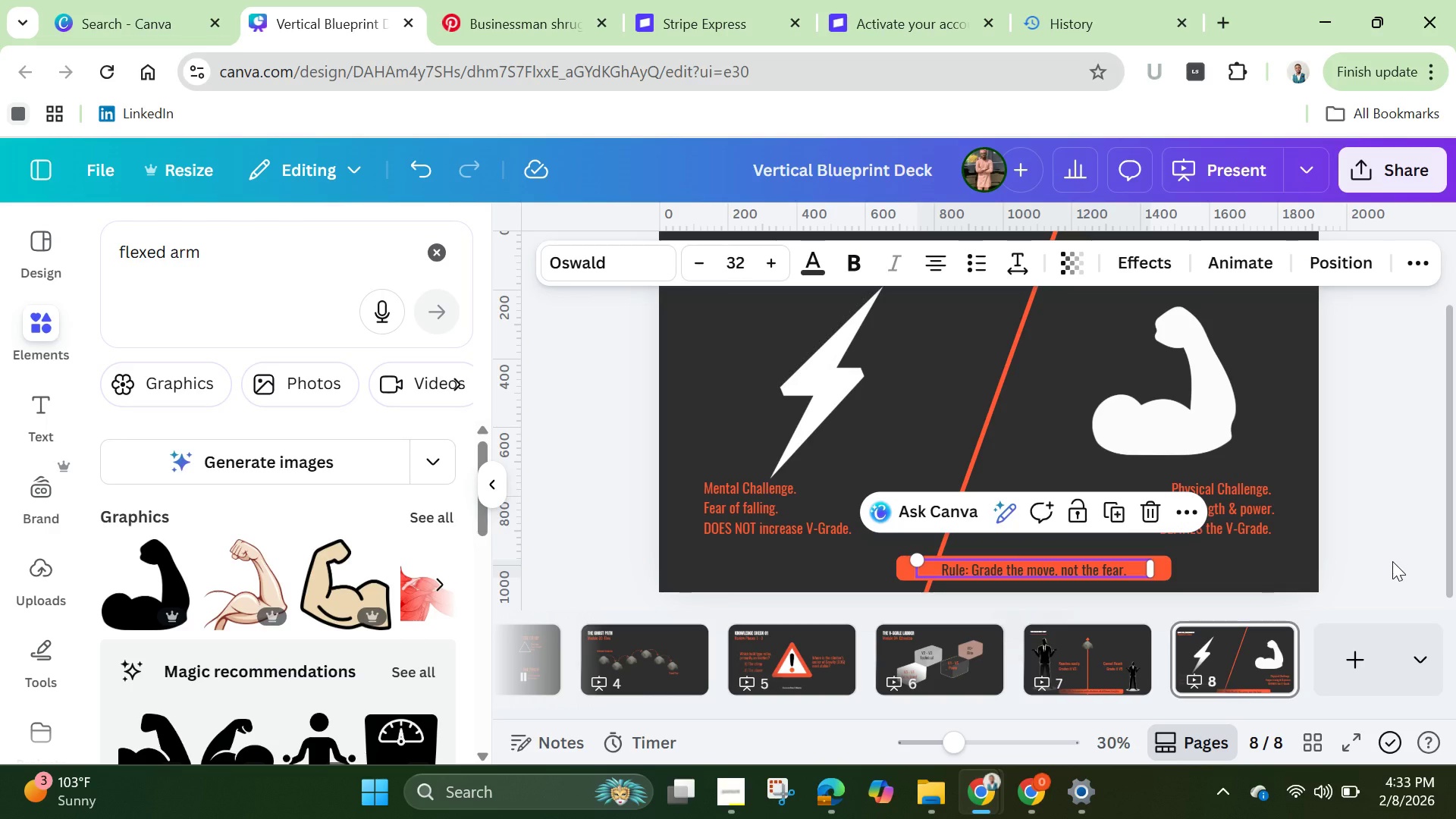 
left_click([1392, 561])
 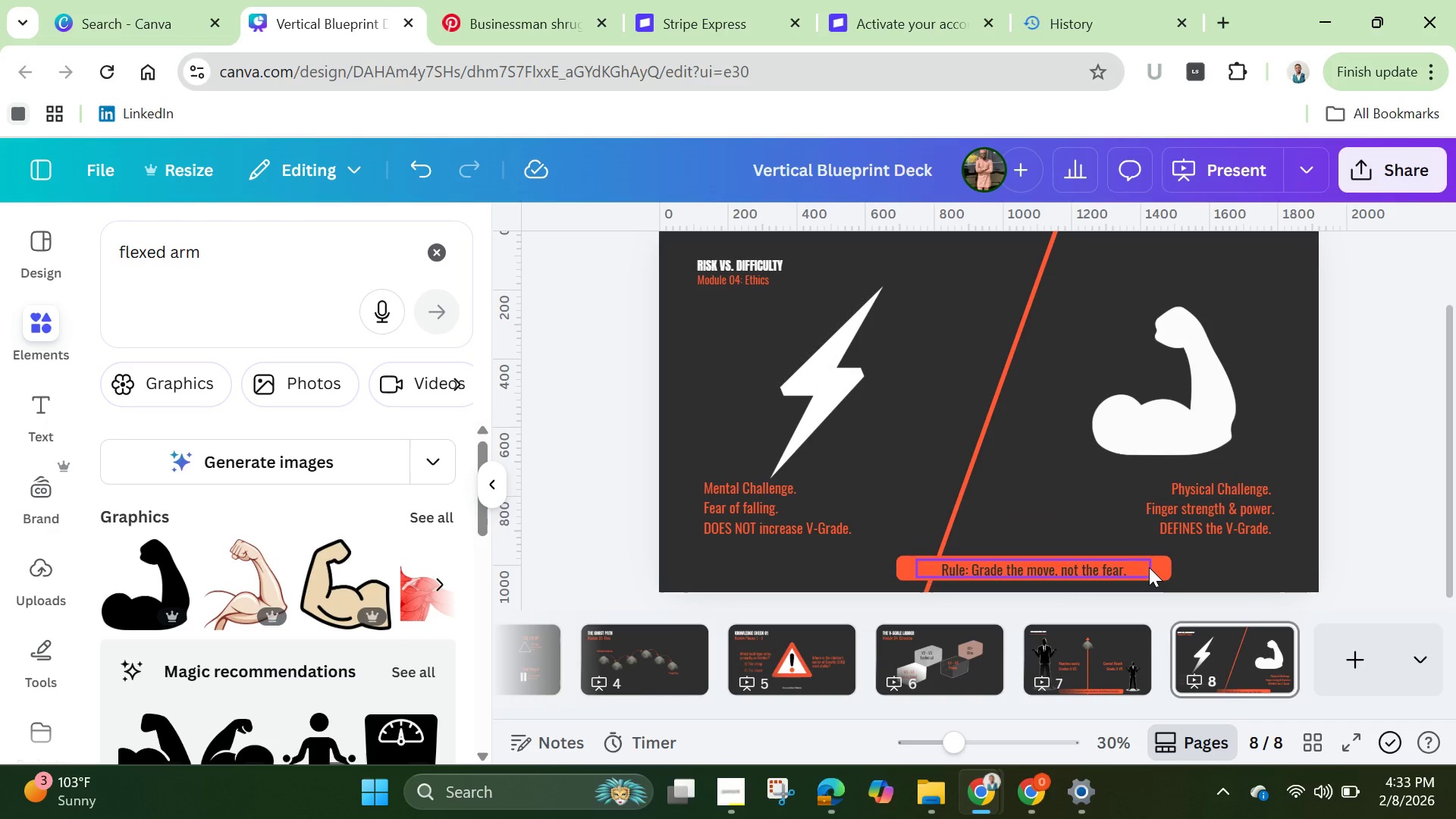 
left_click([1149, 567])
 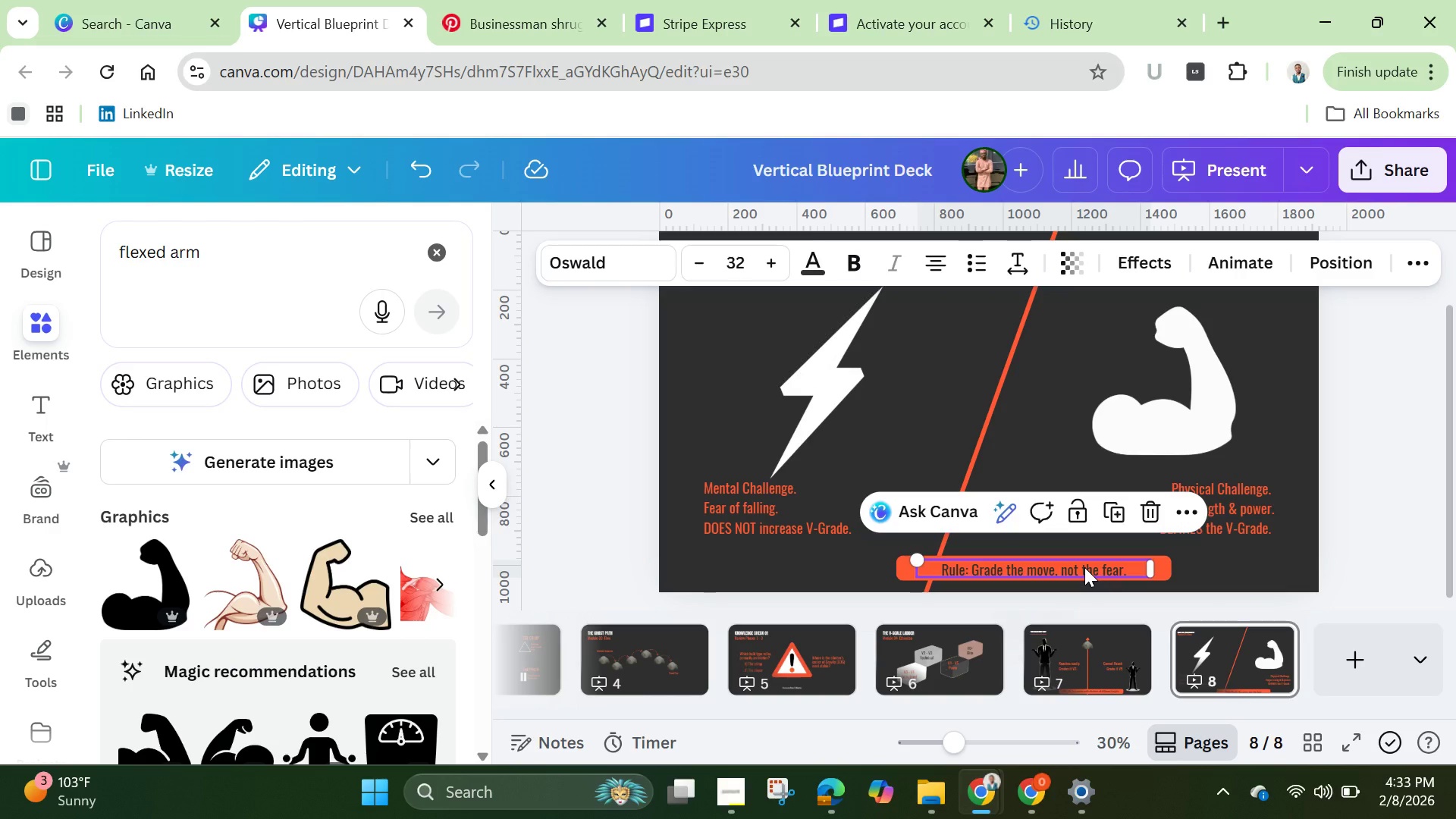 
left_click([1084, 567])
 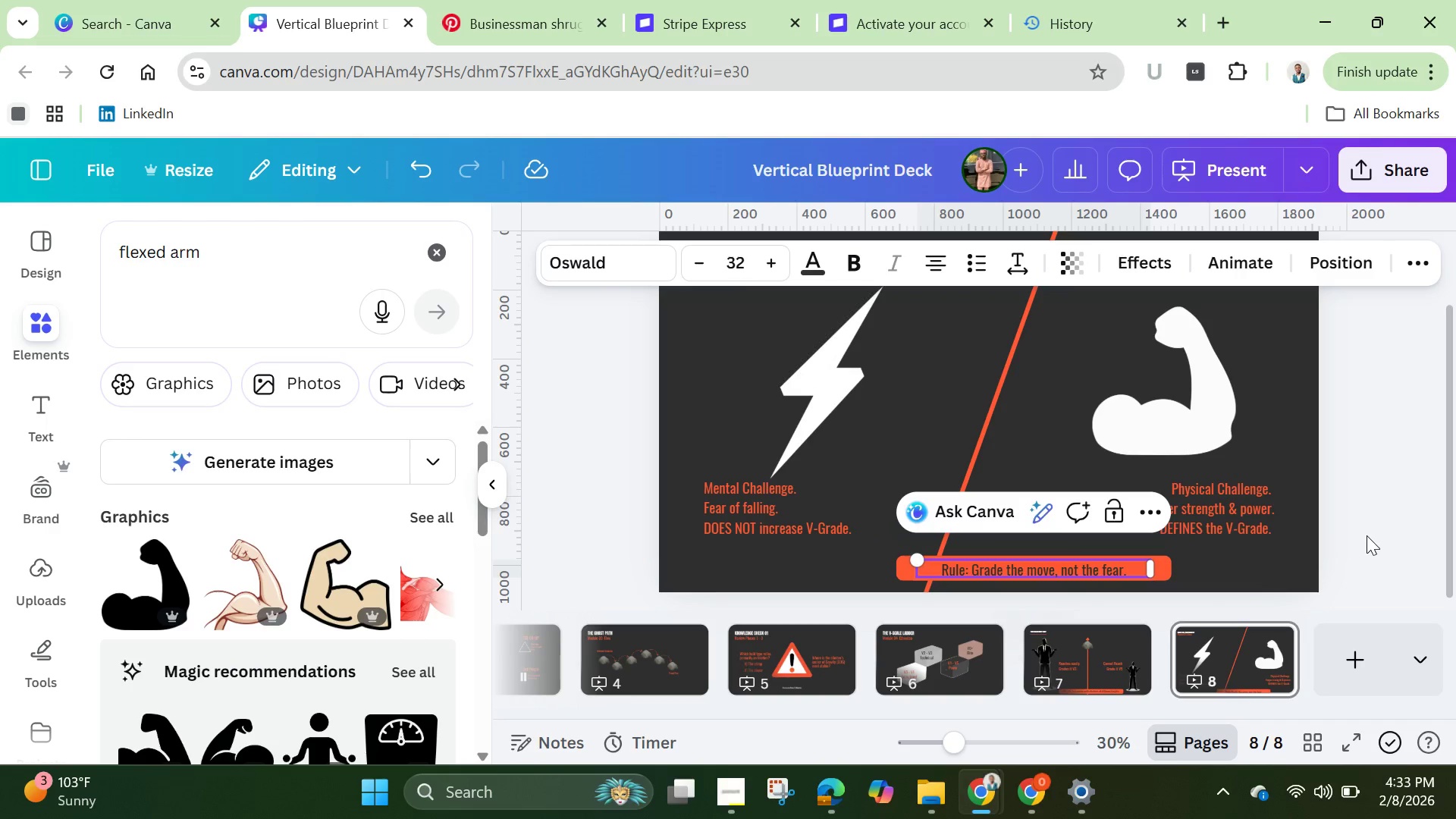 
left_click([1368, 532])
 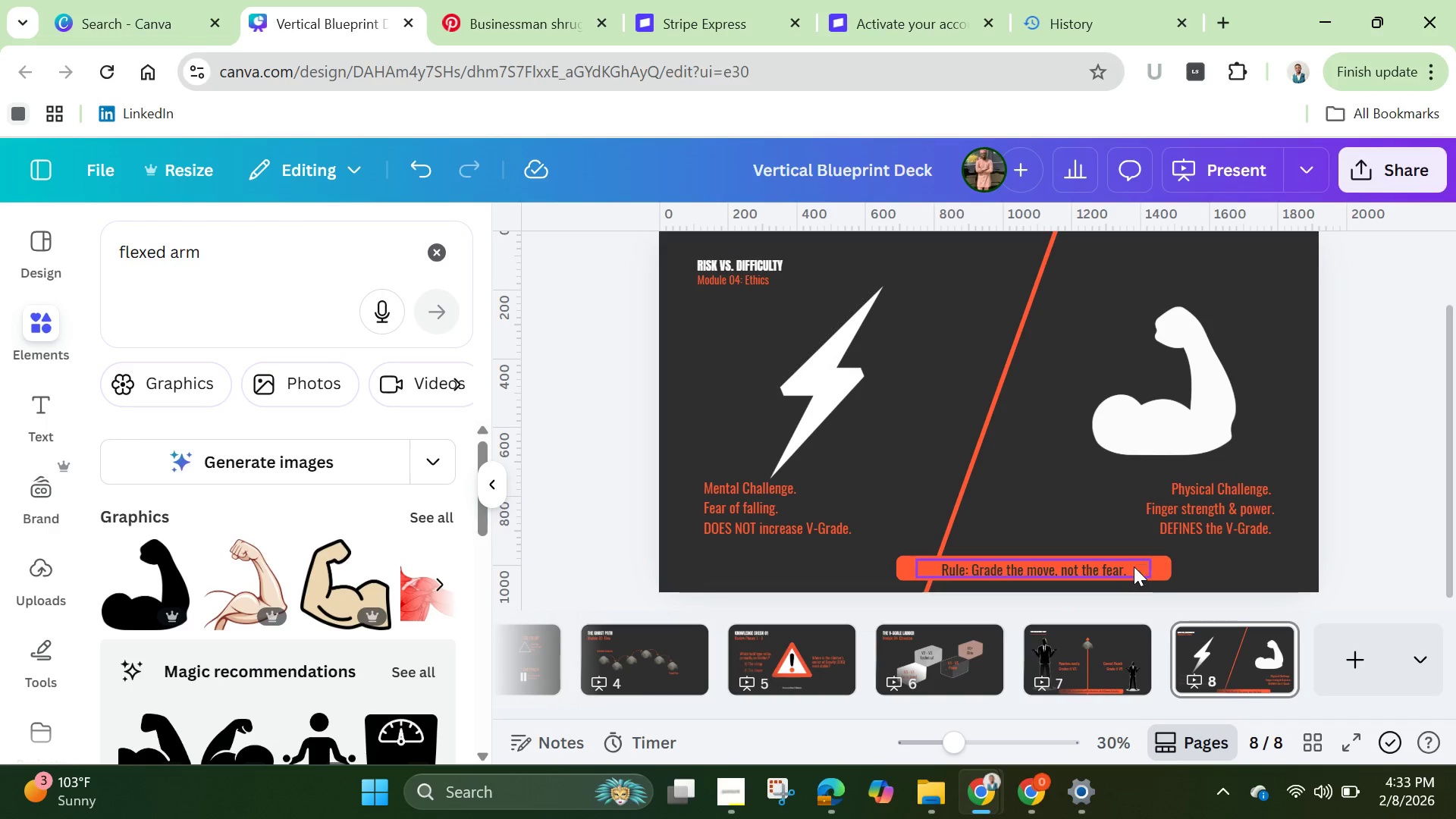 
left_click([1134, 566])
 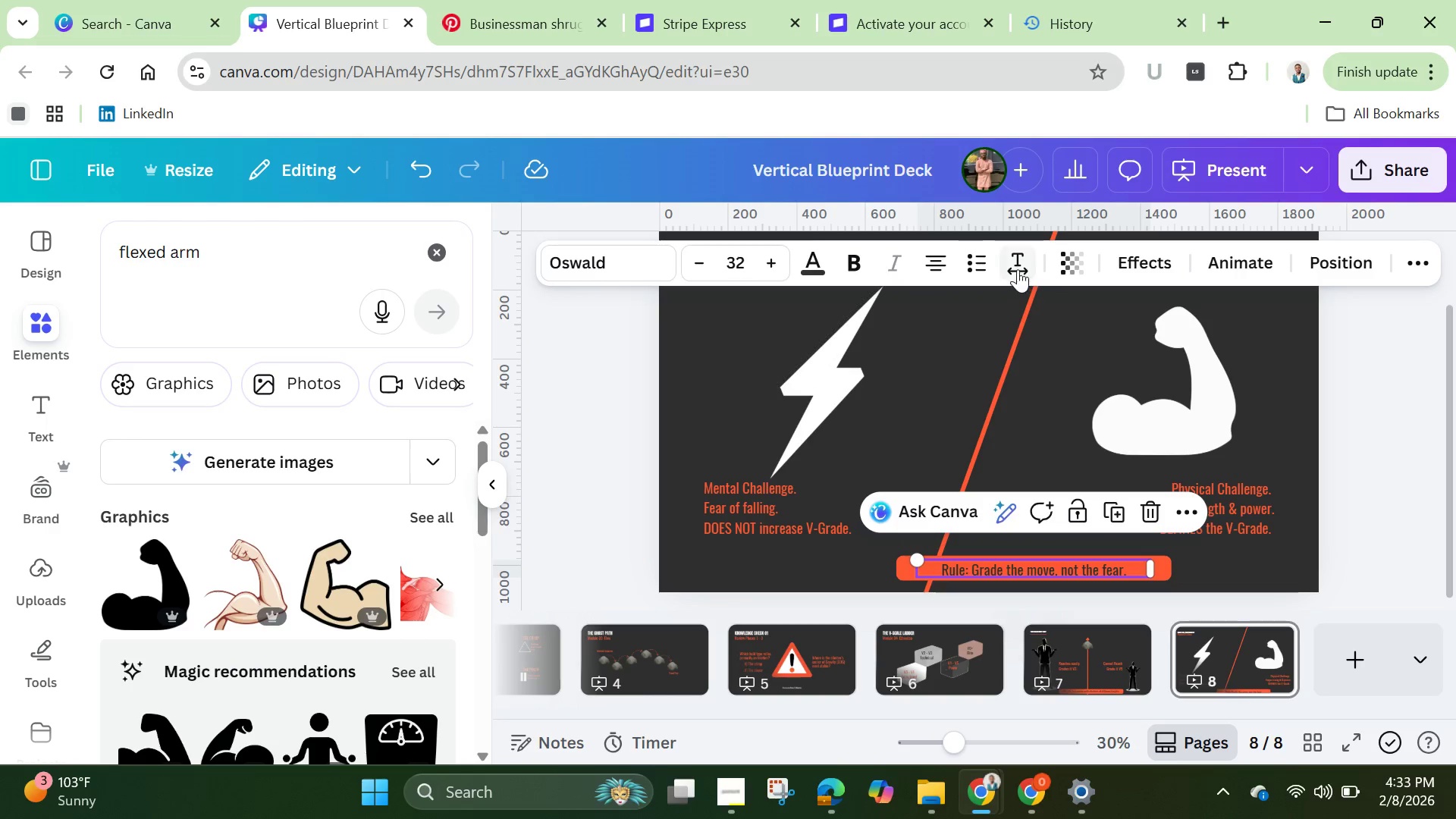 
left_click([1019, 268])
 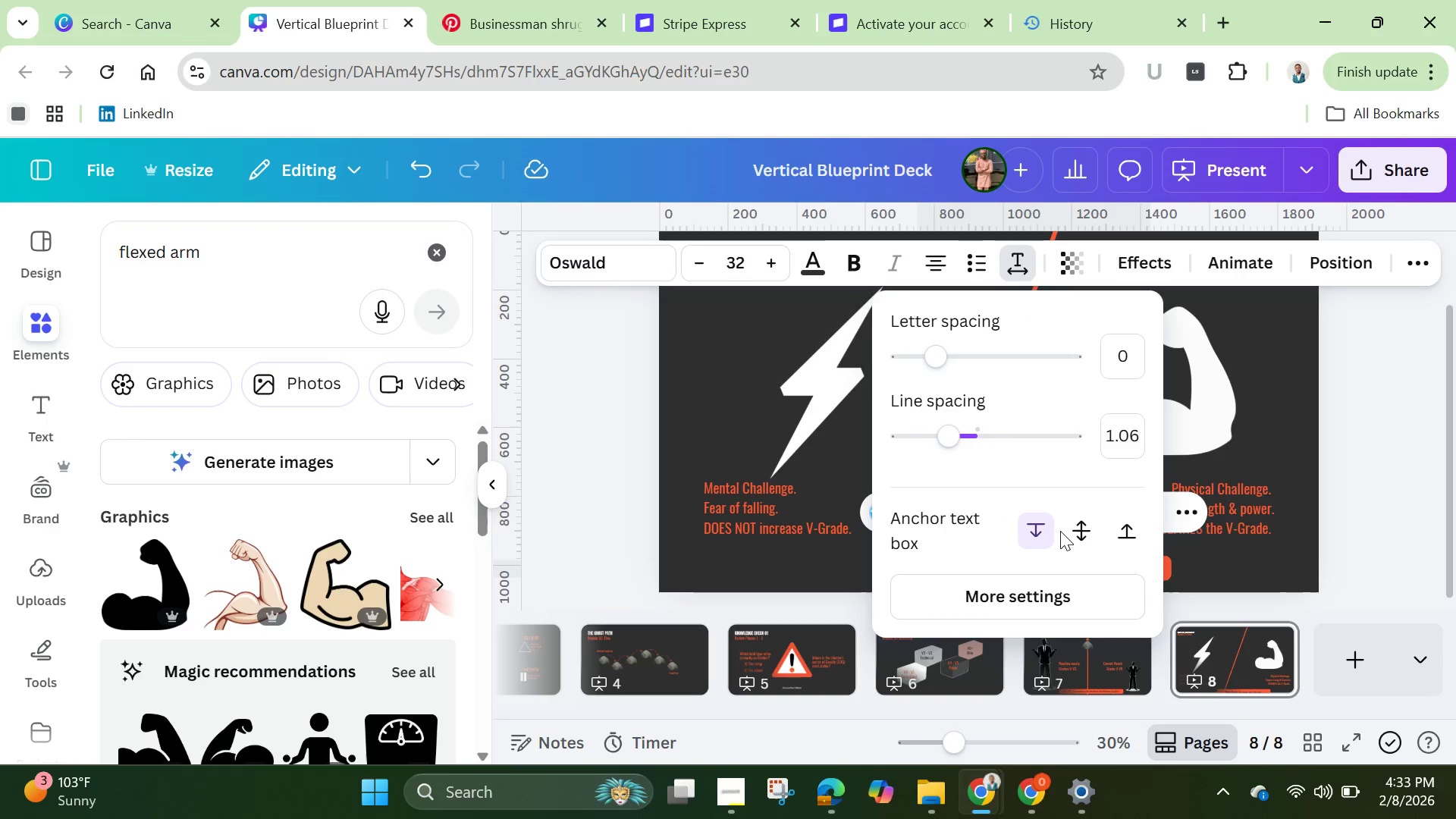 
left_click([1069, 529])
 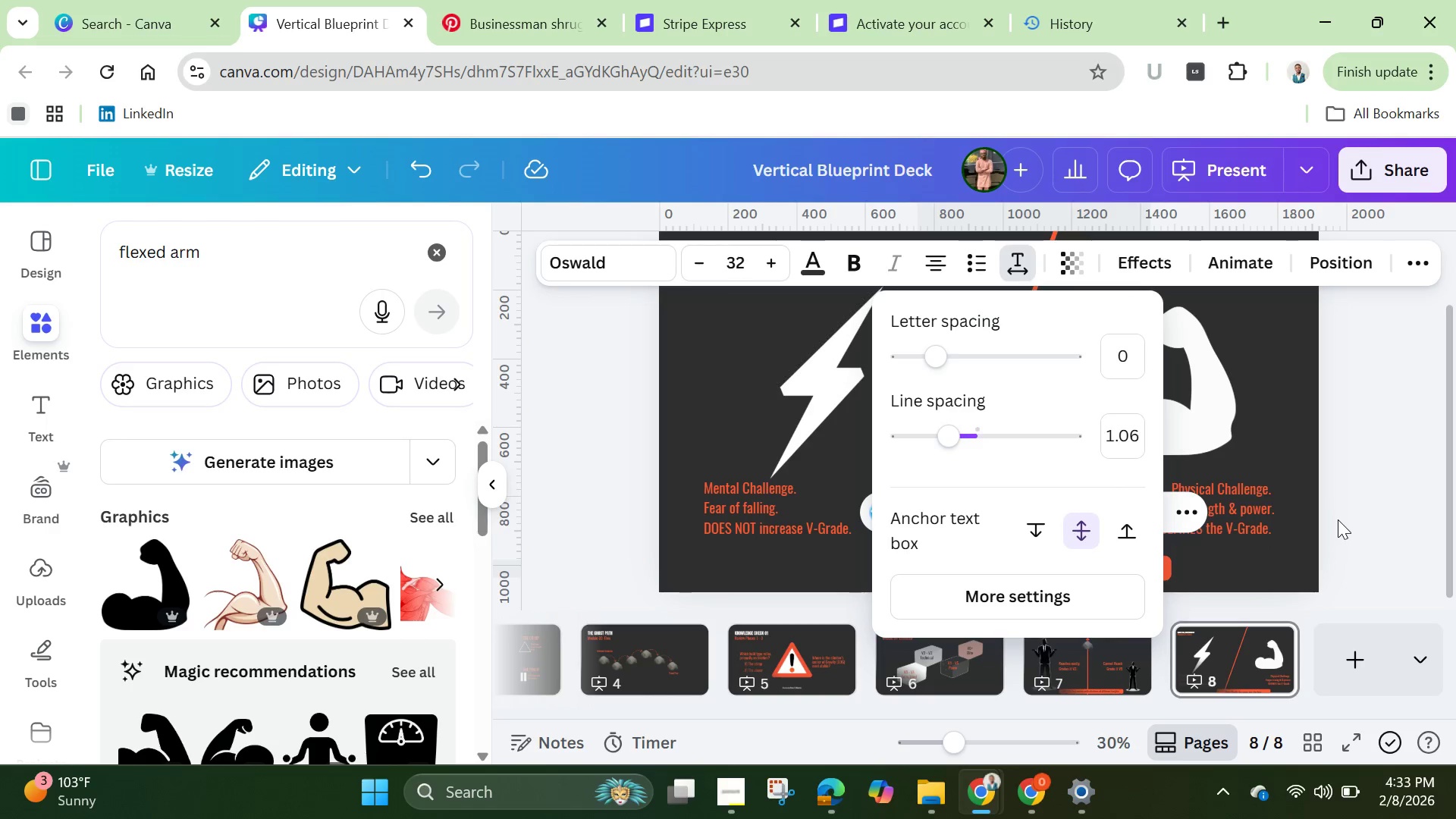 
left_click([1338, 519])
 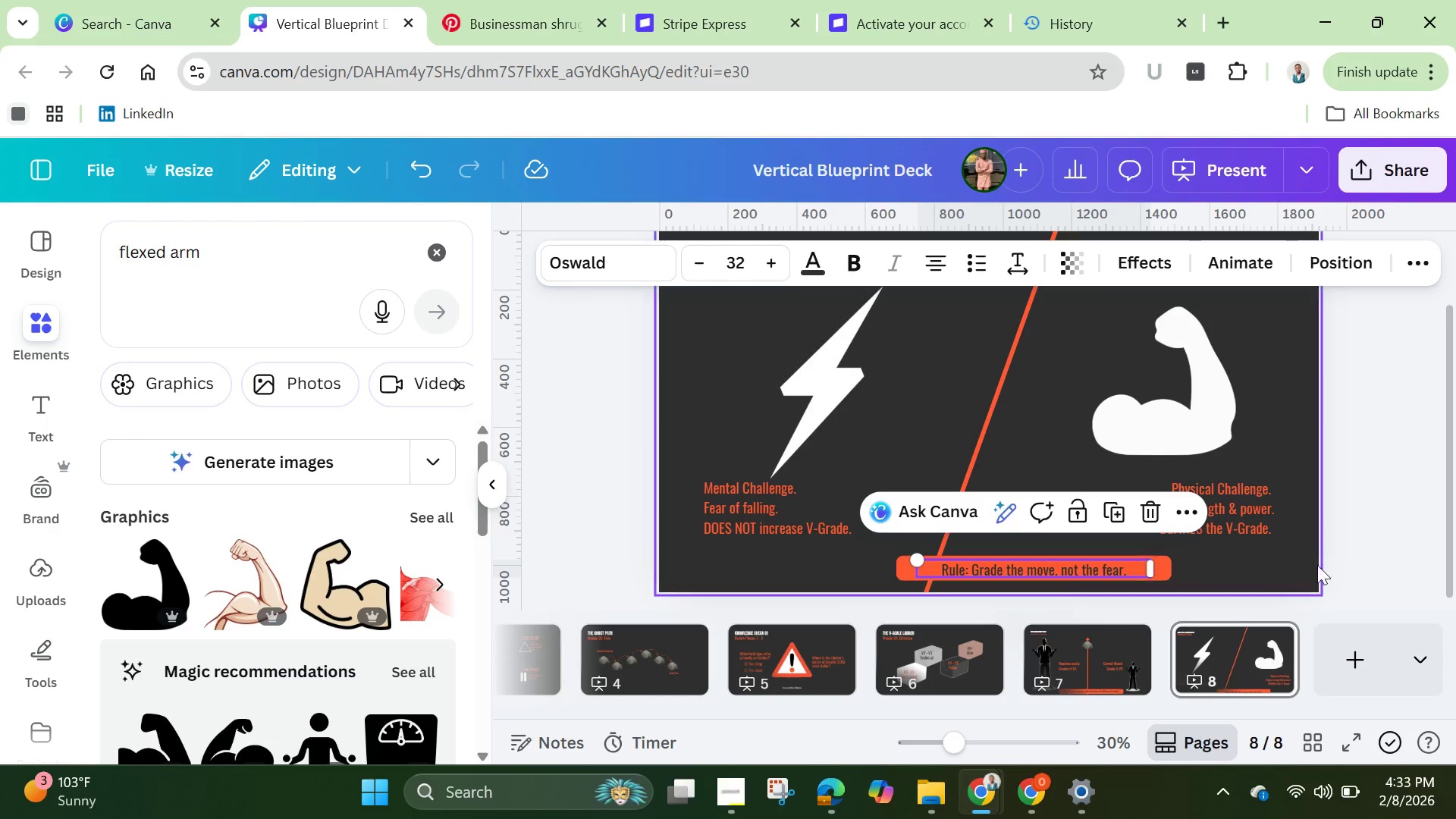 
left_click([1347, 552])
 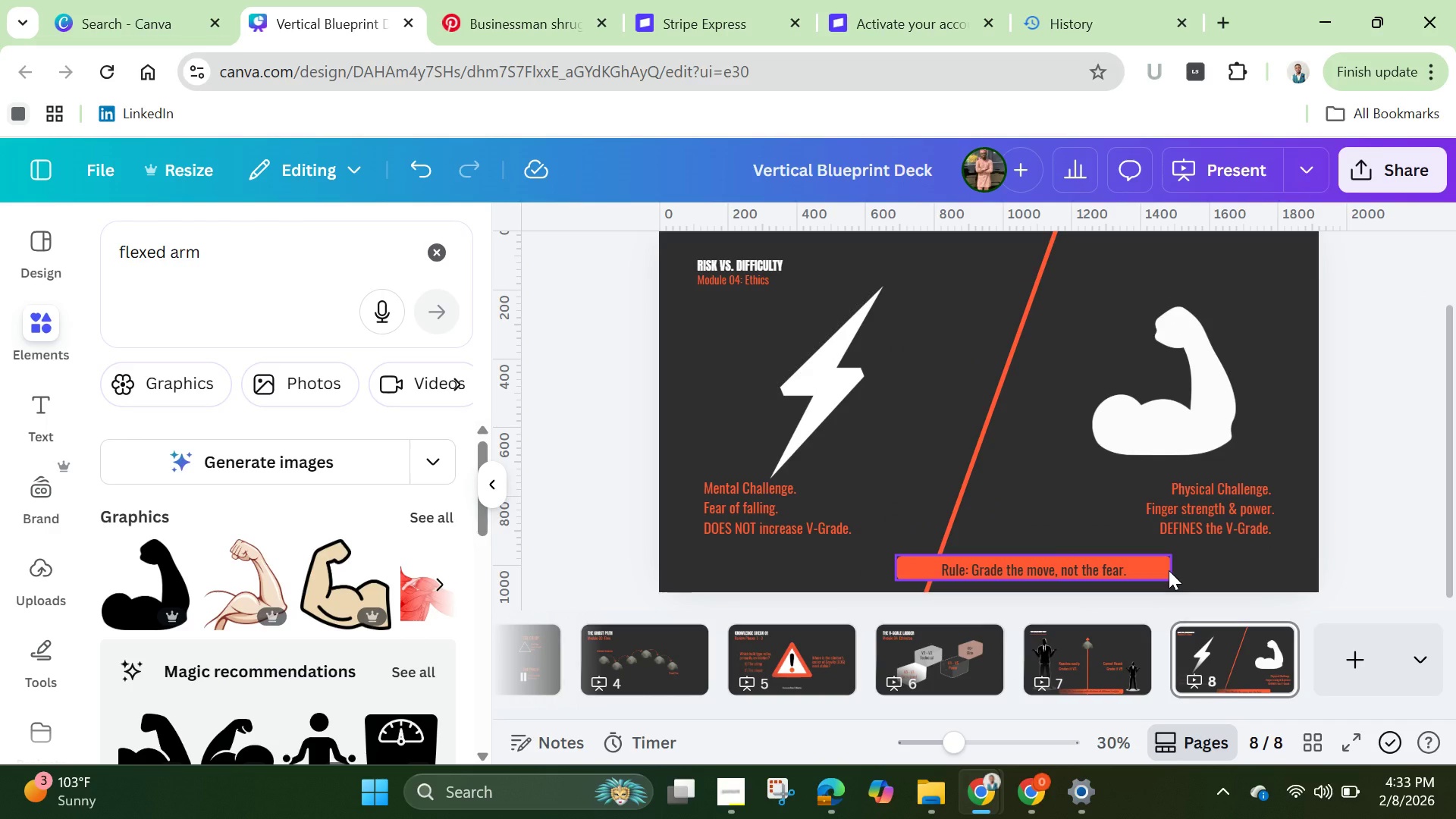 
left_click([1169, 570])
 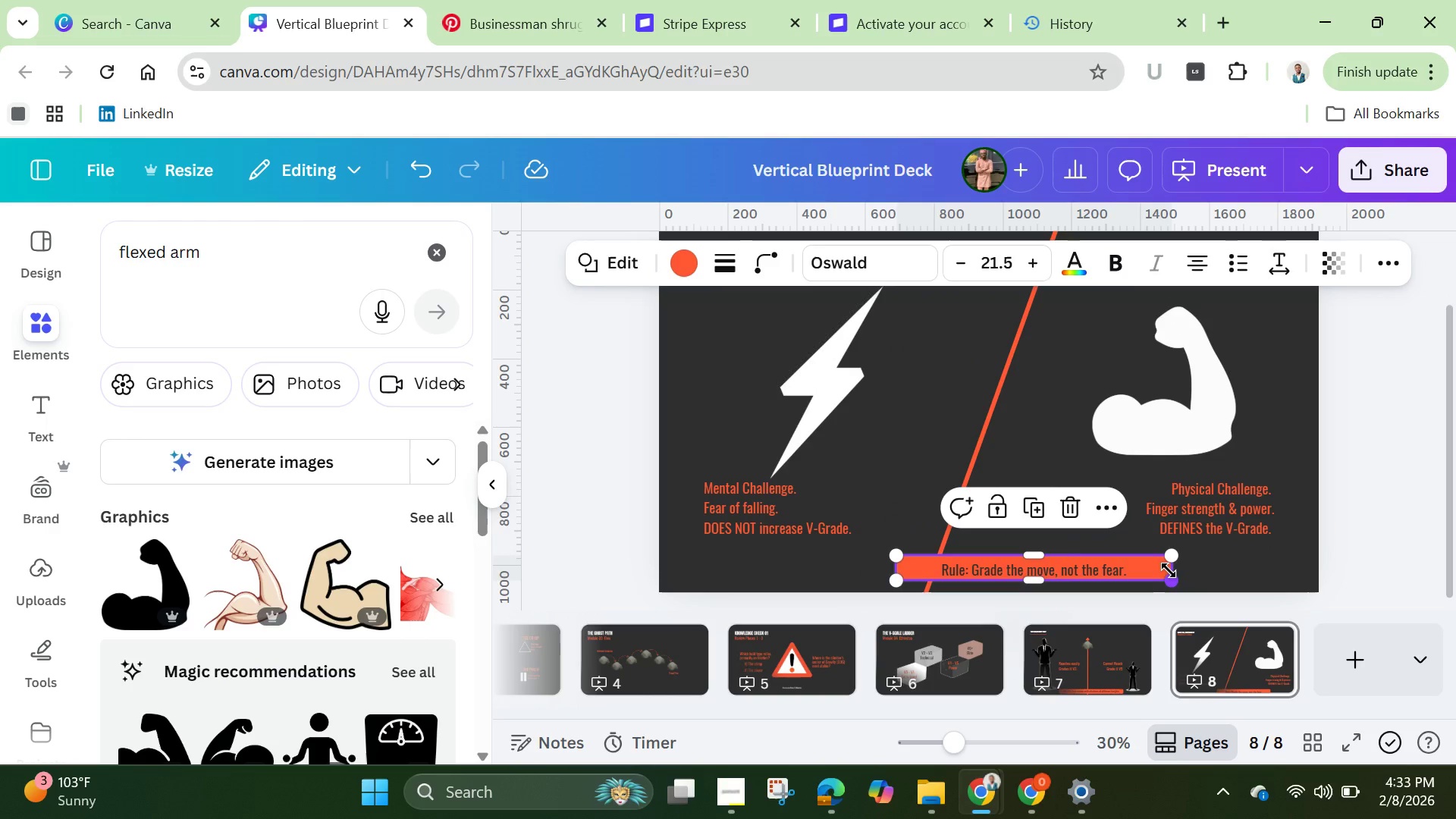 
hold_key(key=ControlLeft, duration=1.5)
left_click([1101, 570])
 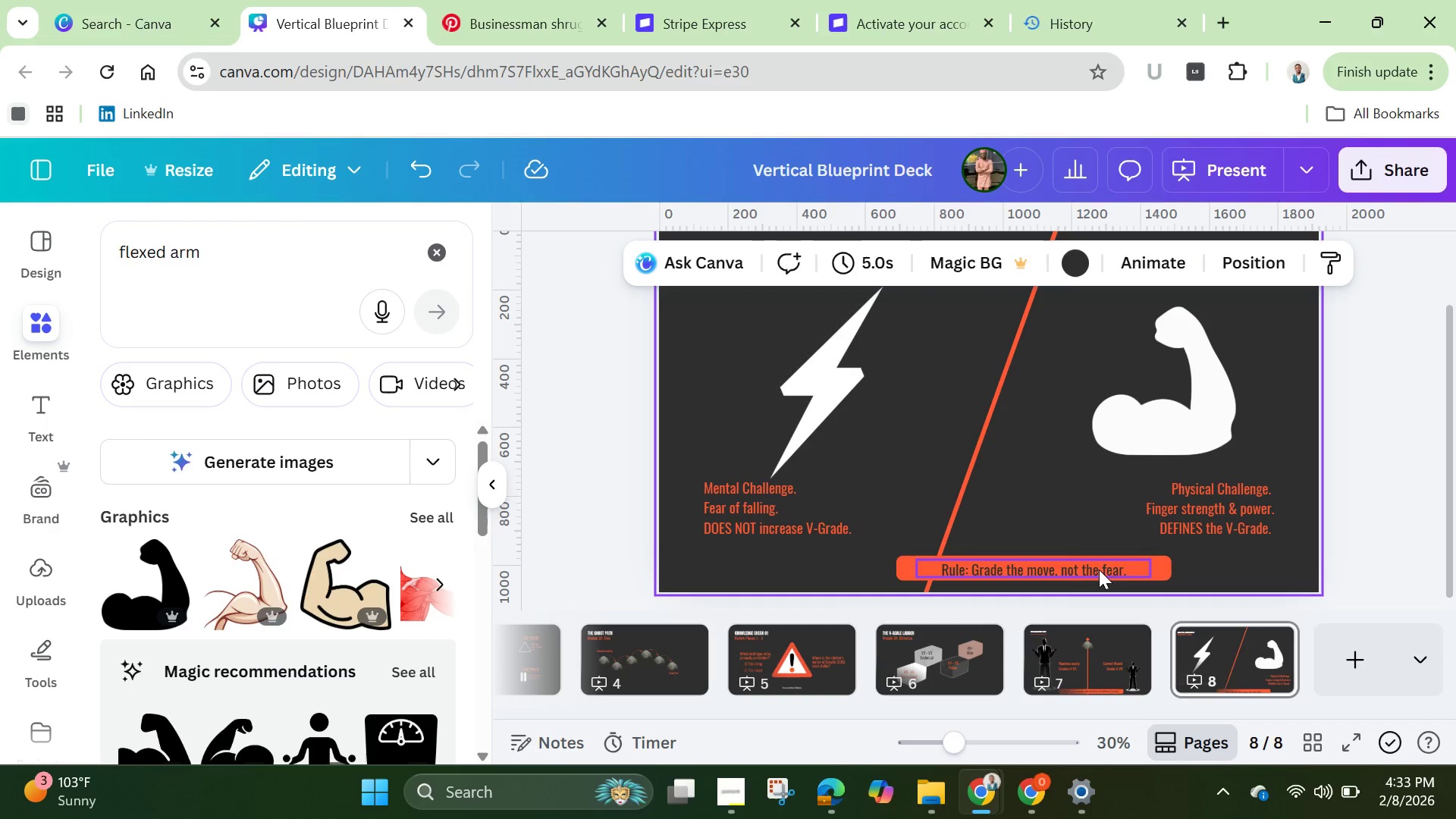 
key(Control+ControlLeft)
 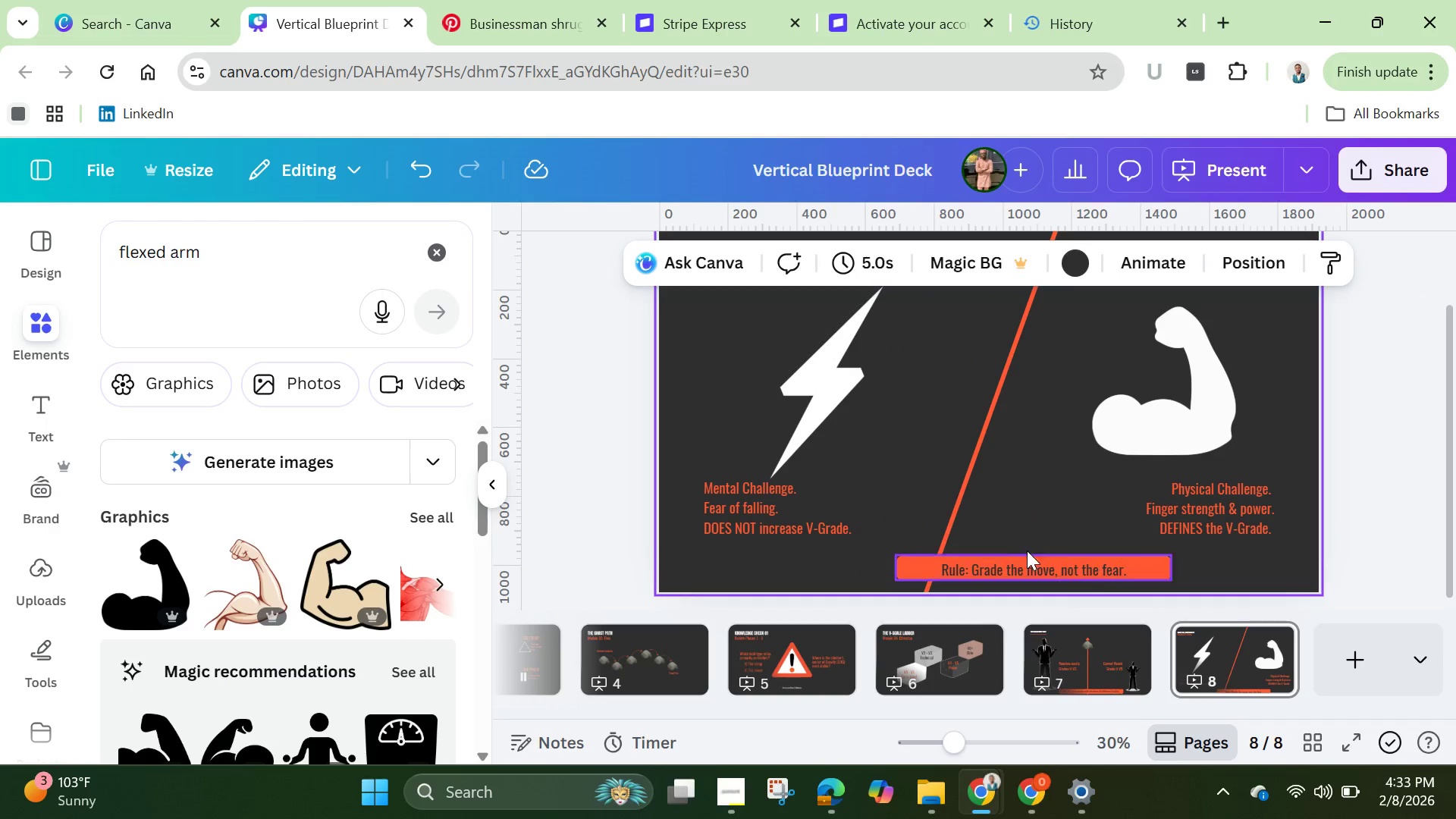 
key(Control+ControlLeft)
 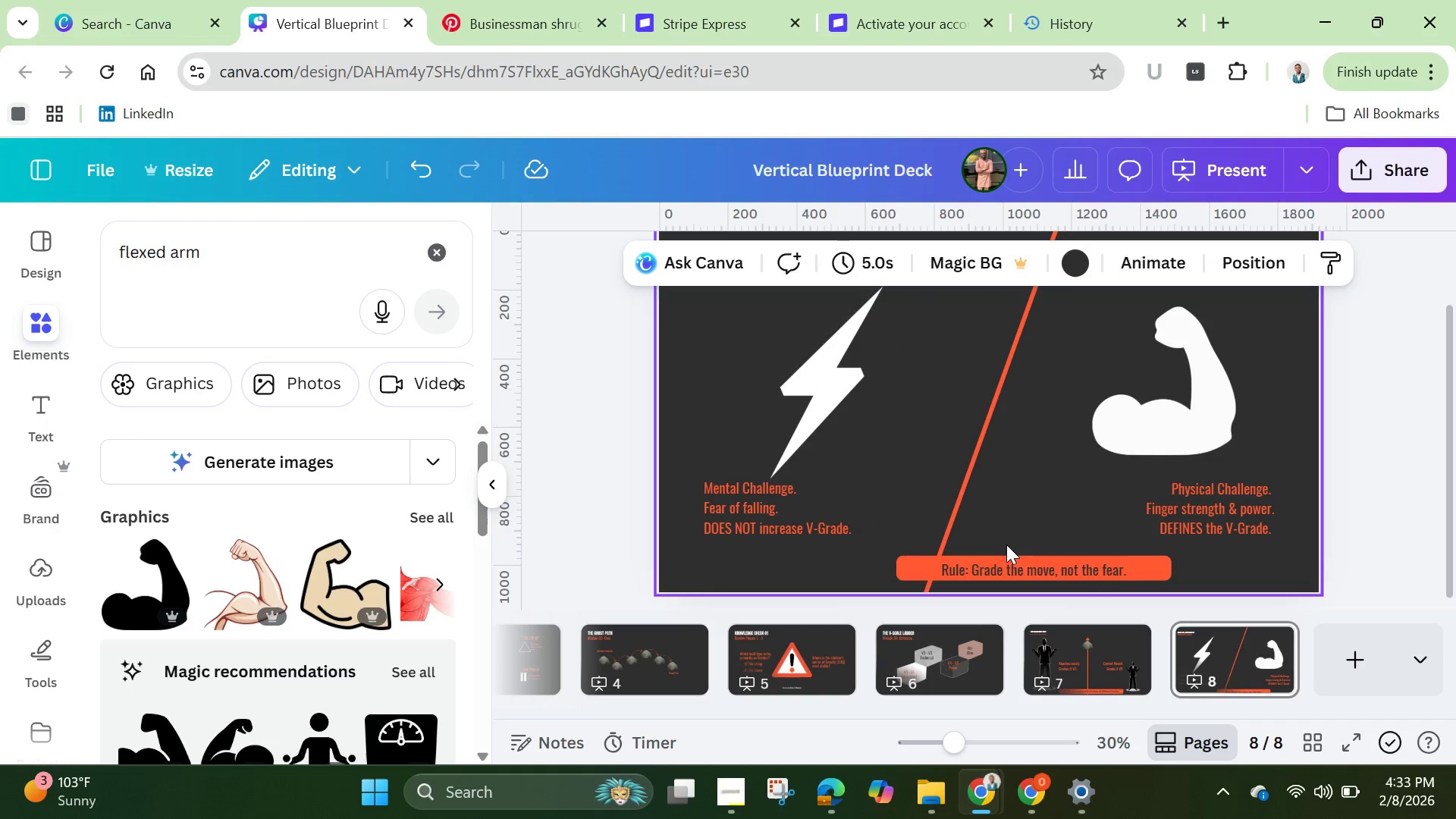 
key(Control+ControlLeft)
 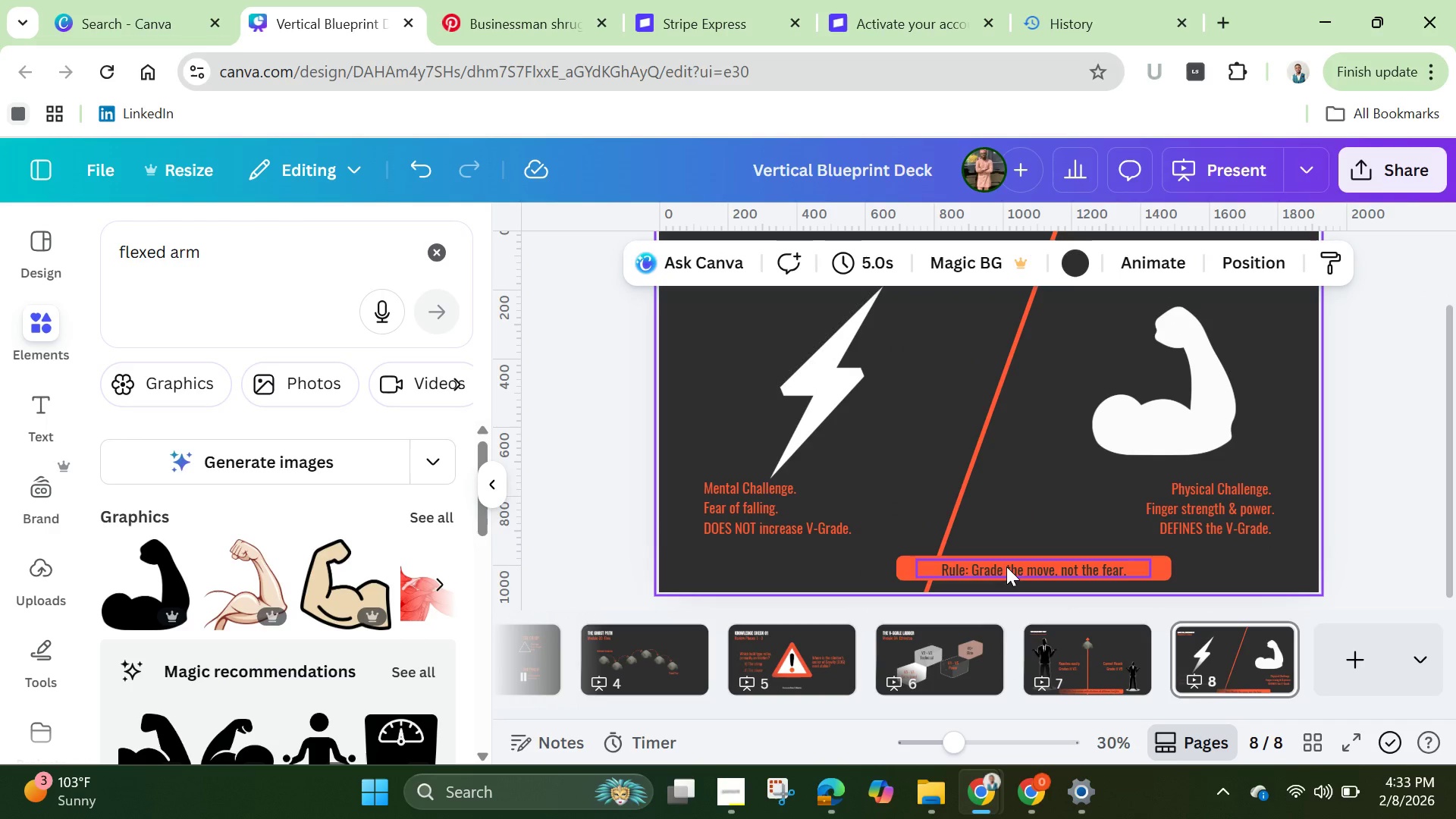 
hold_key(key=ShiftLeft, duration=1.5)
left_click([1159, 570])
 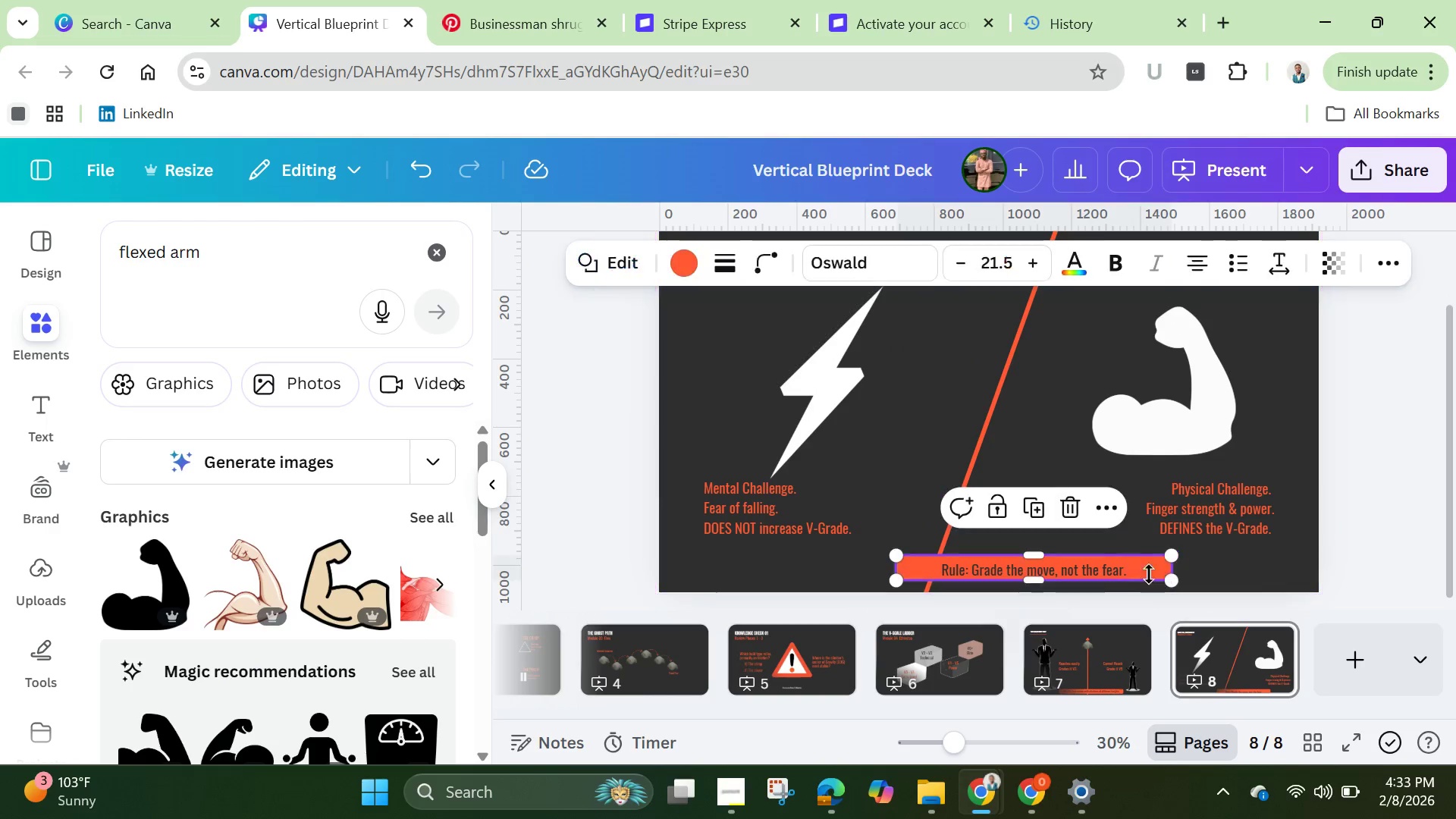 
hold_key(key=ShiftLeft, duration=1.53)
left_click([1087, 569])
 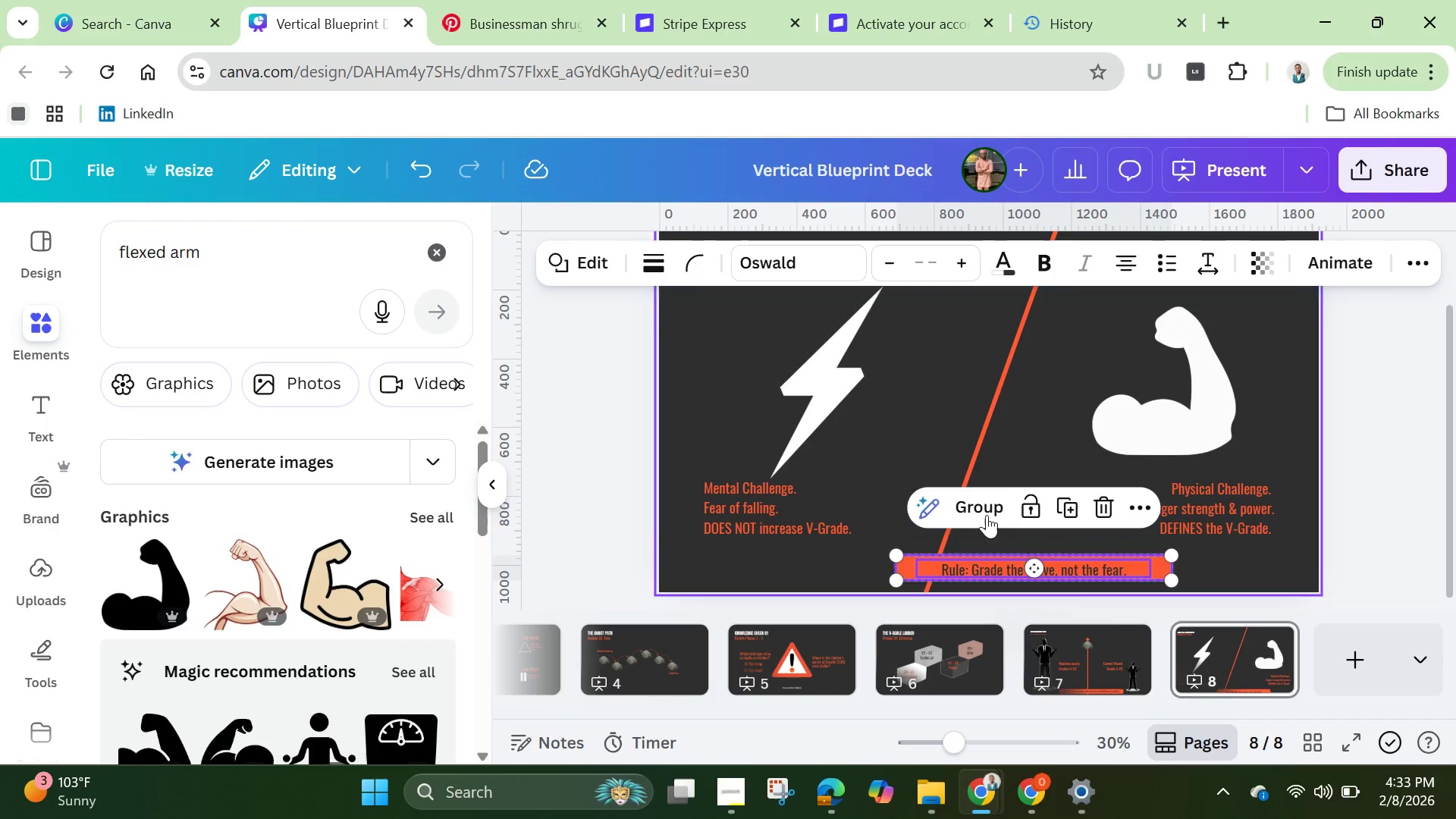 
key(Shift+ShiftLeft)
 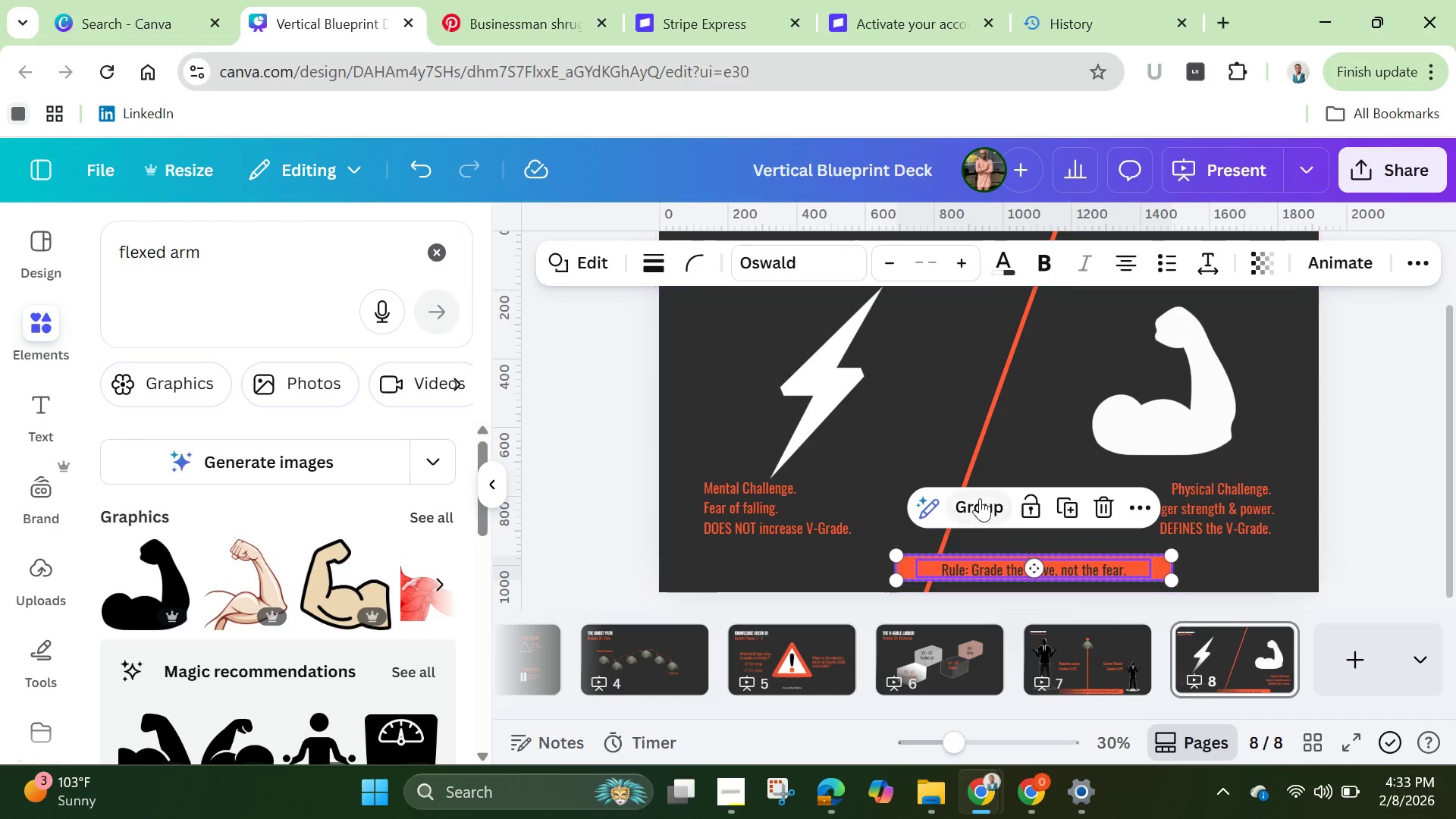 
key(Shift+ShiftLeft)
 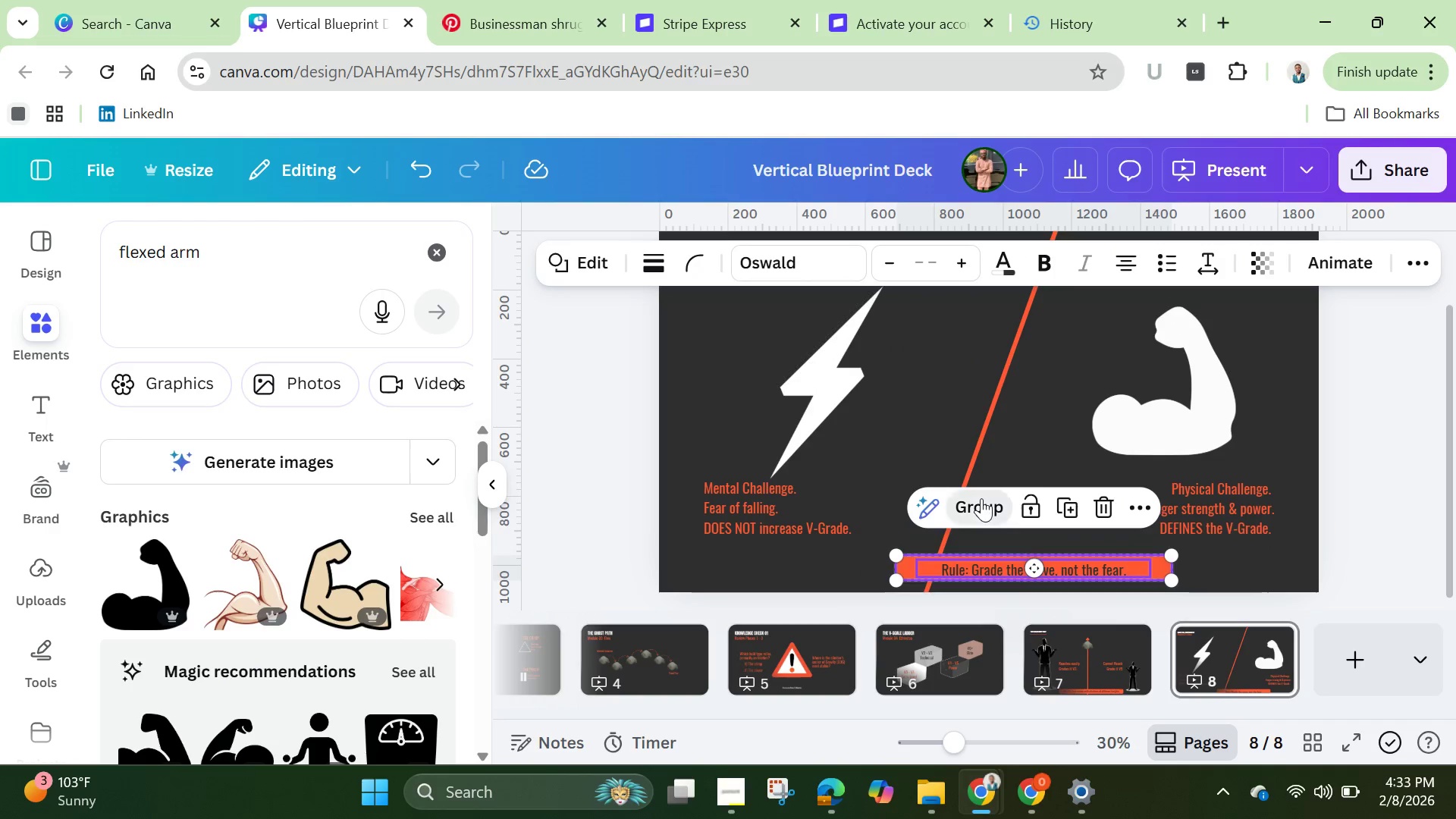 
left_click([981, 498])
 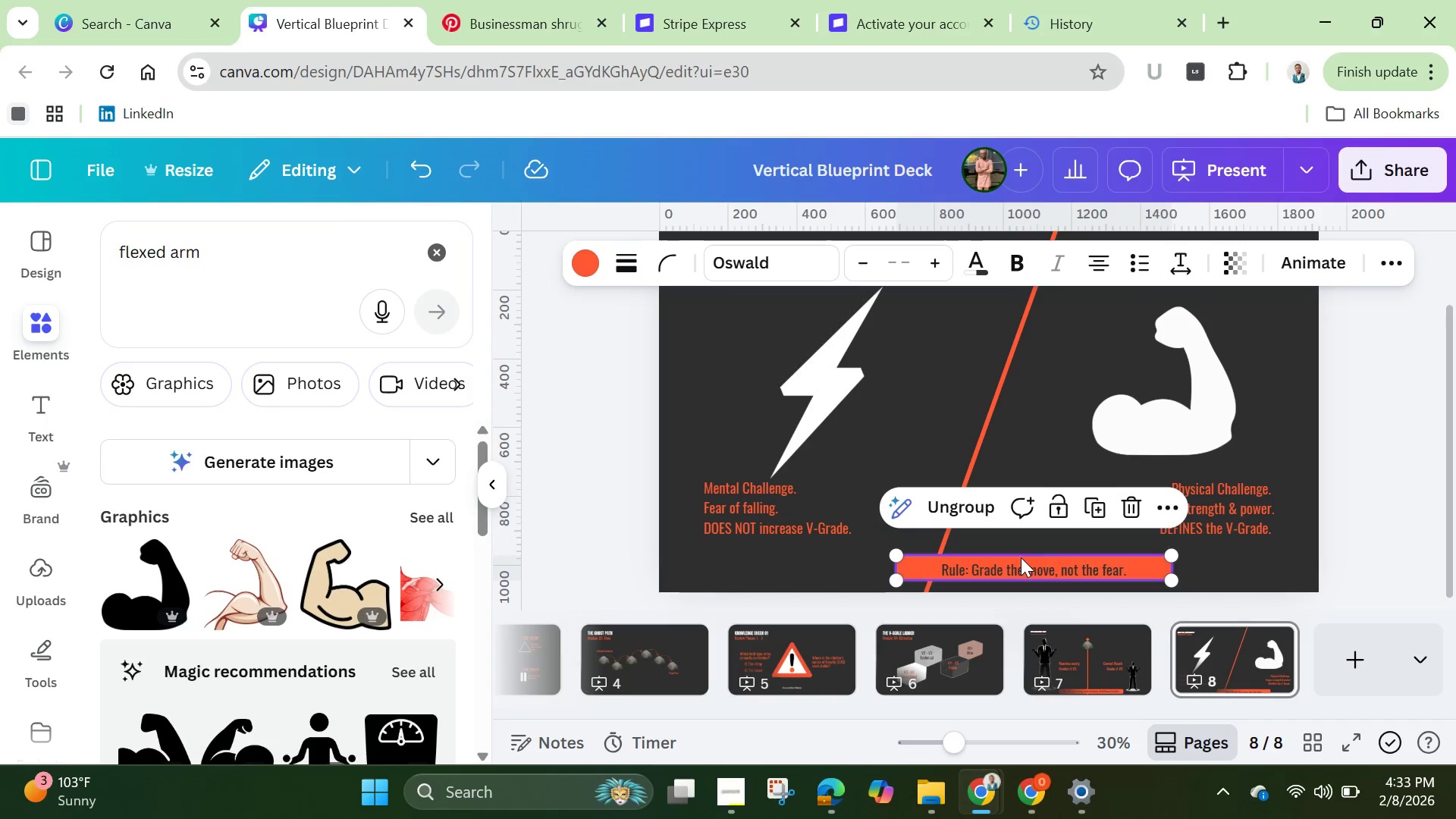 
left_click_drag(start_coordinate=[1020, 558], to_coordinate=[974, 572])
 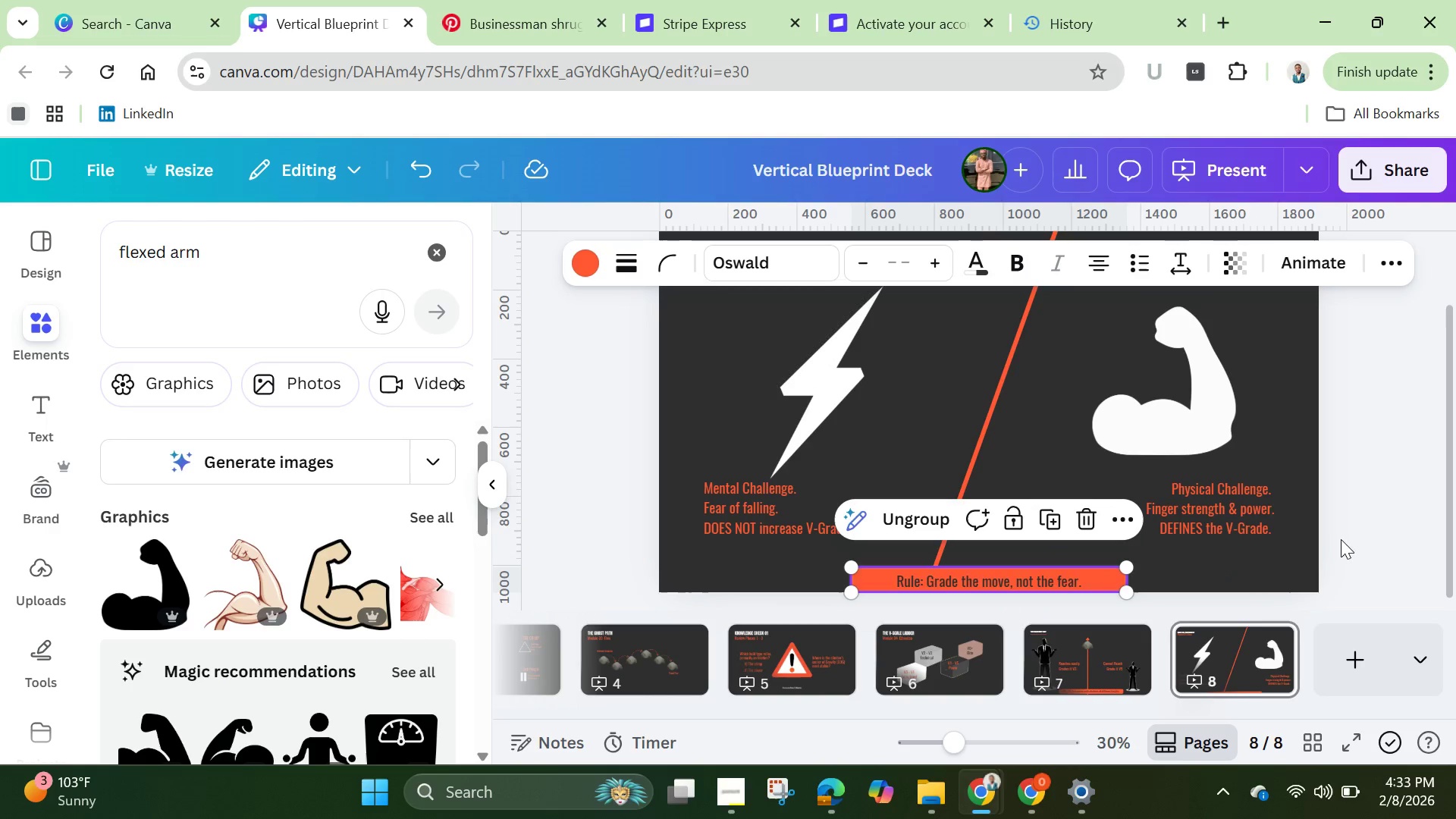 
left_click([1349, 531])
 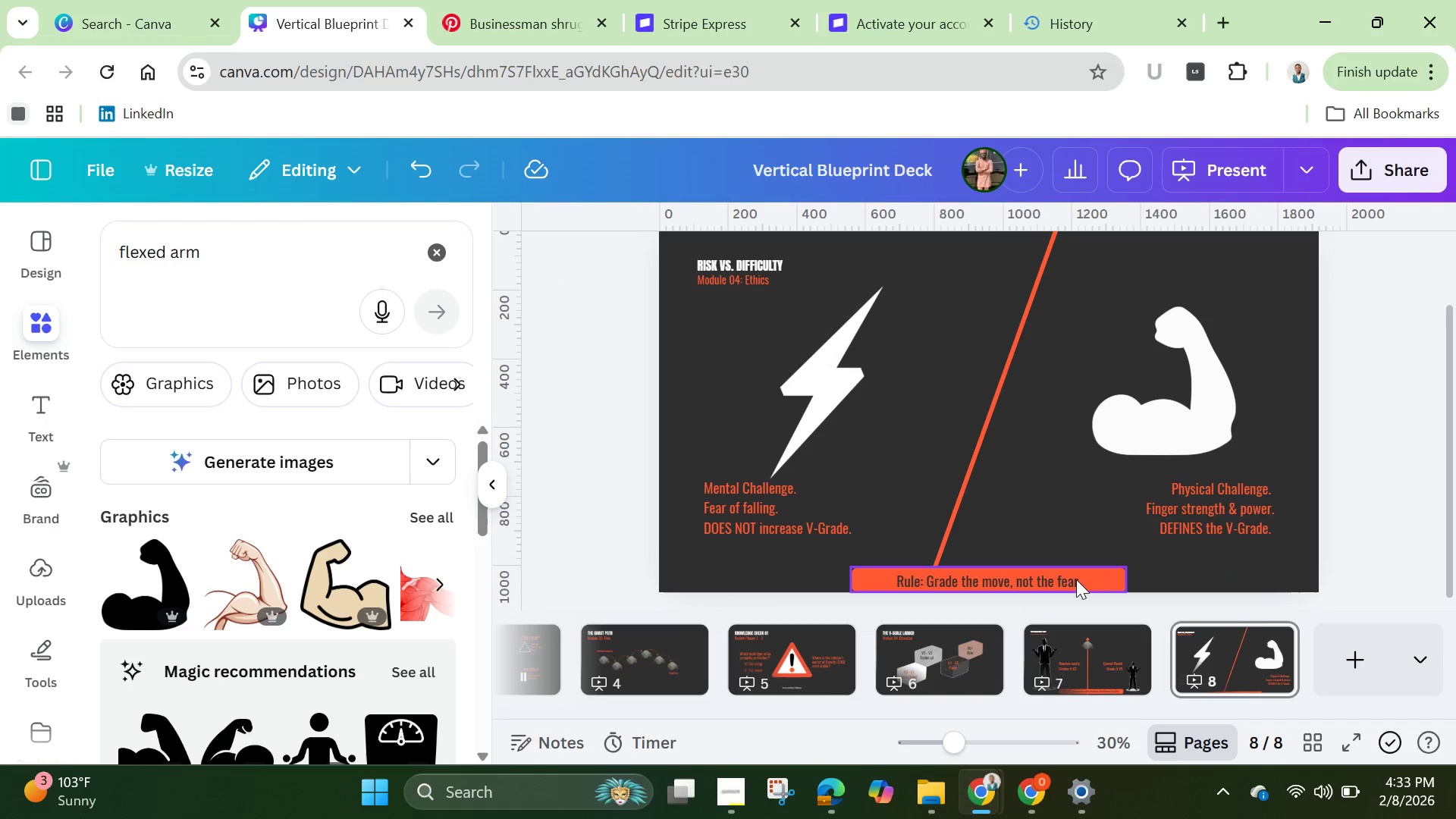 
left_click_drag(start_coordinate=[1052, 571], to_coordinate=[1053, 560])
 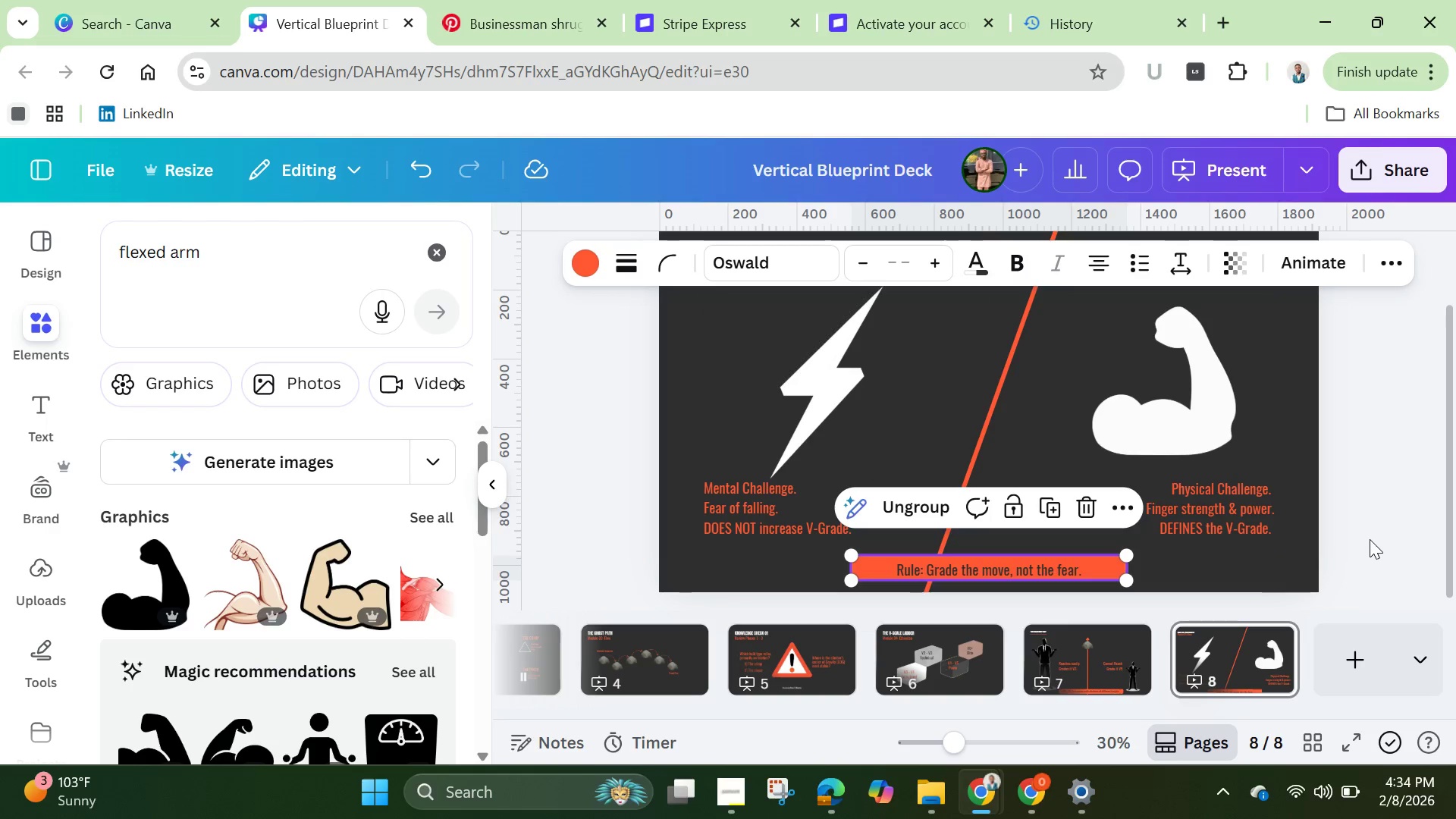 
left_click([1370, 538])
 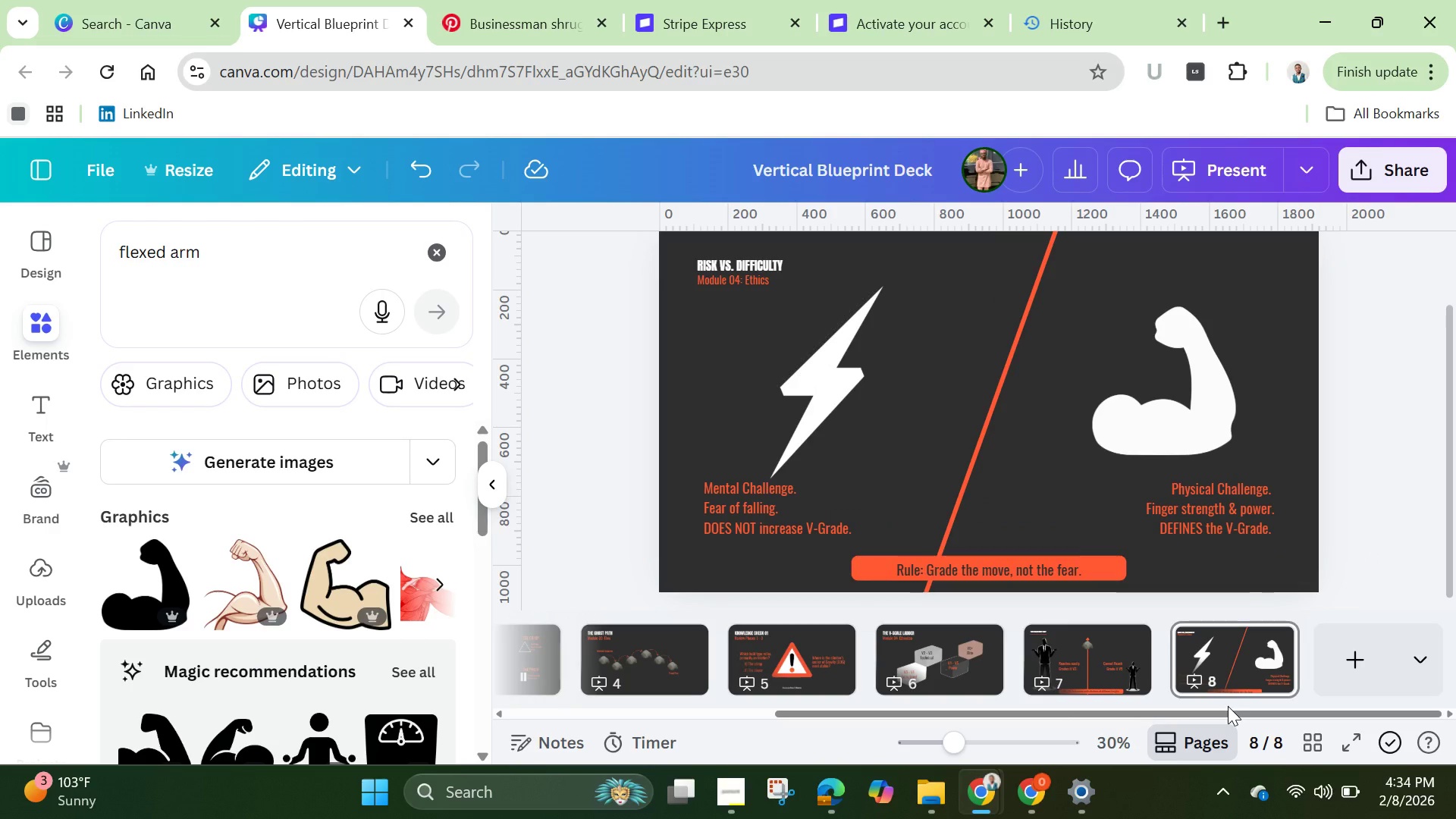 
wait(24.97)
 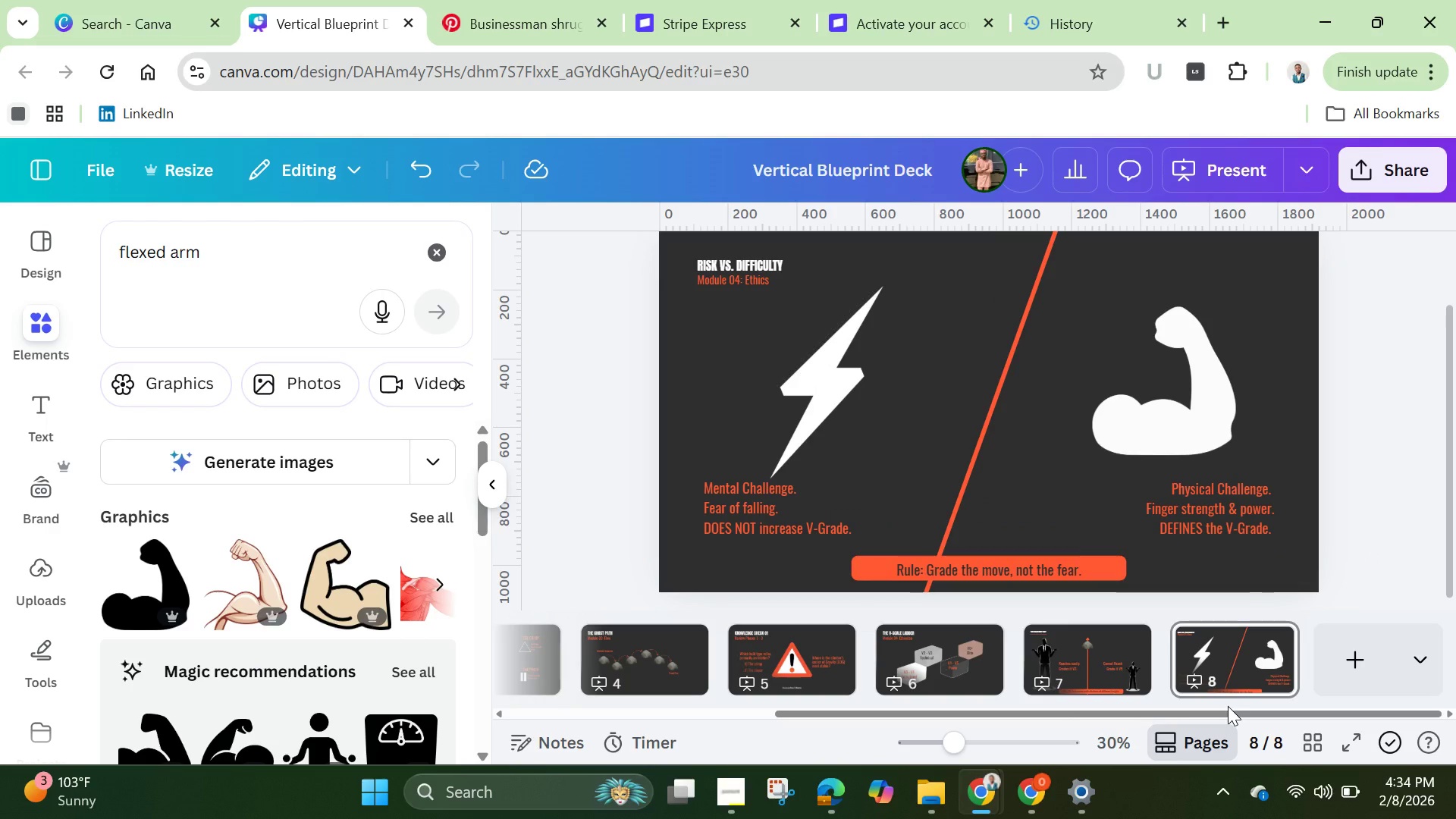 
left_click([1363, 514])
 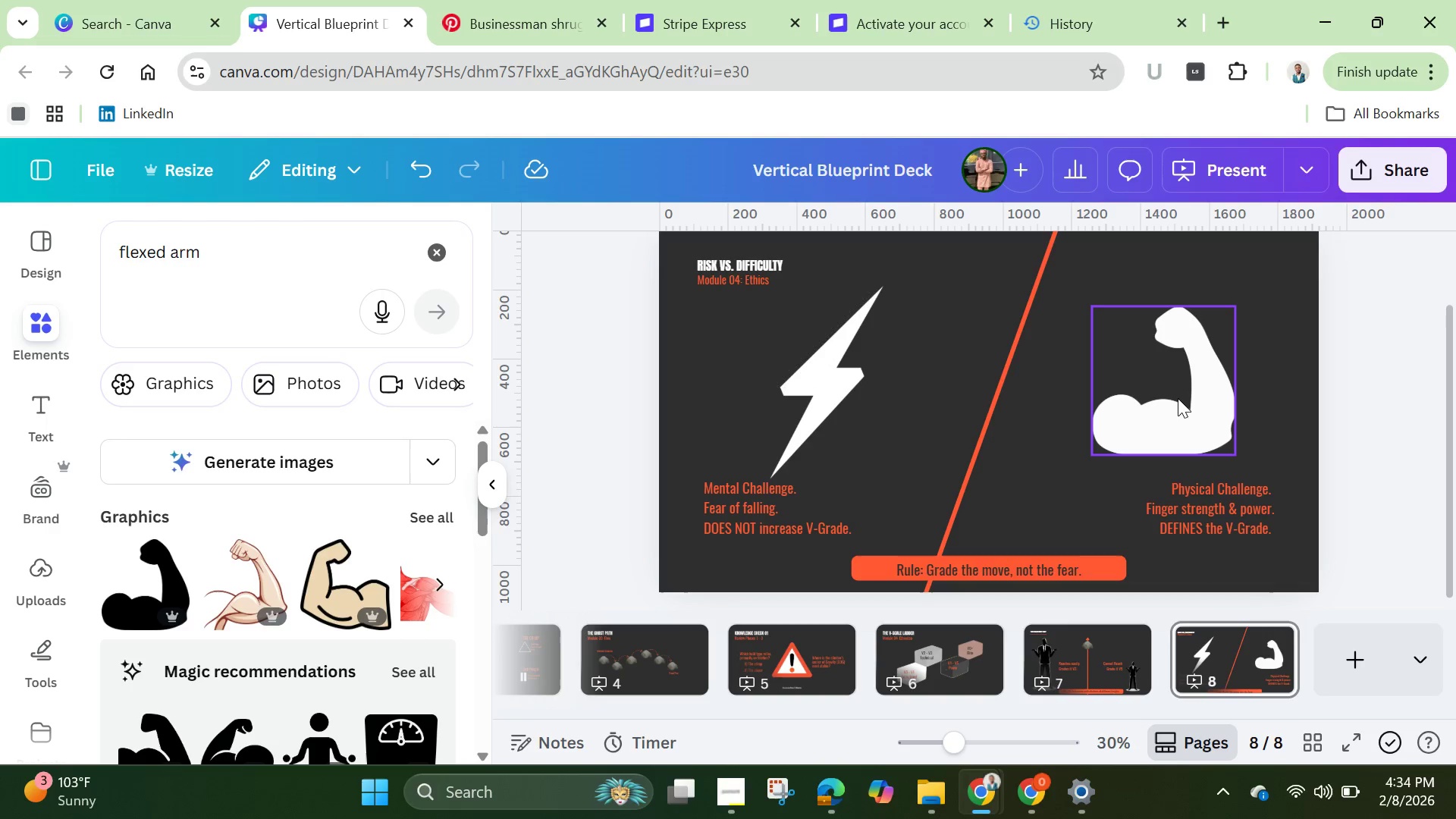 
left_click([1177, 397])
 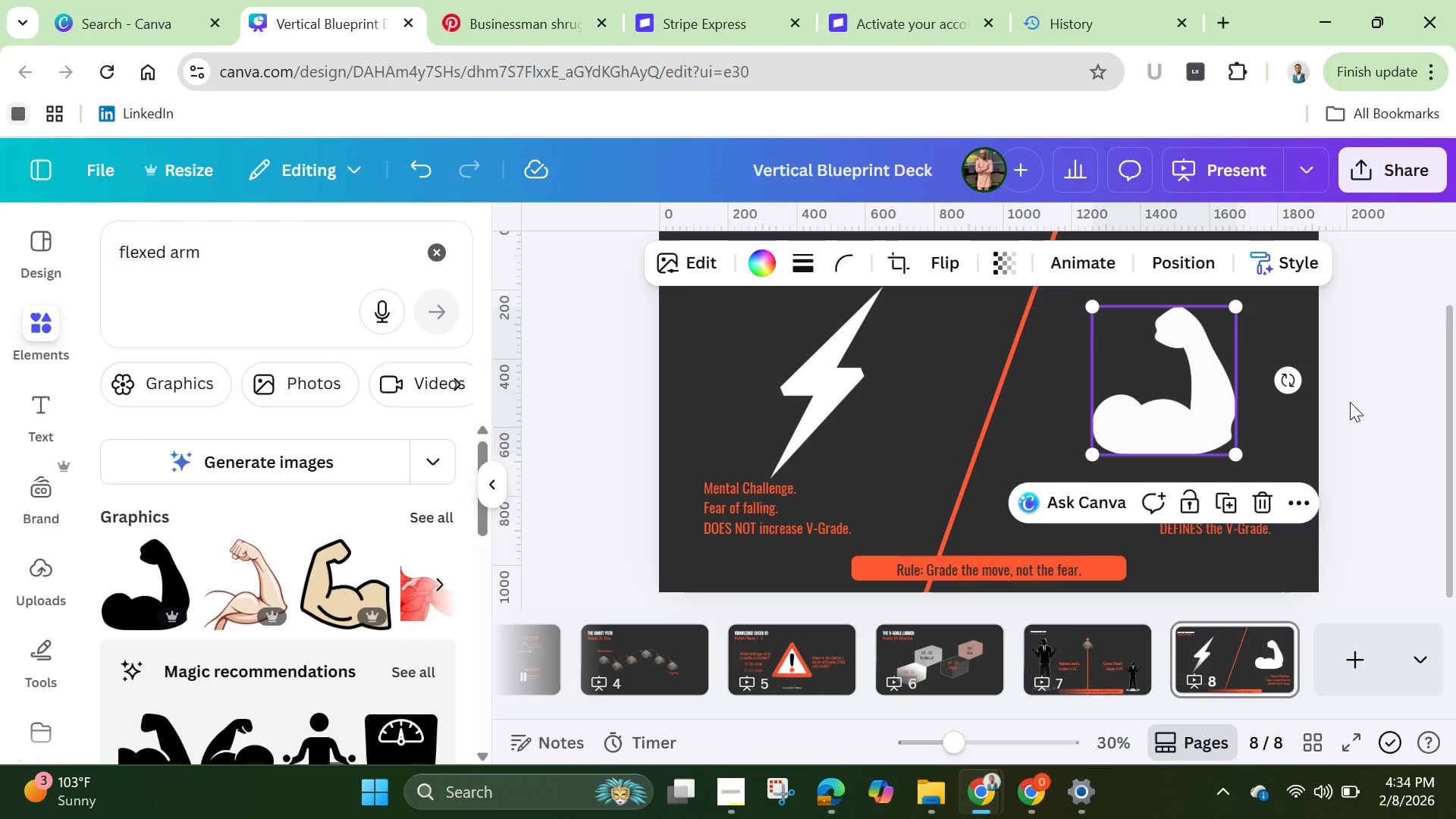 
left_click([1350, 402])
 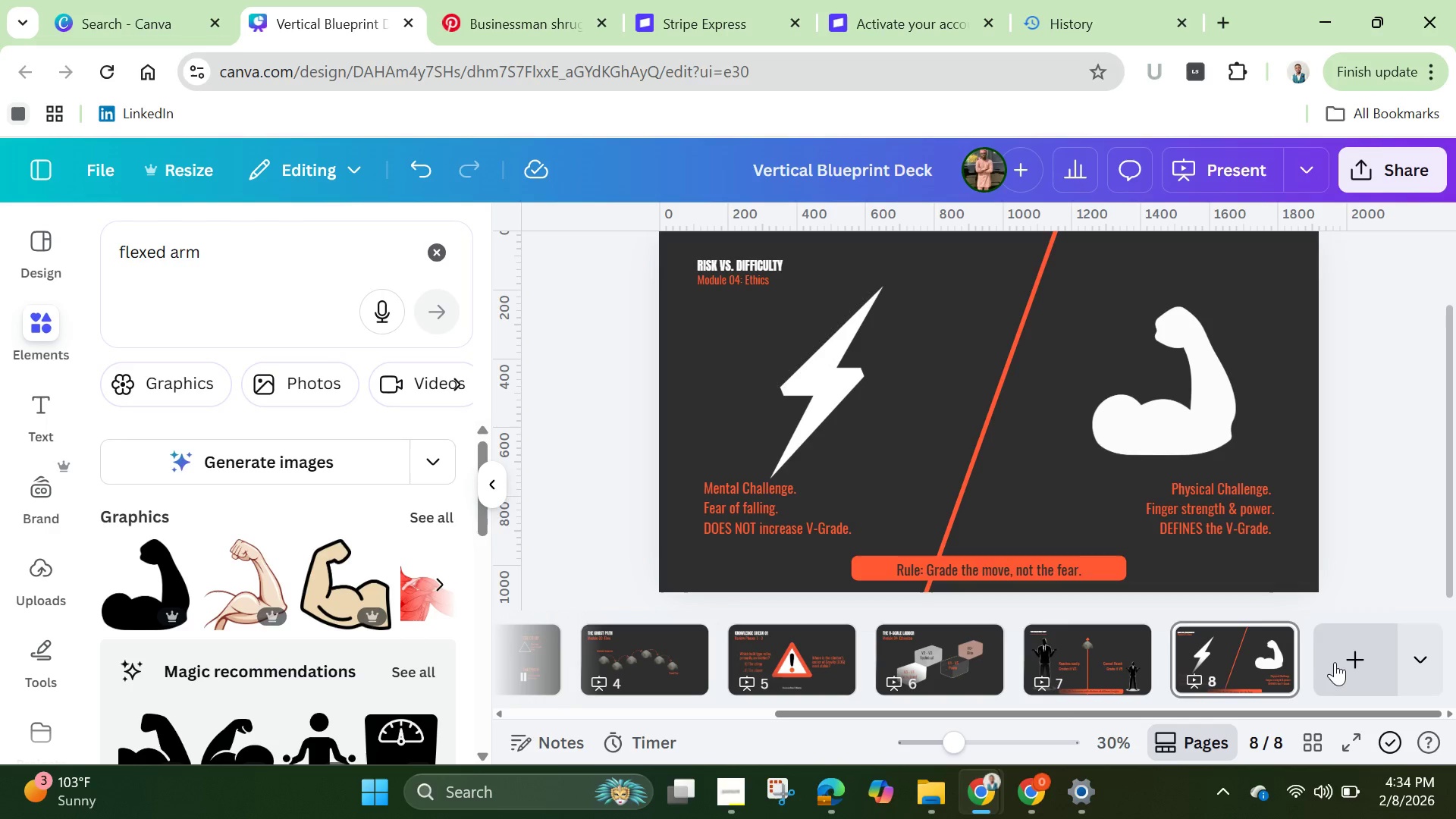 
left_click([1339, 660])
 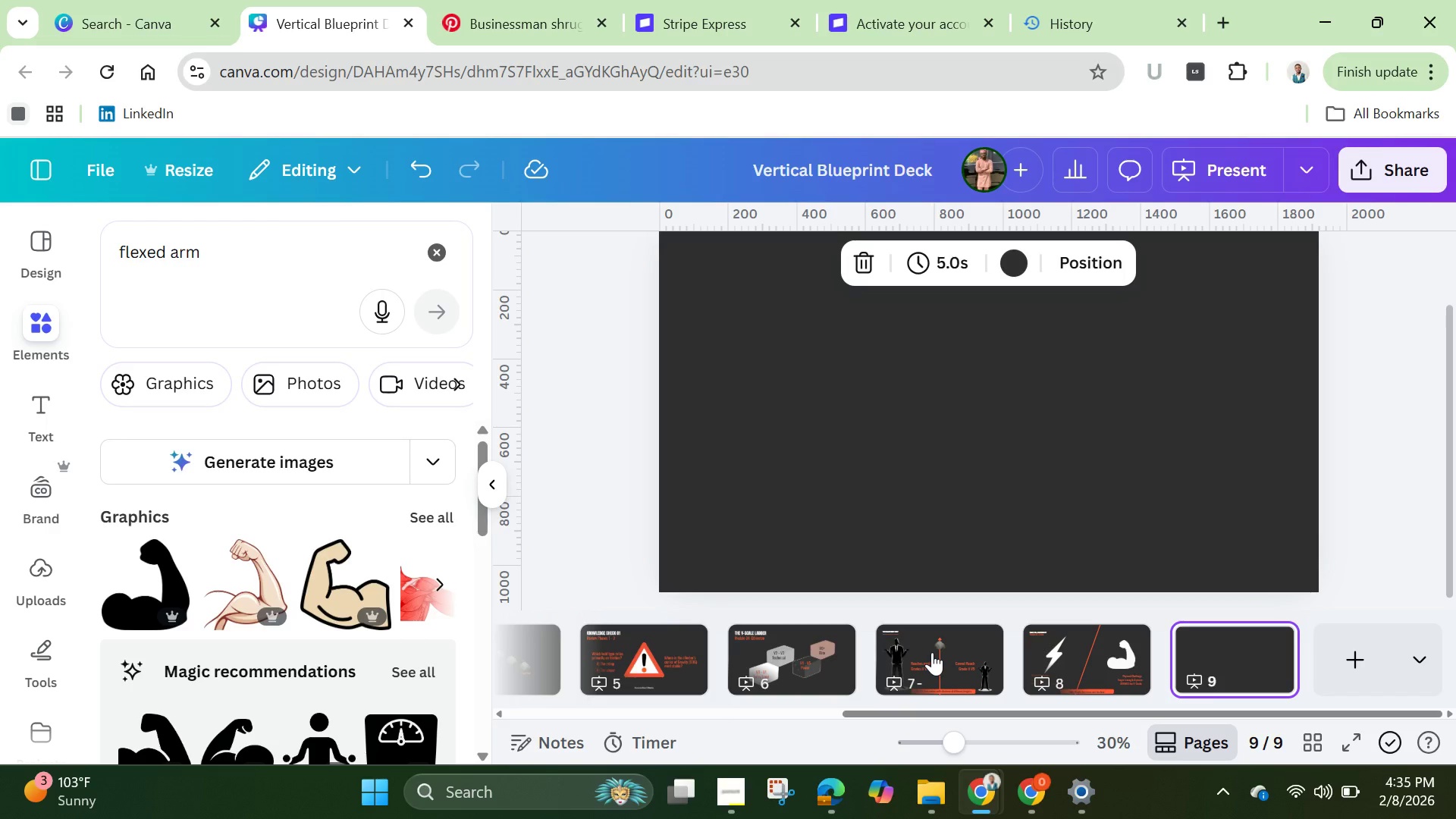 
wait(46.84)
 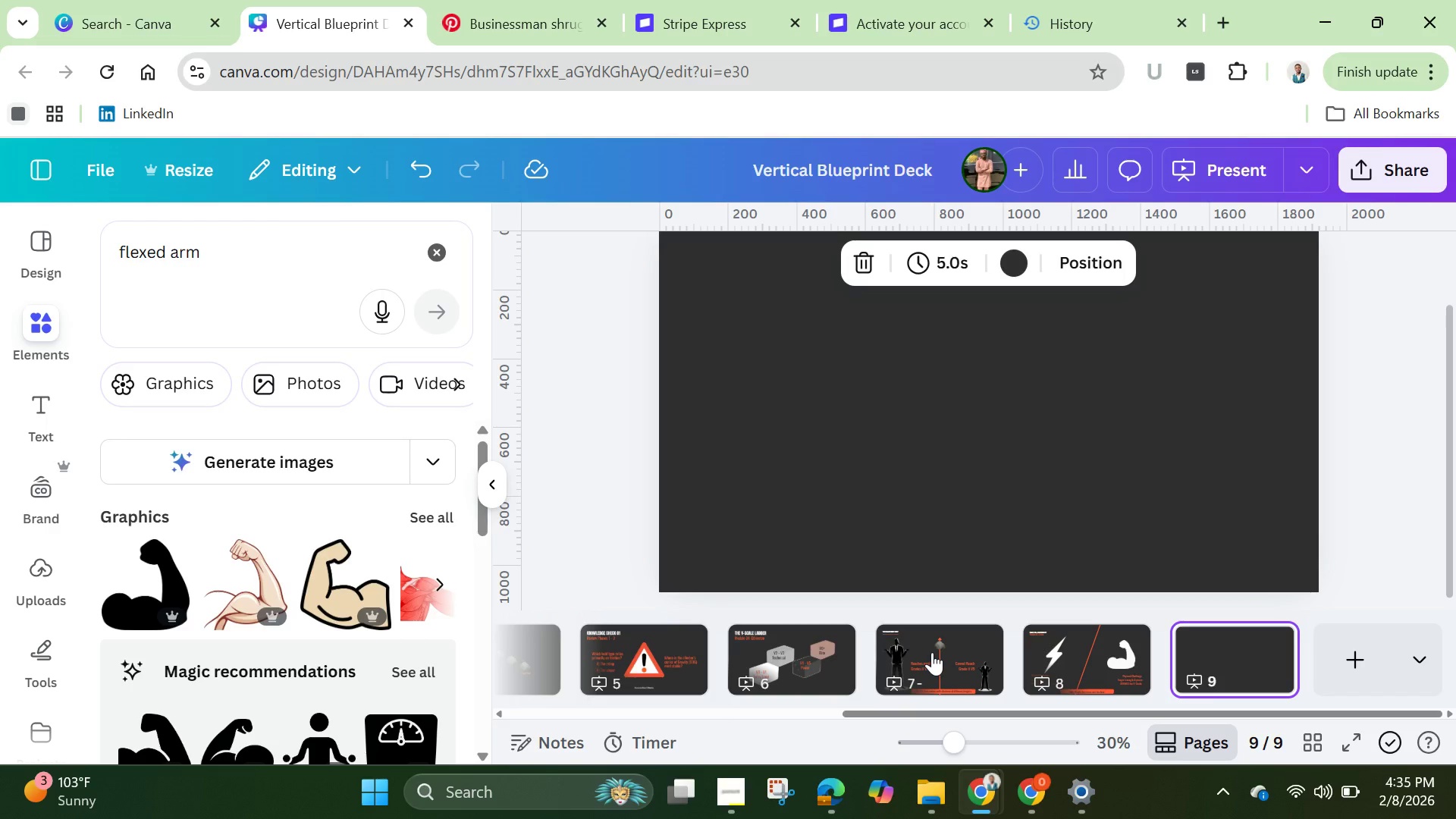 
left_click([679, 657])
 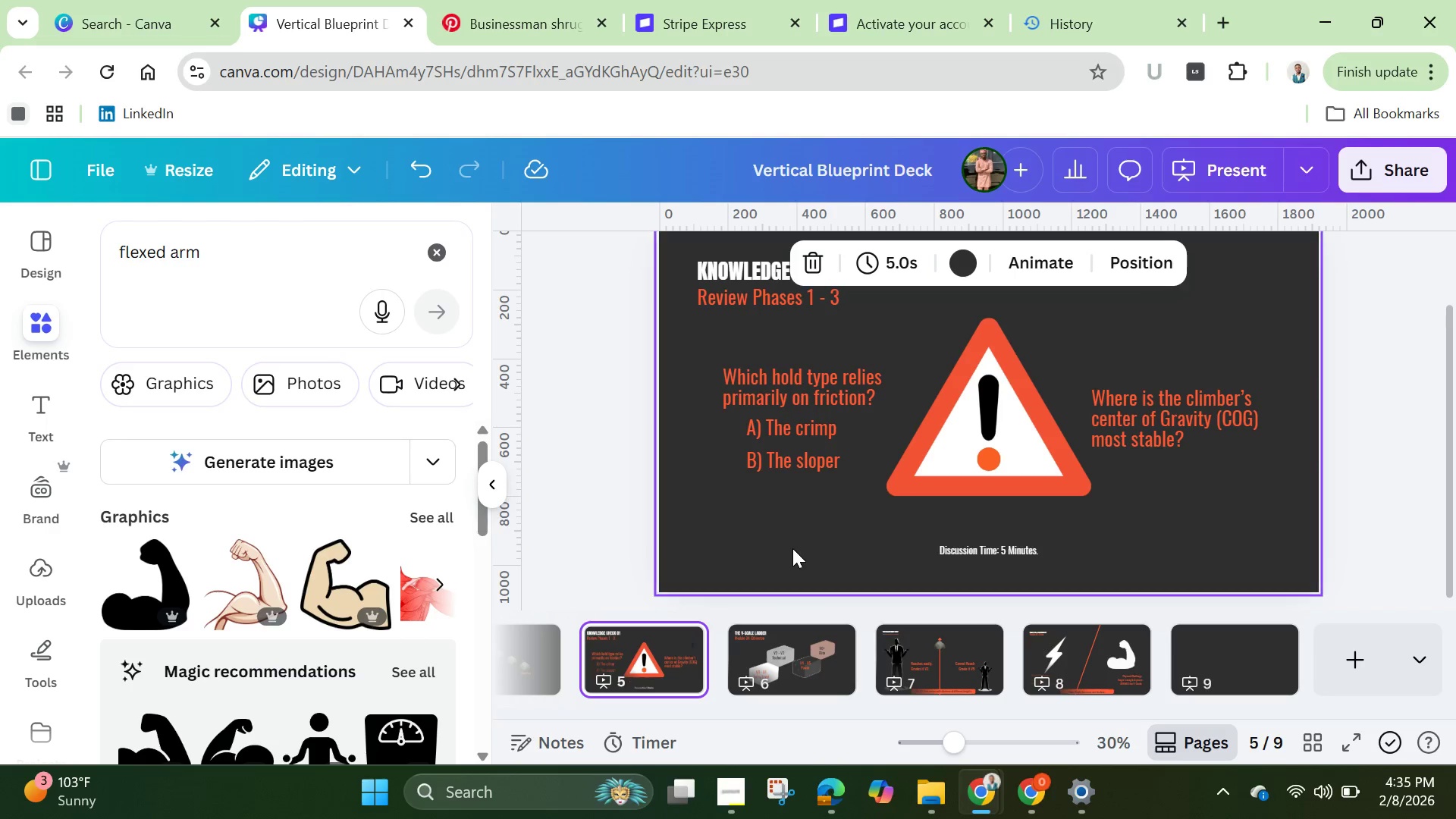 
left_click([788, 563])
 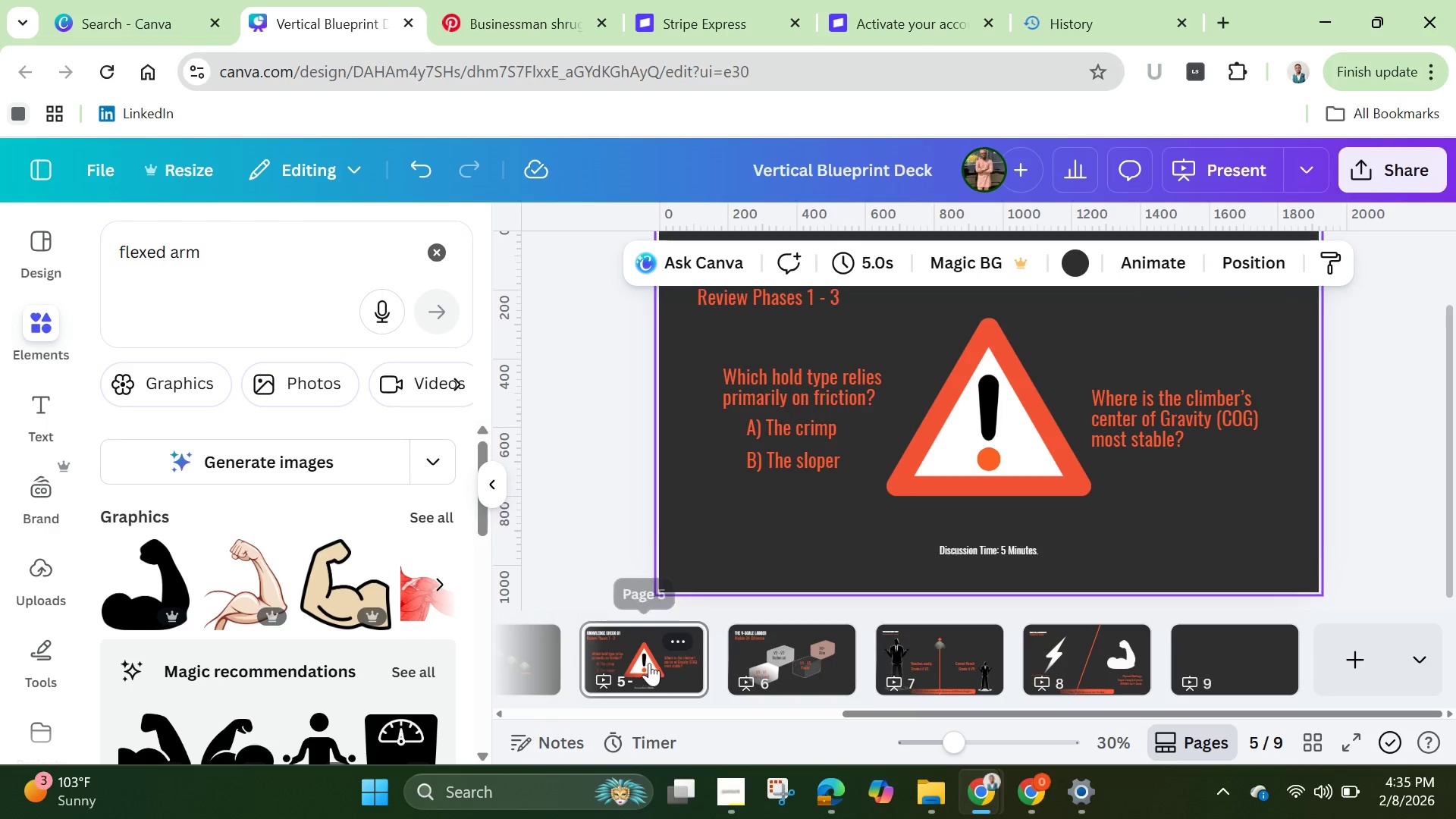 
right_click([649, 661])
 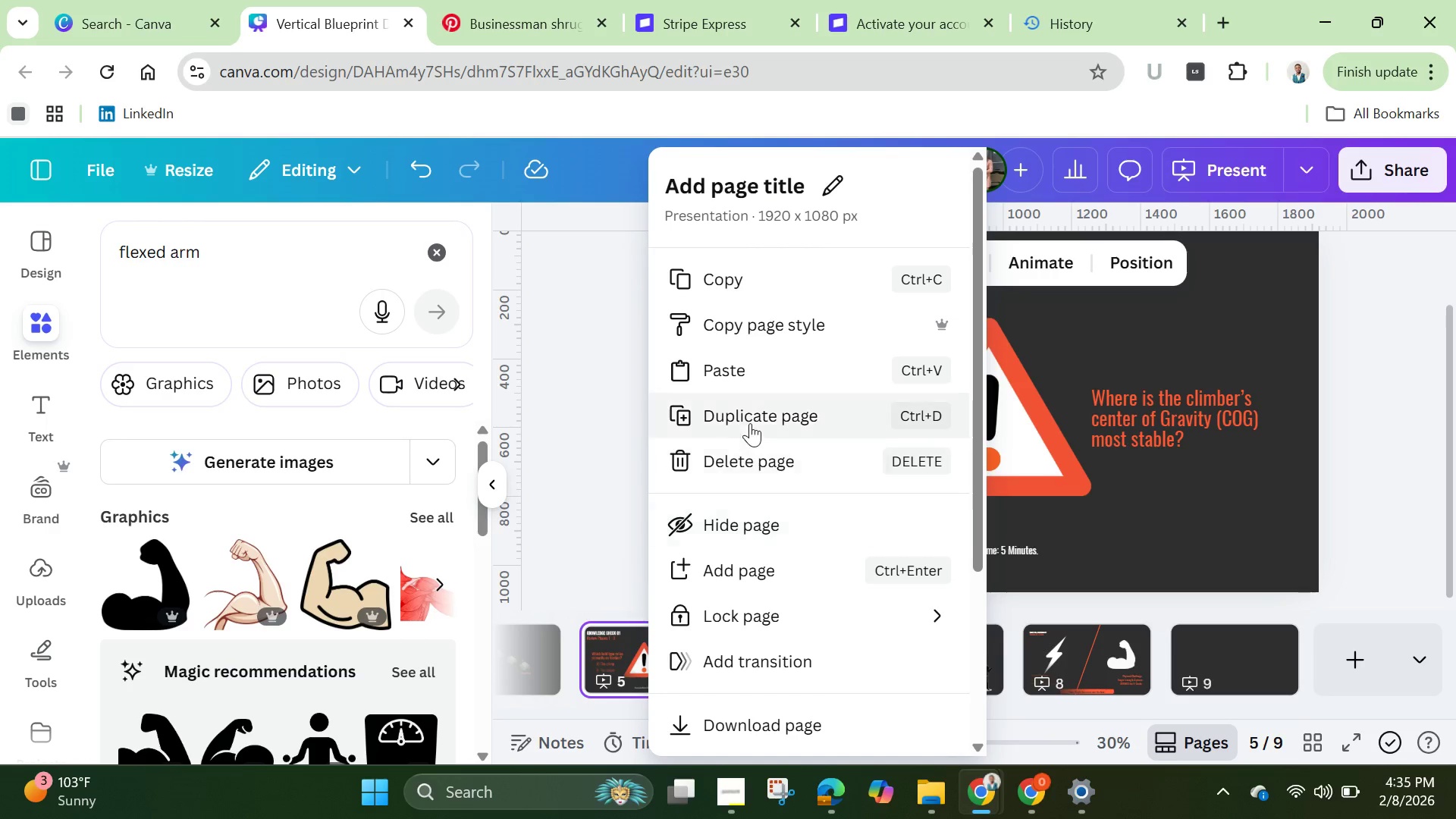 
left_click([752, 415])
 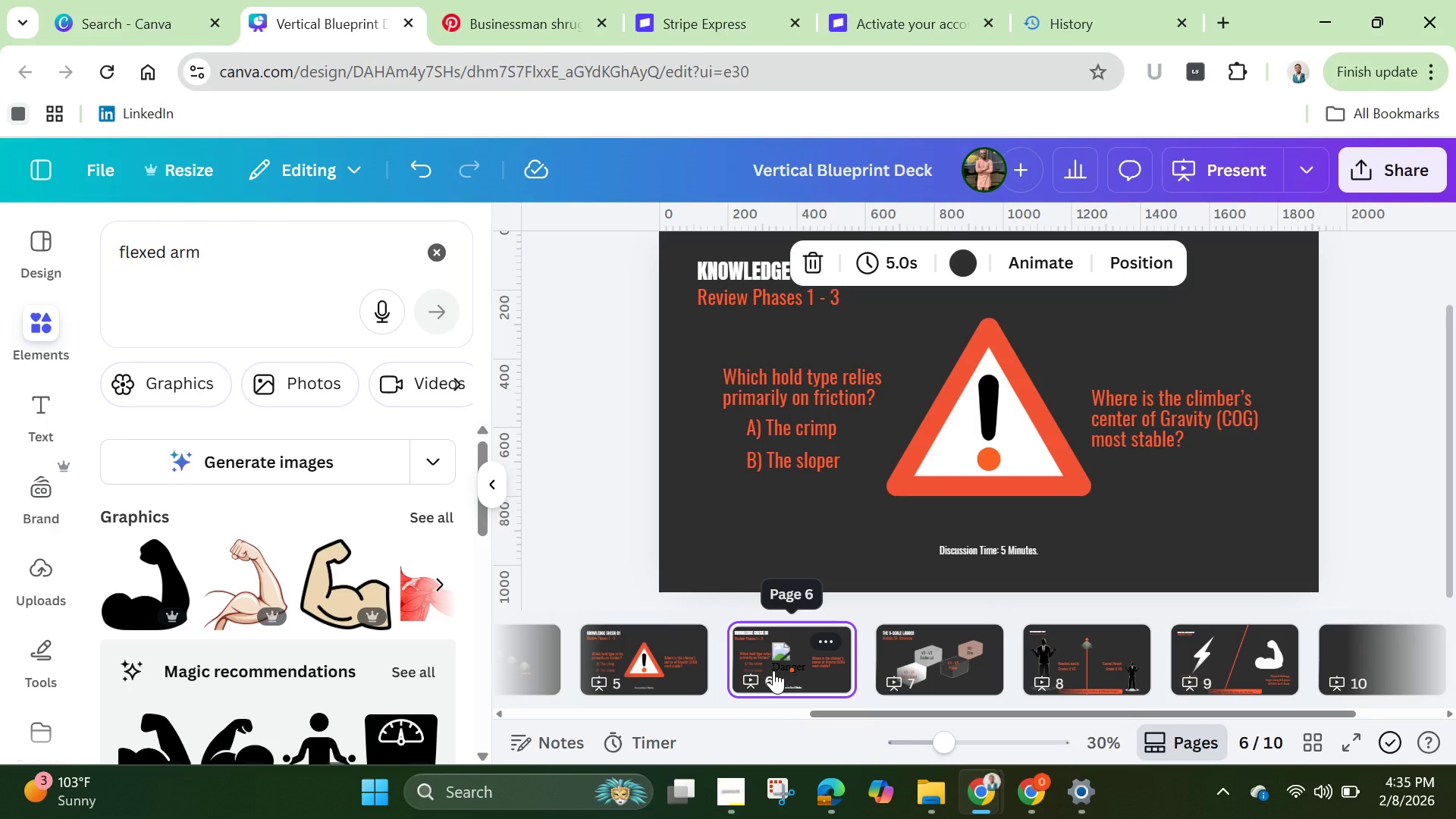 
left_click_drag(start_coordinate=[774, 670], to_coordinate=[1181, 679])
 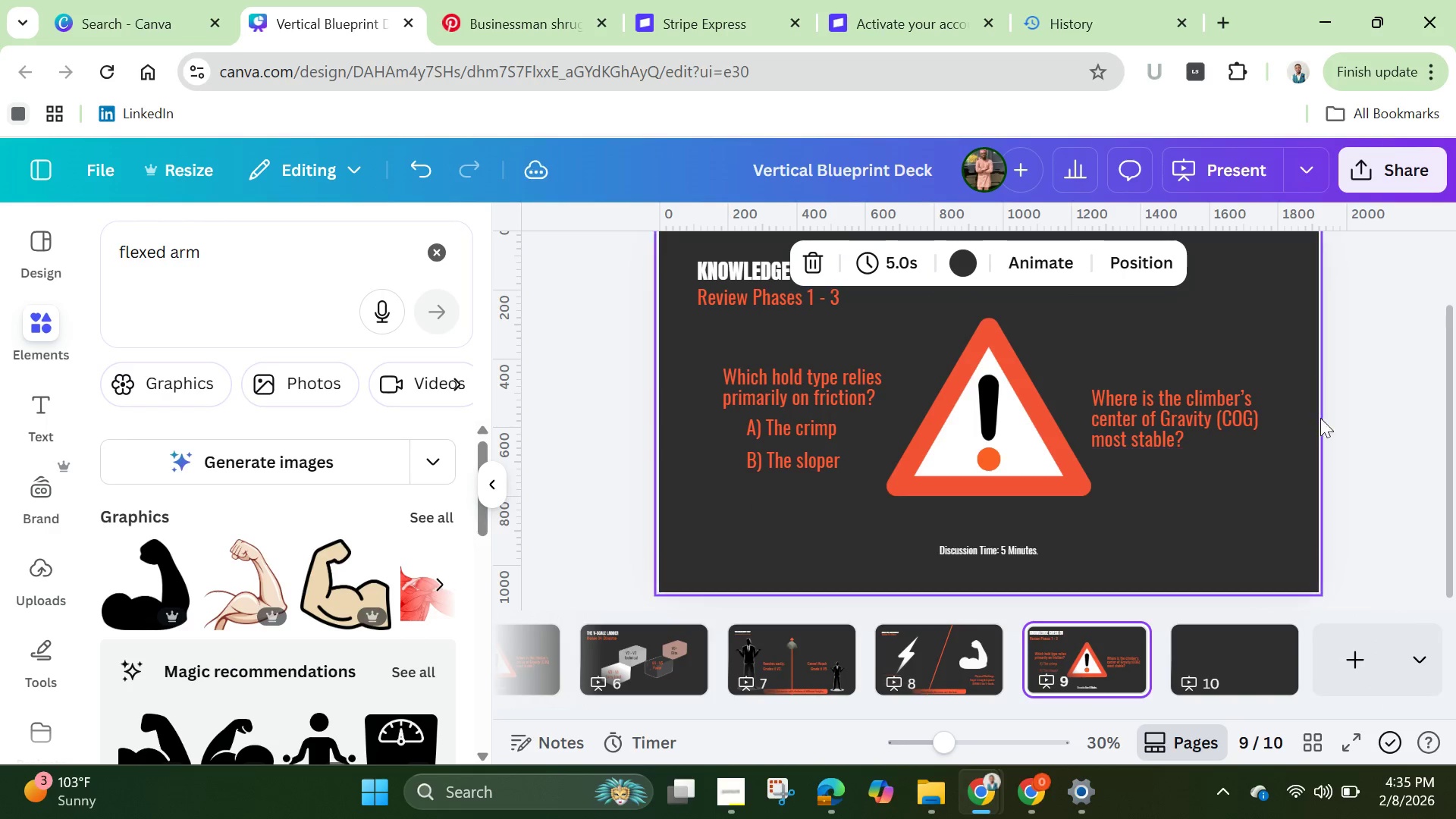 
left_click([1343, 408])
 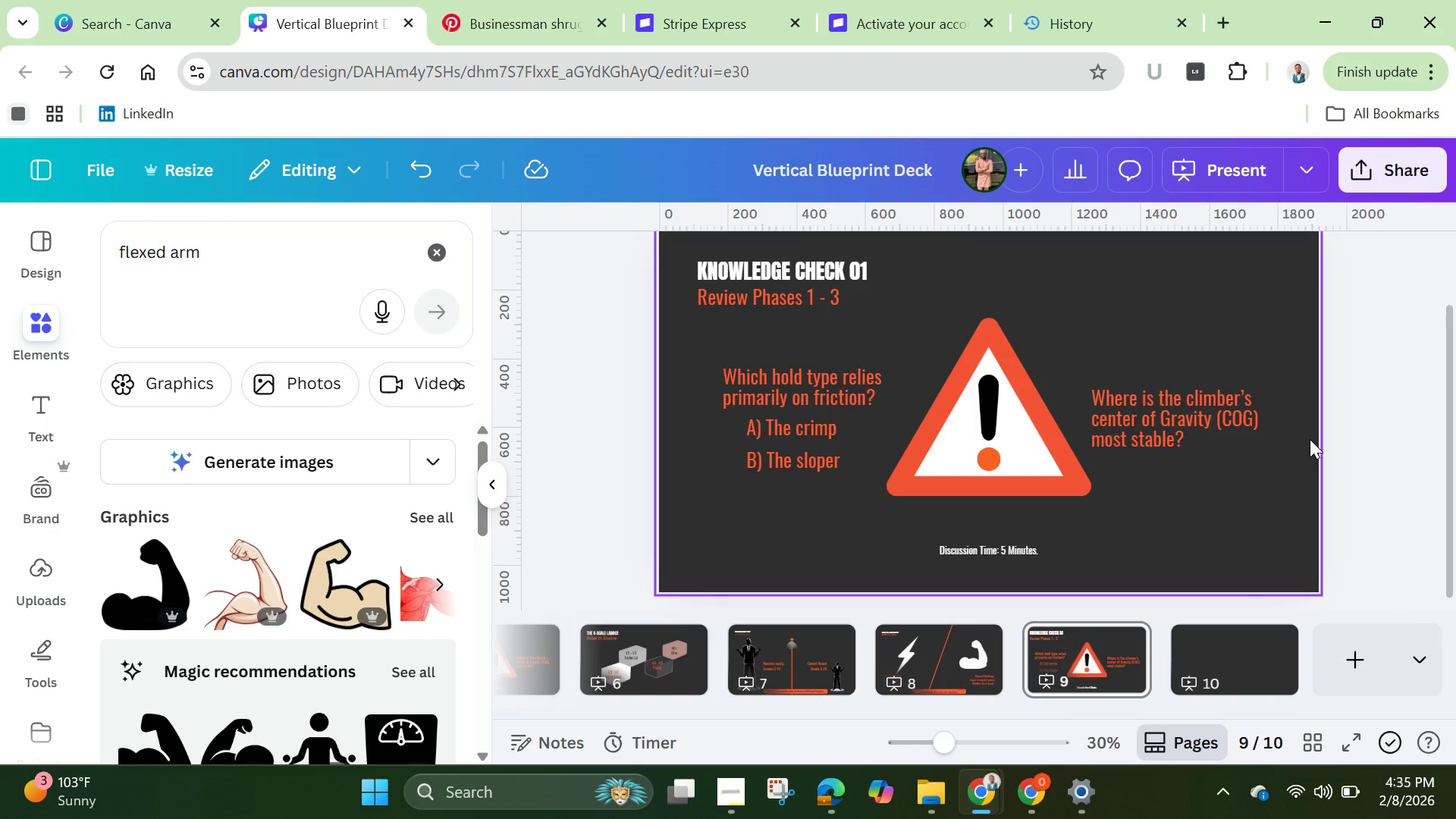 
scroll: coordinate [1310, 439], scroll_direction: up, amount: 1.0
 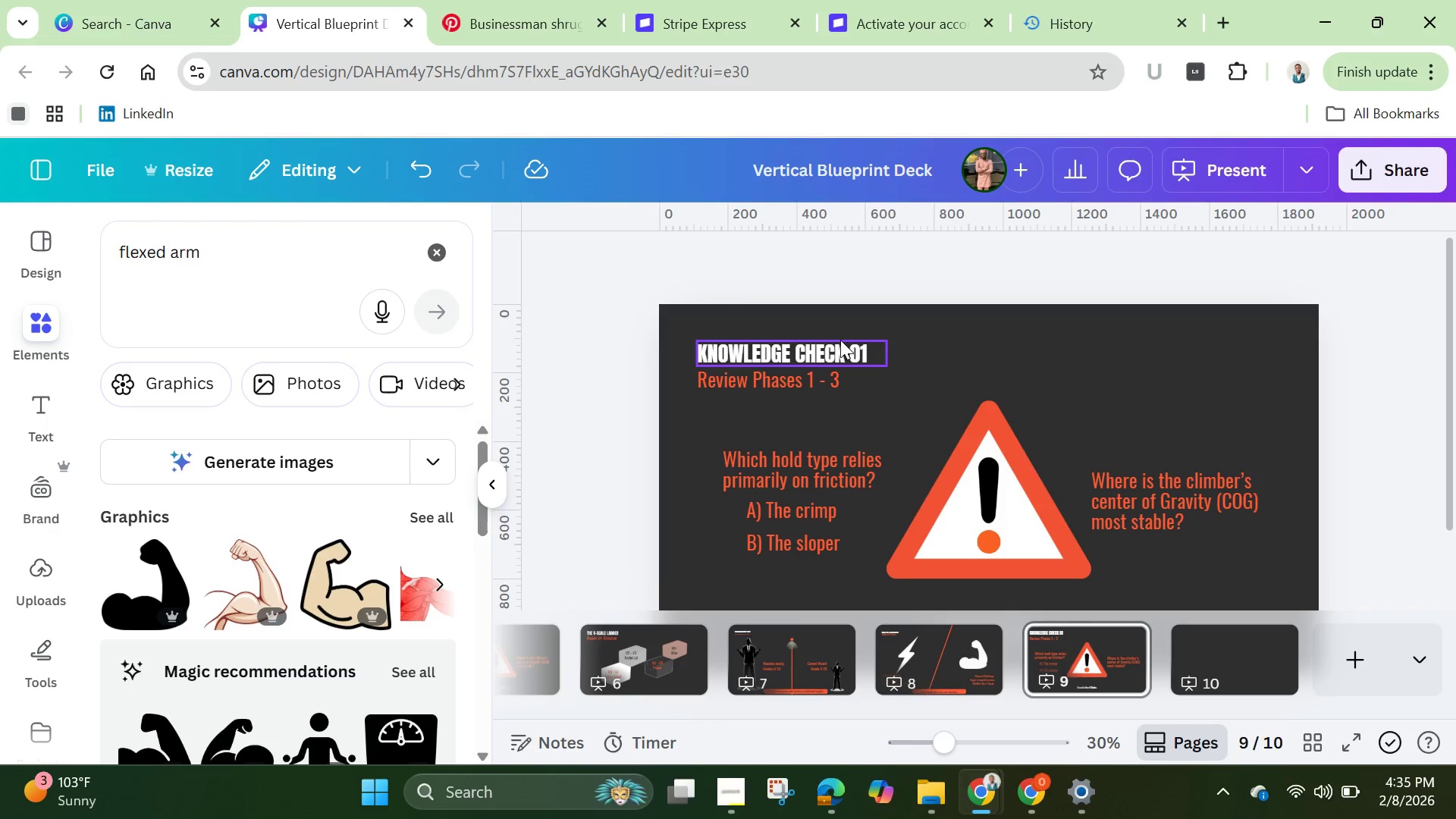 
left_click([839, 340])
 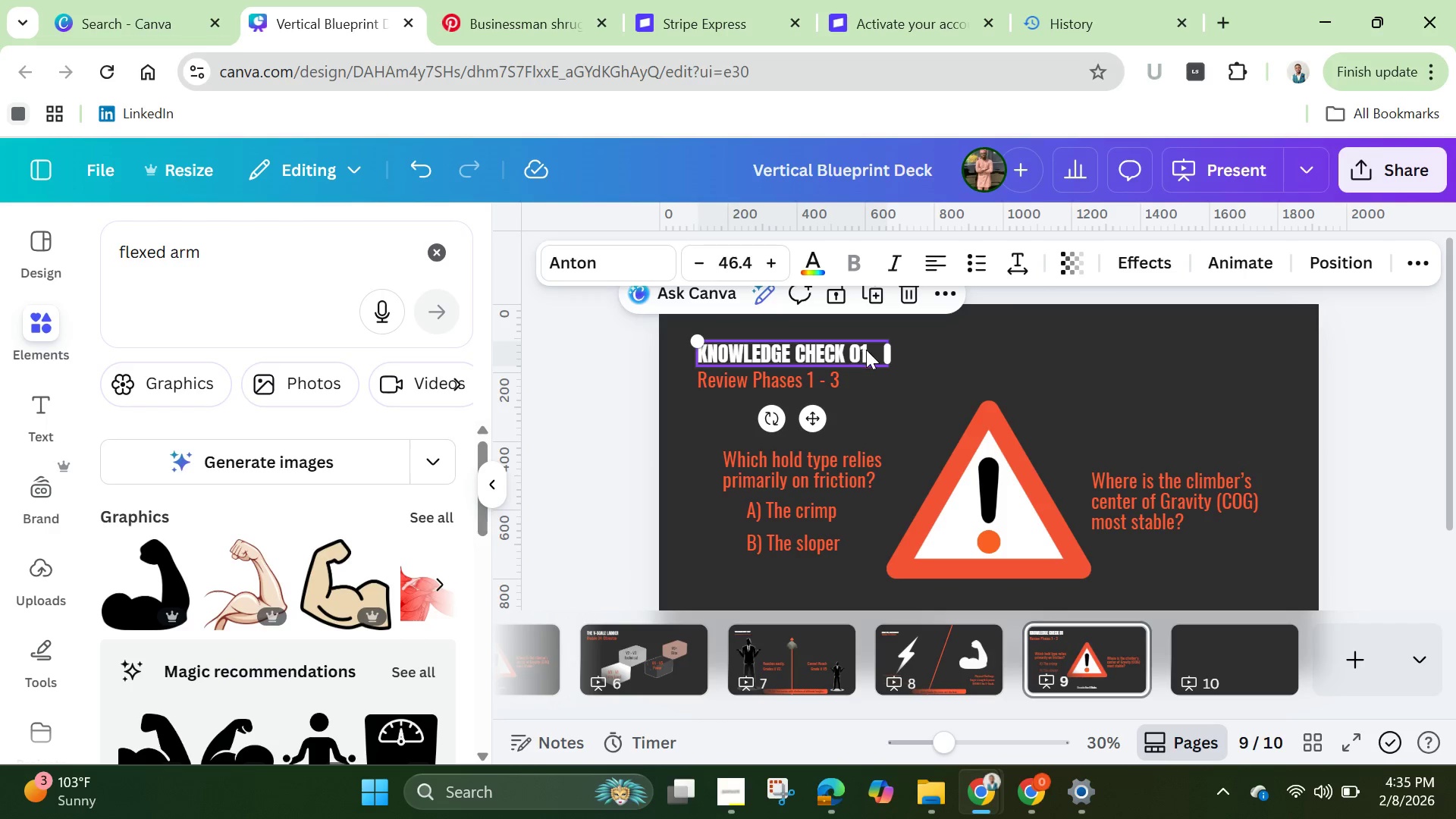 
left_click([866, 350])
 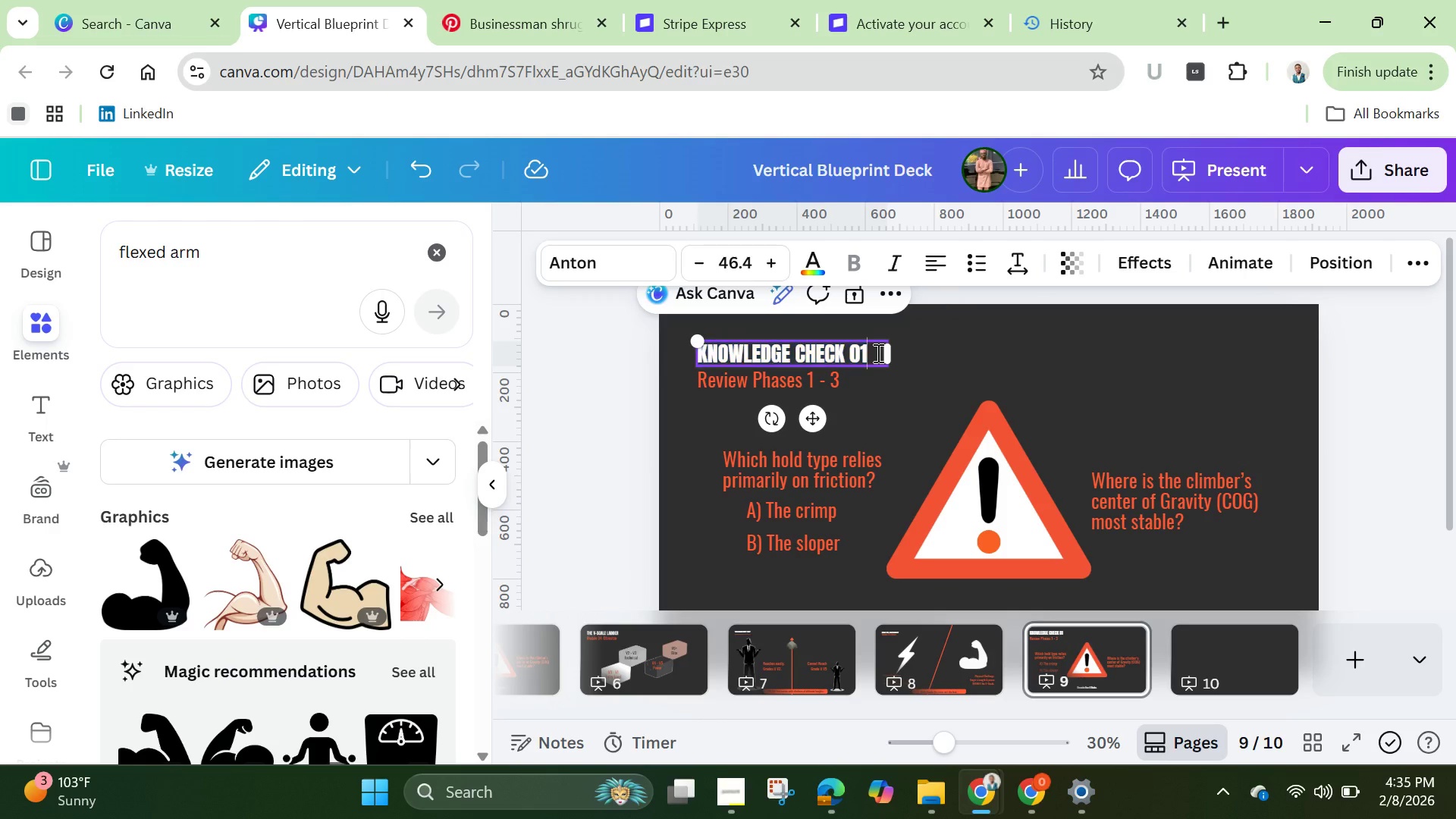 
double_click([877, 353])
 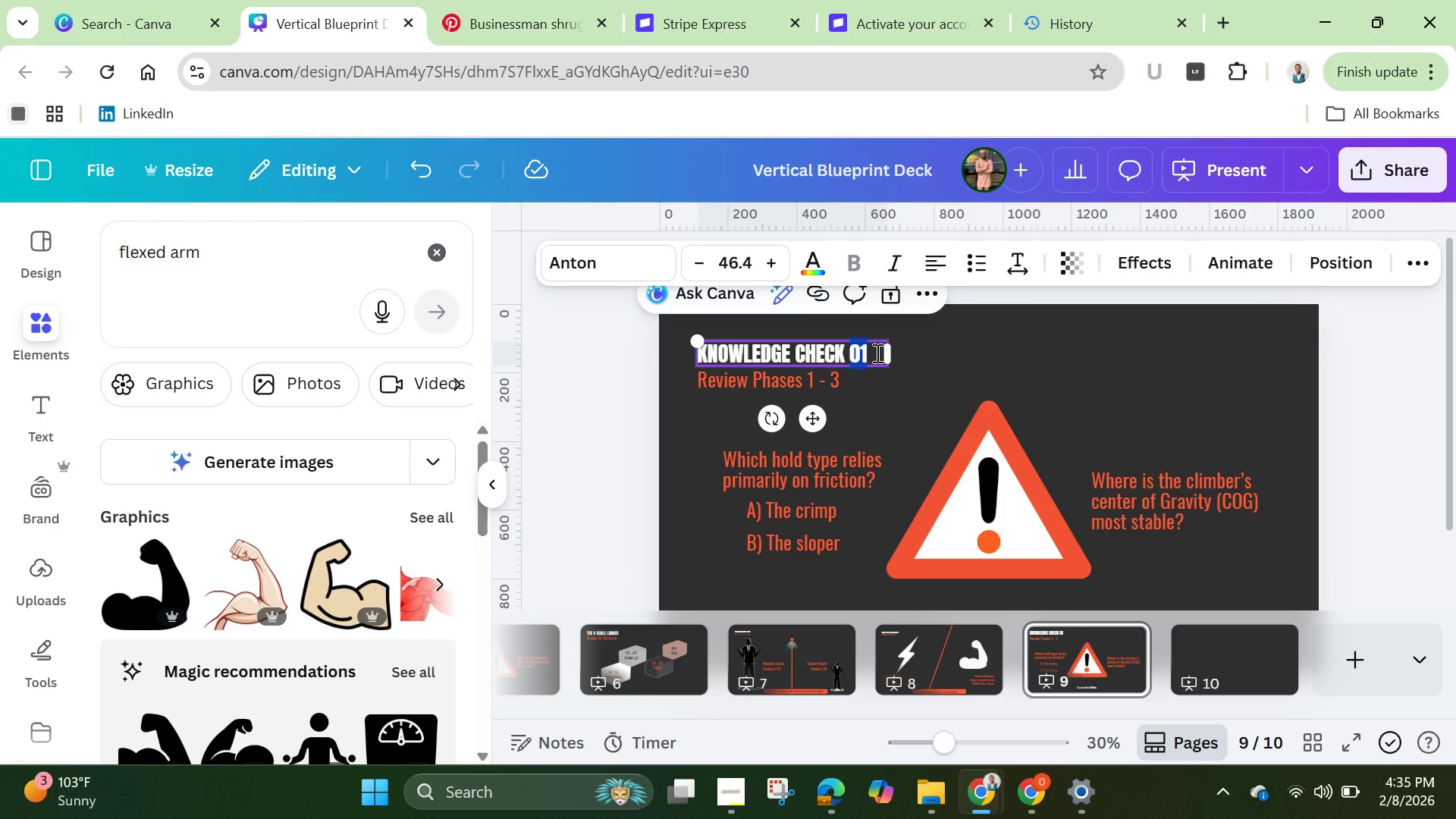 
left_click([876, 353])
 